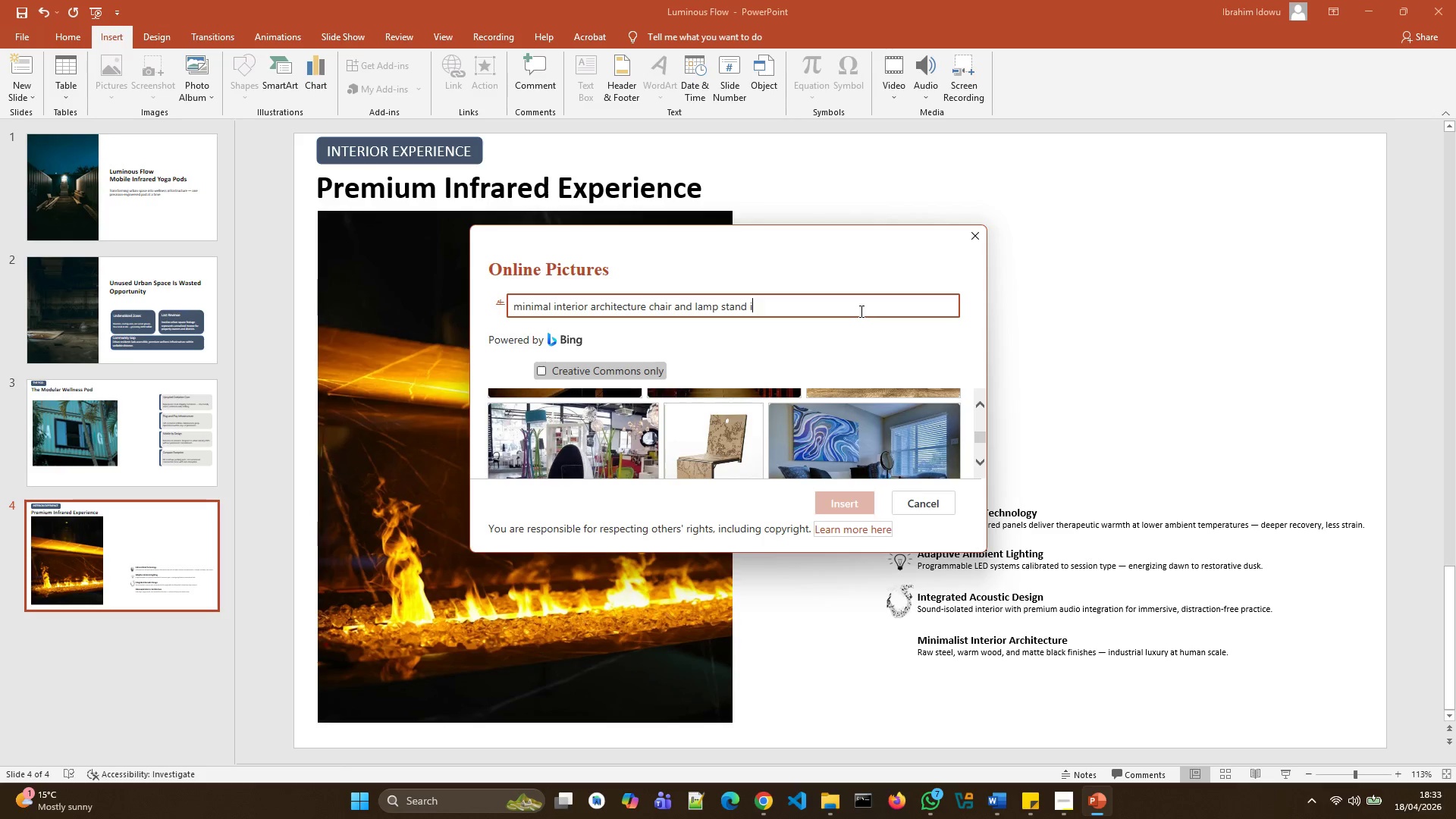 
key(Backspace)
 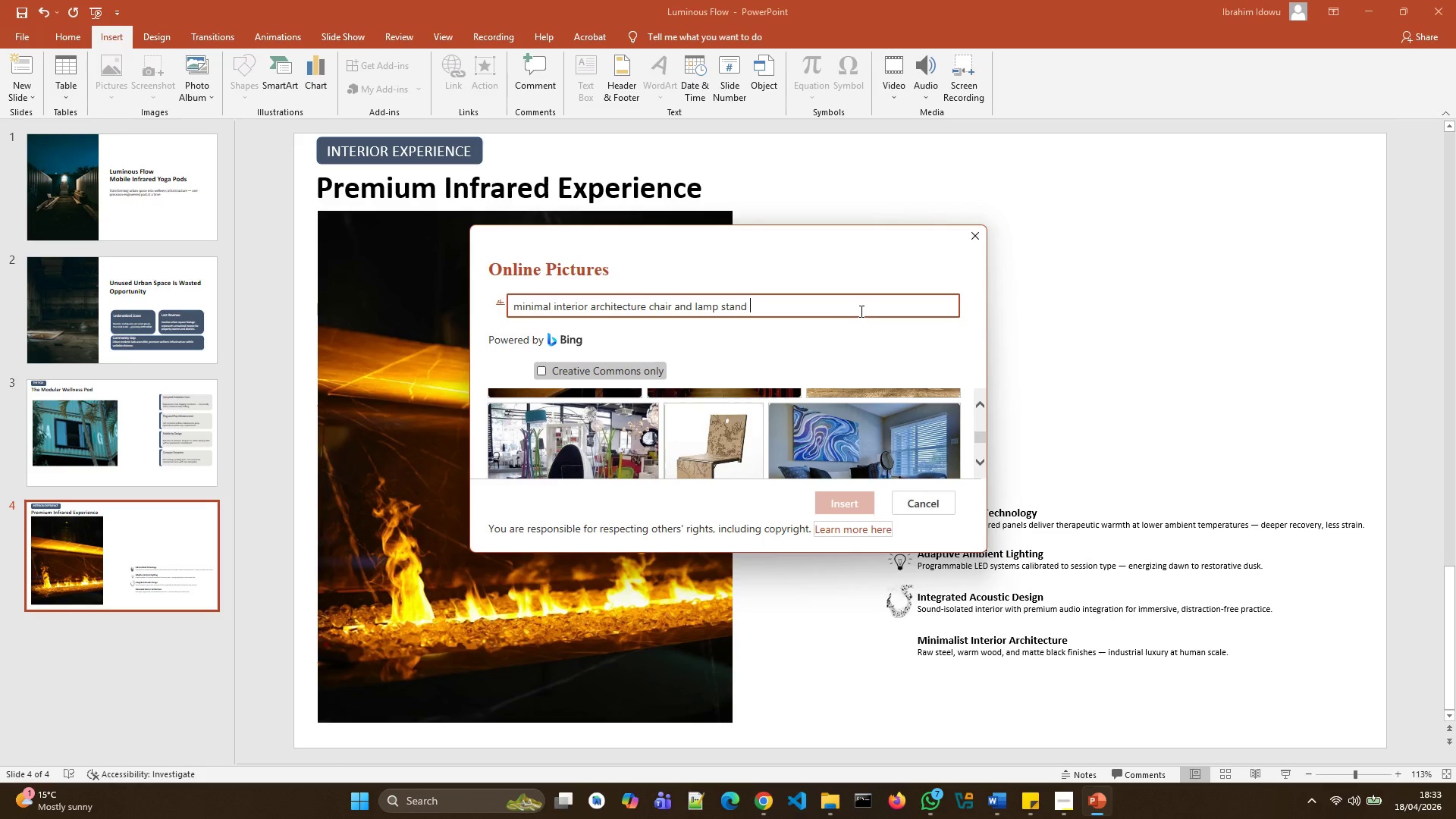 
key(Backspace)
 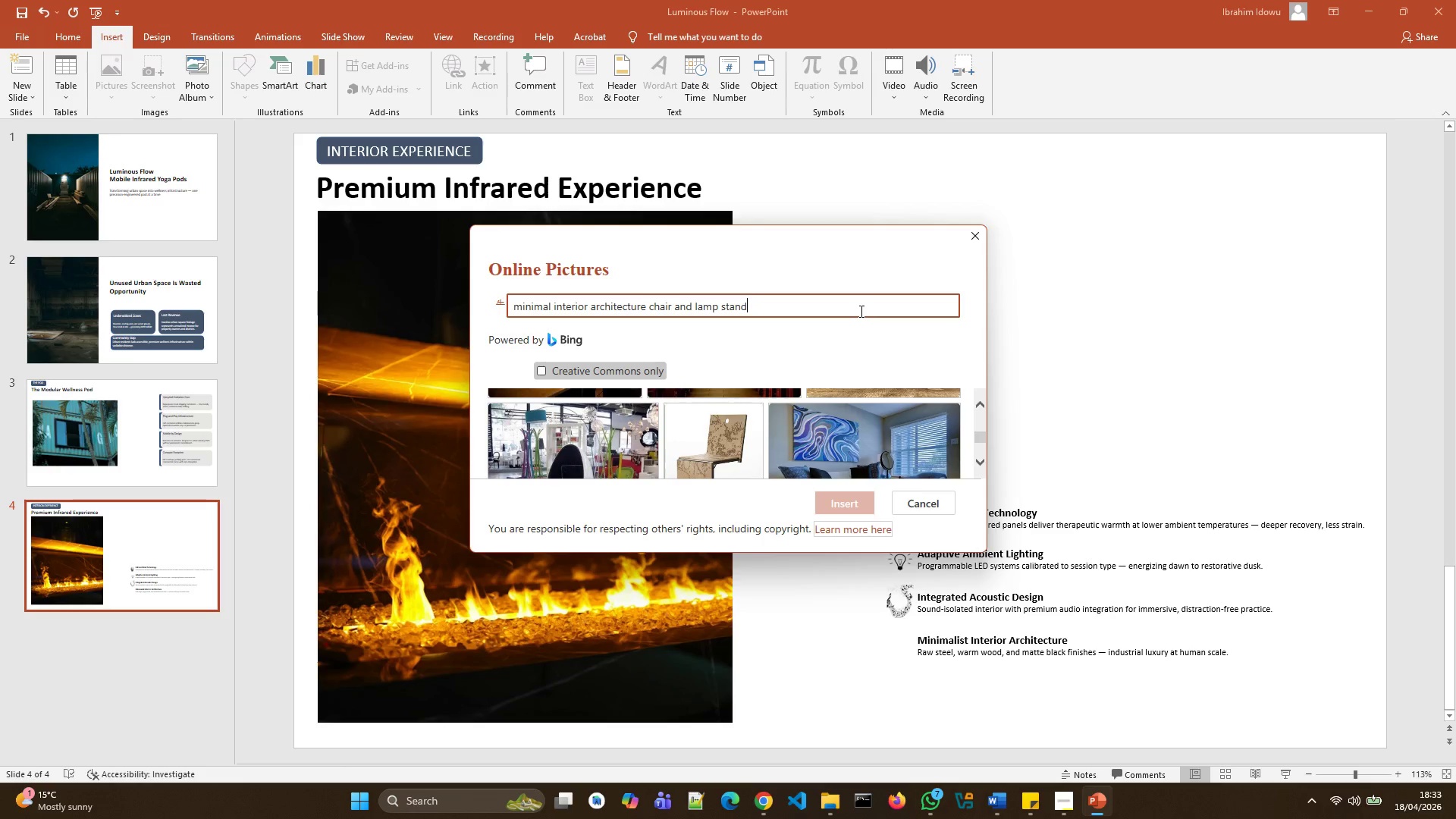 
key(Backspace)
 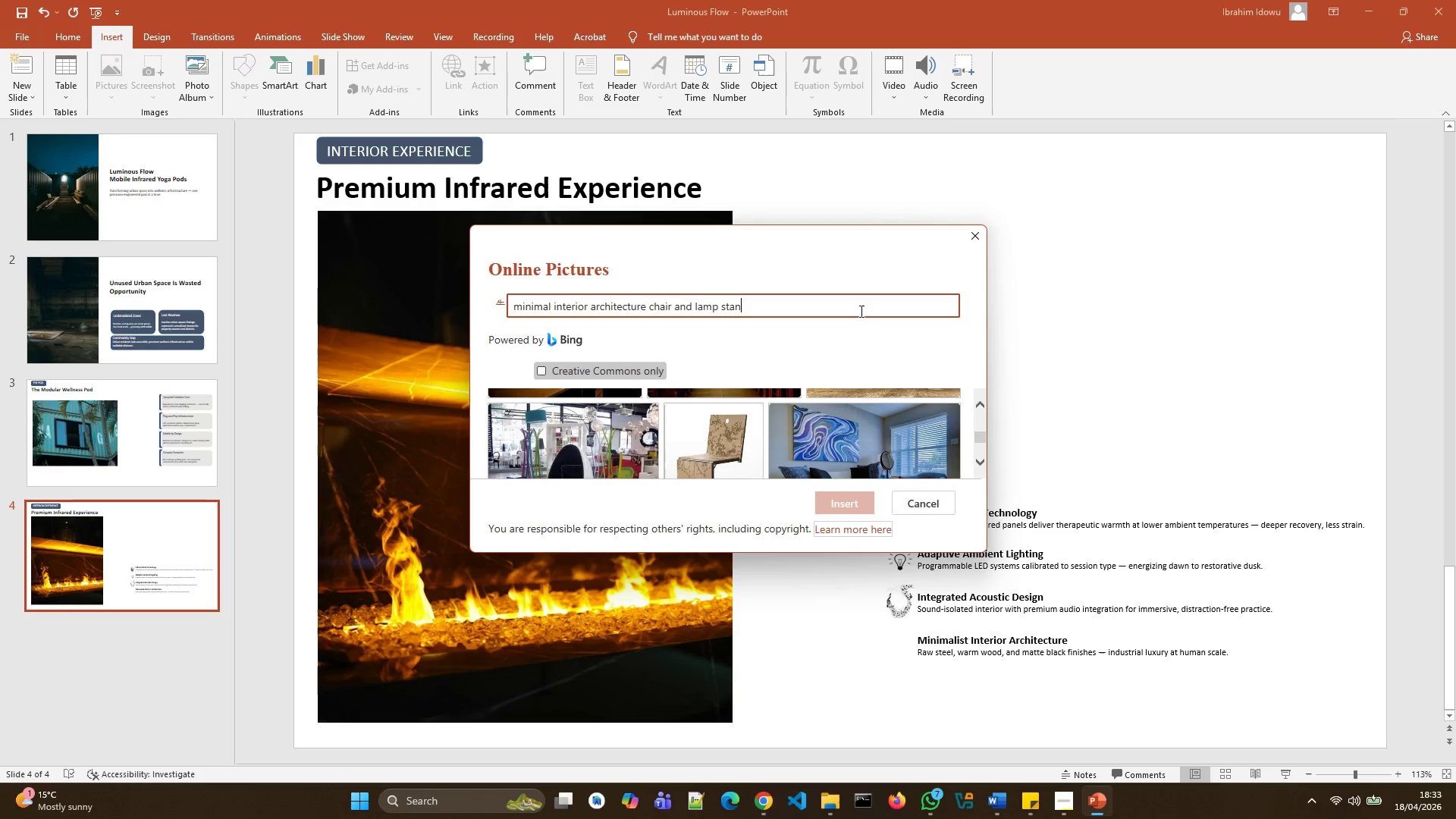 
key(Backspace)
 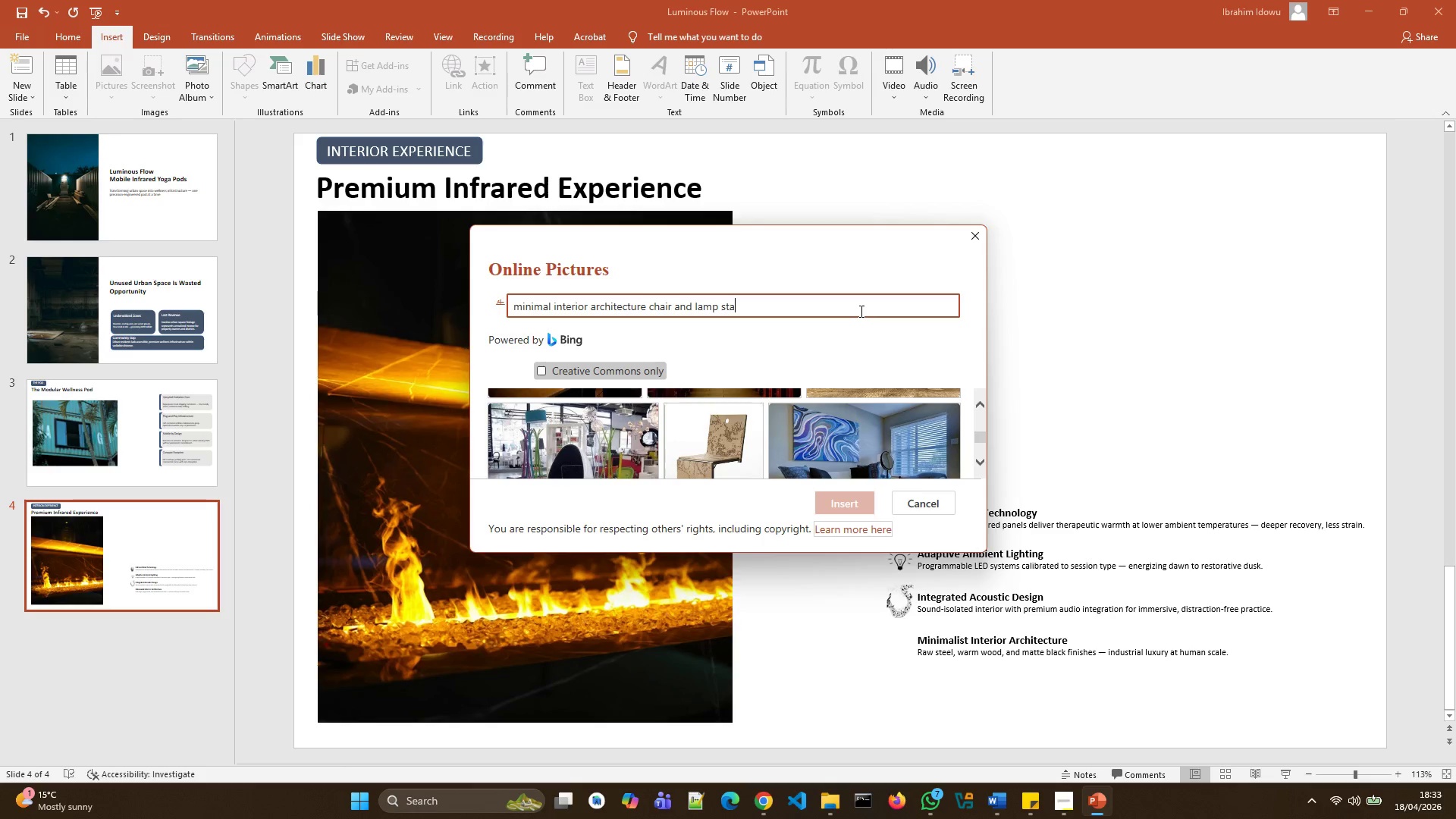 
key(Backspace)
 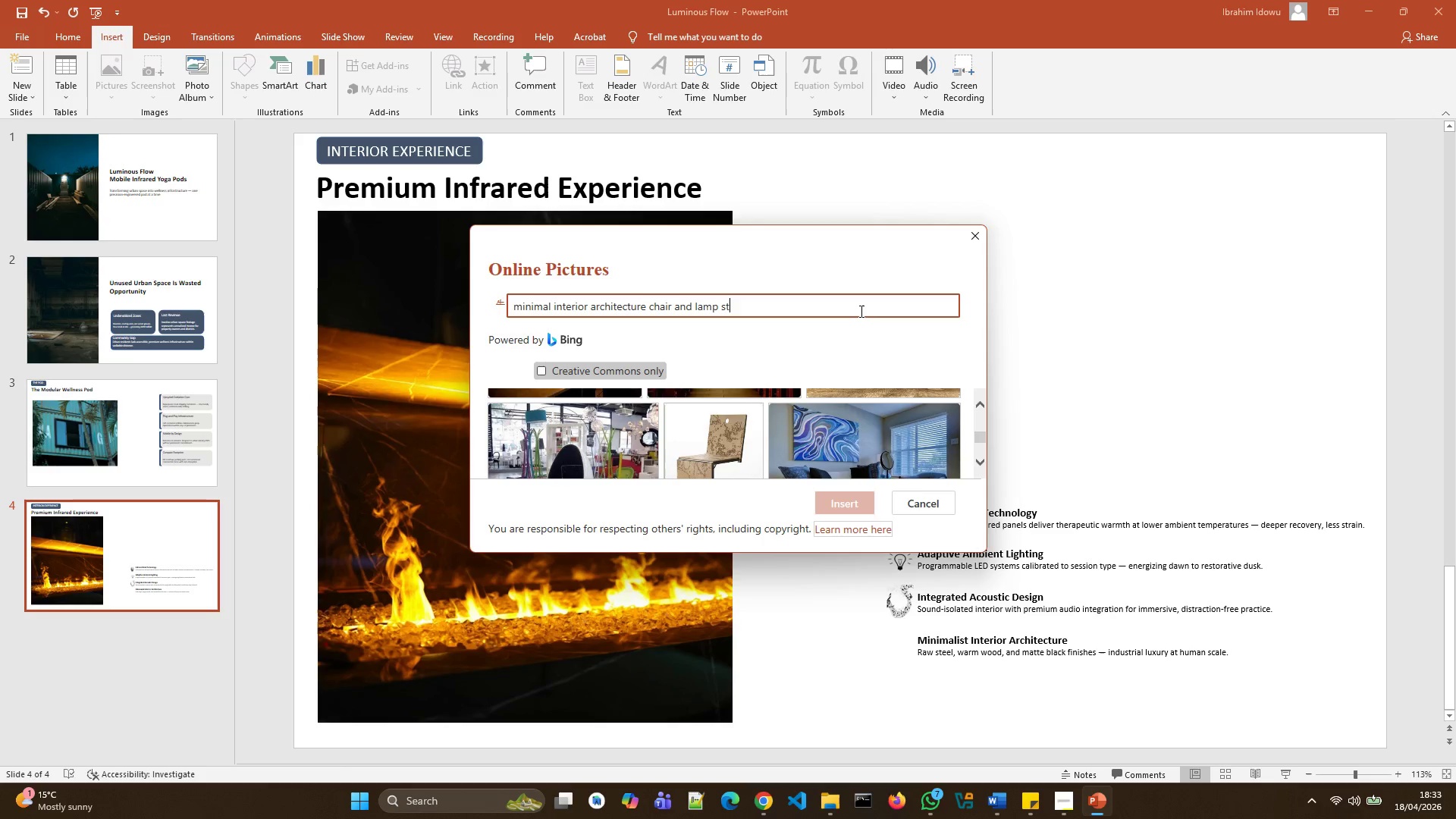 
key(Backspace)
 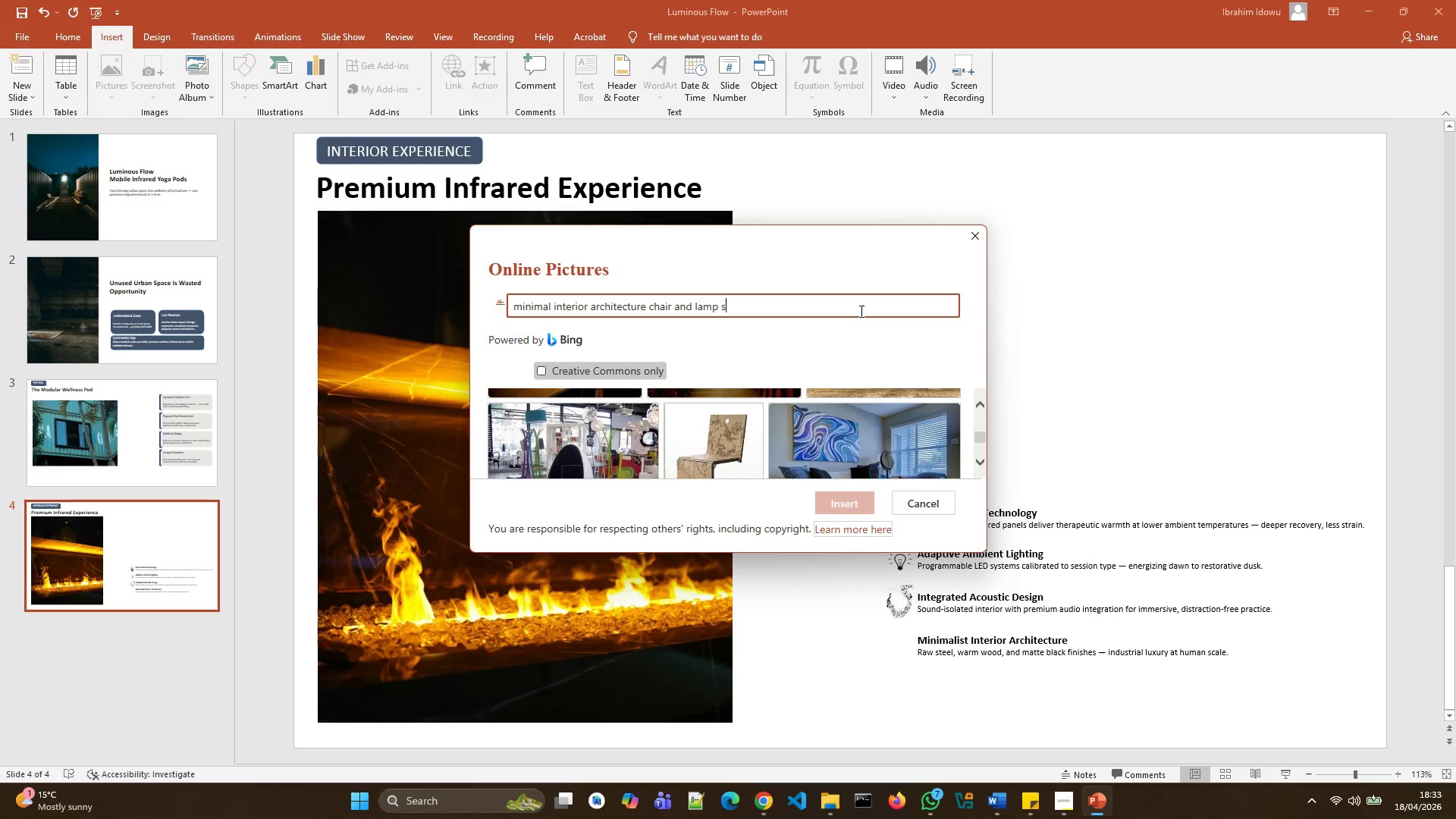 
key(Backspace)
 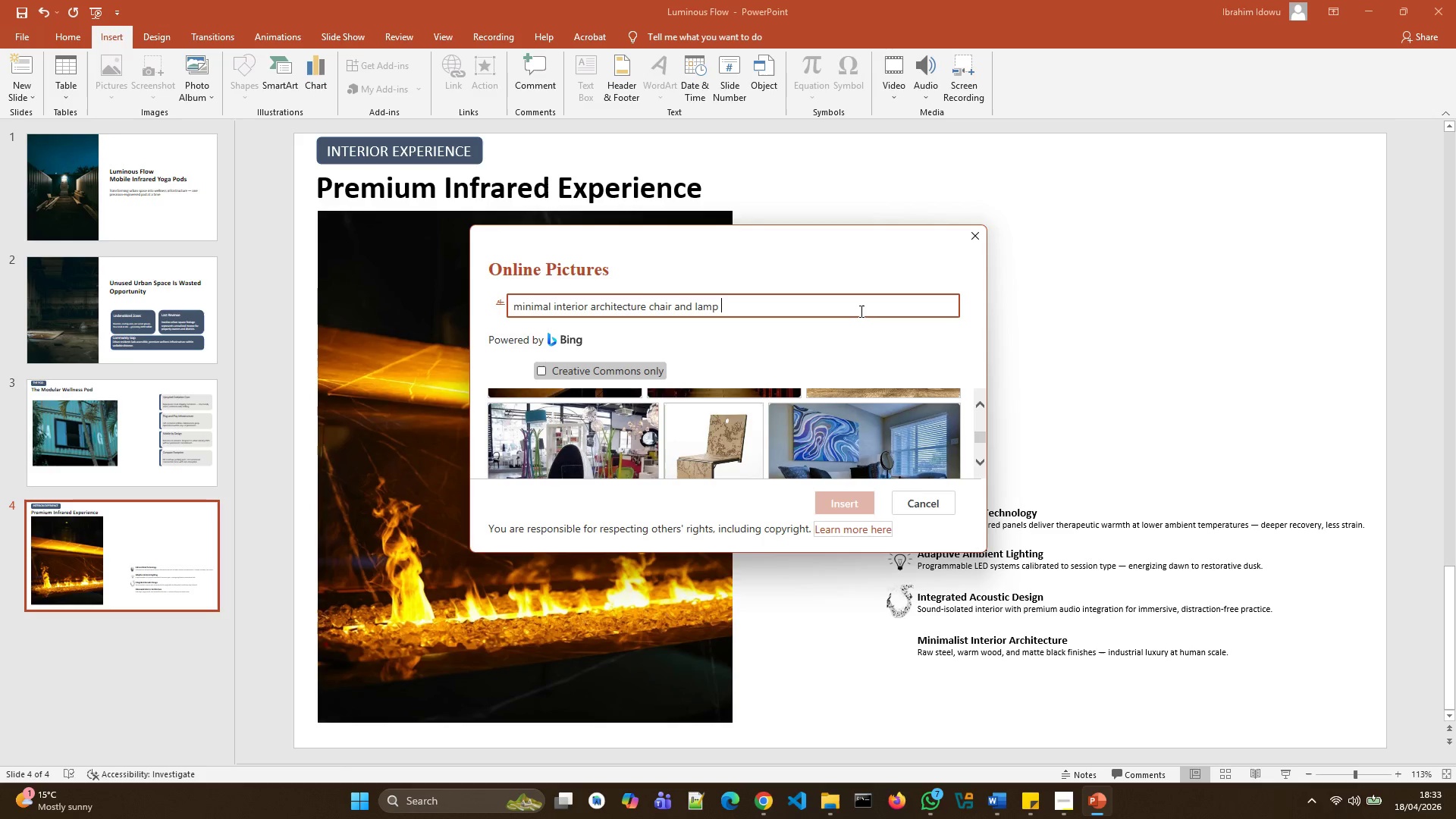 
key(Backspace)
 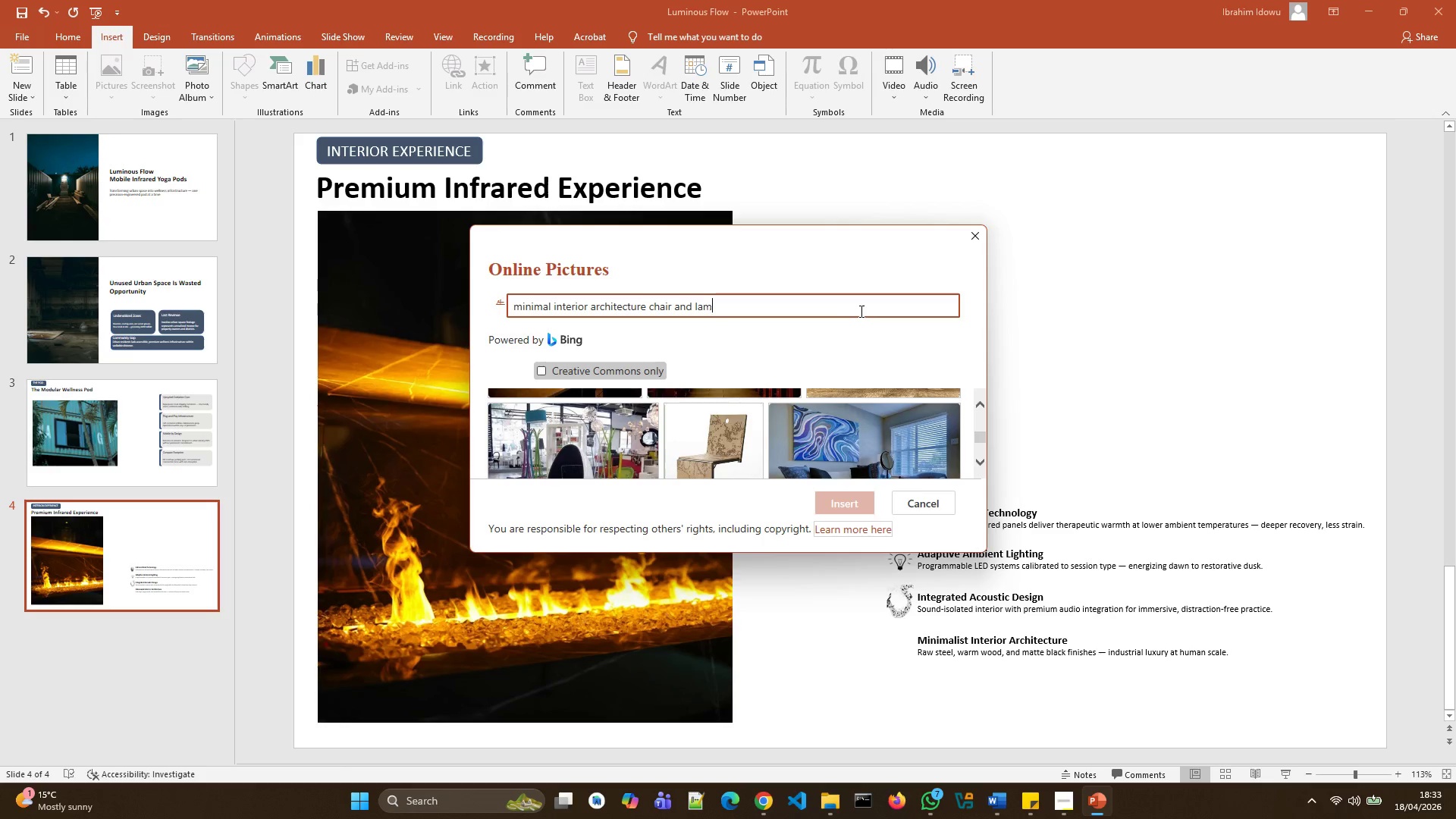 
key(Backspace)
 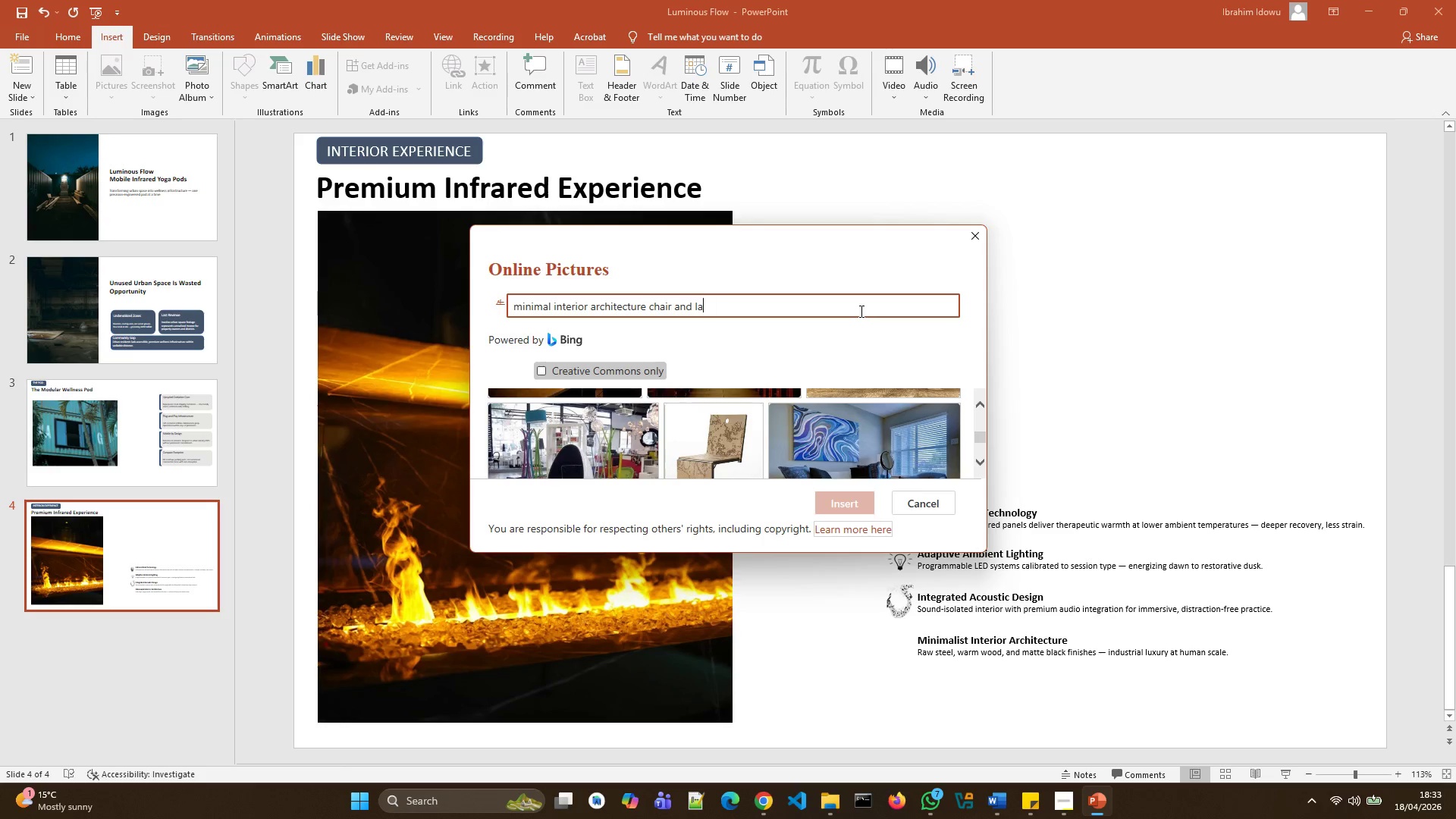 
key(Backspace)
 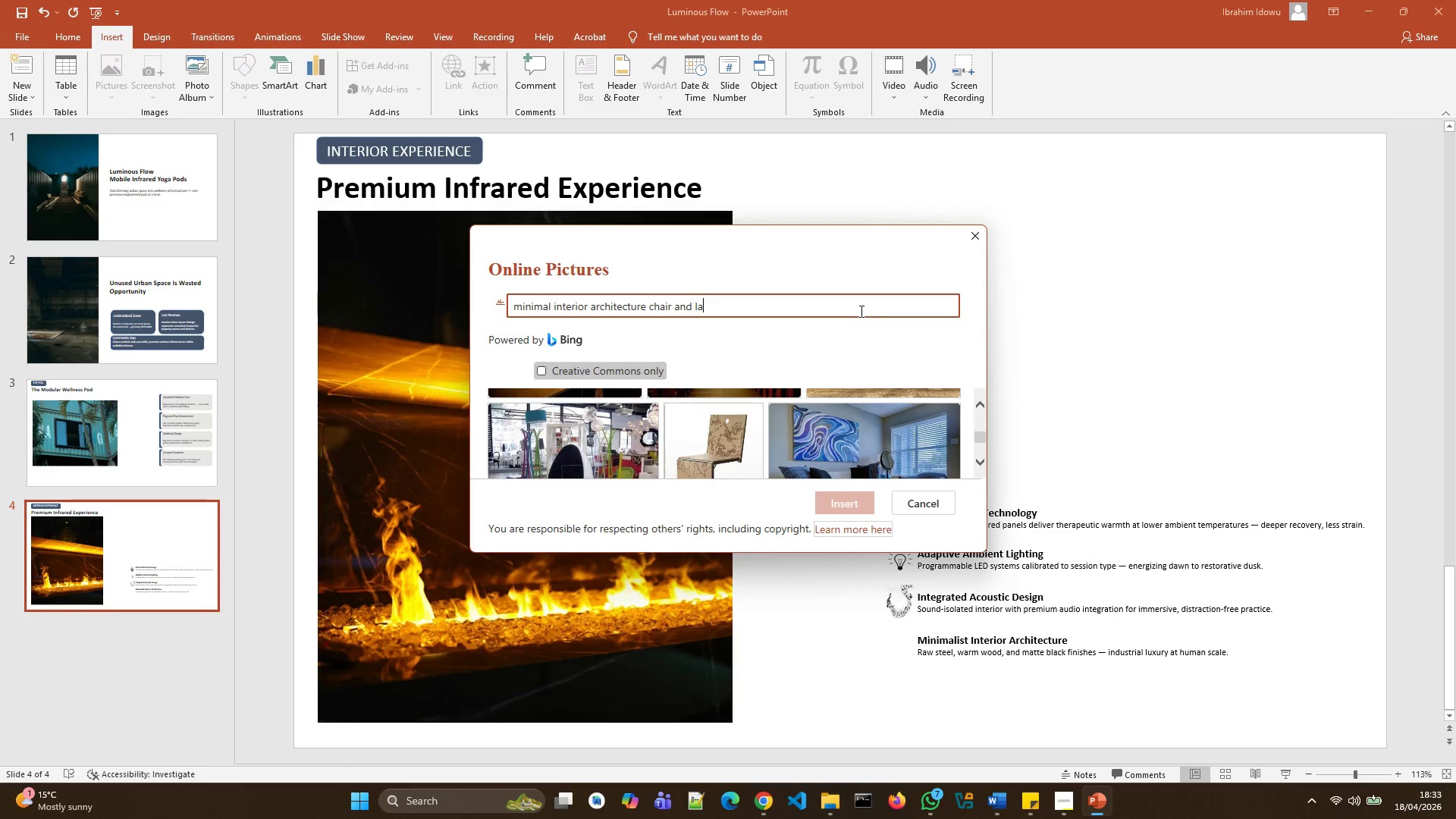 
key(Backspace)
 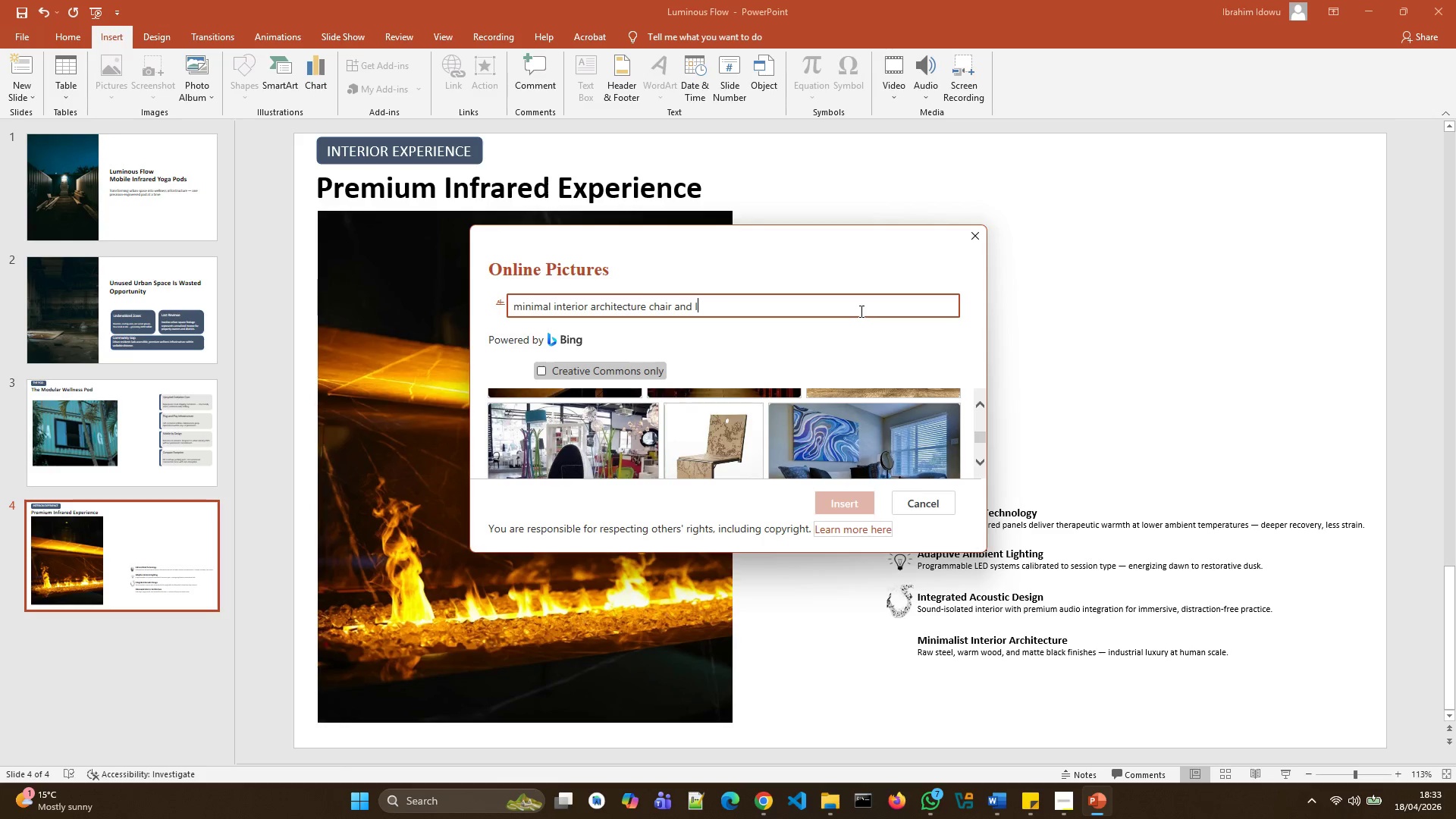 
key(Backspace)
 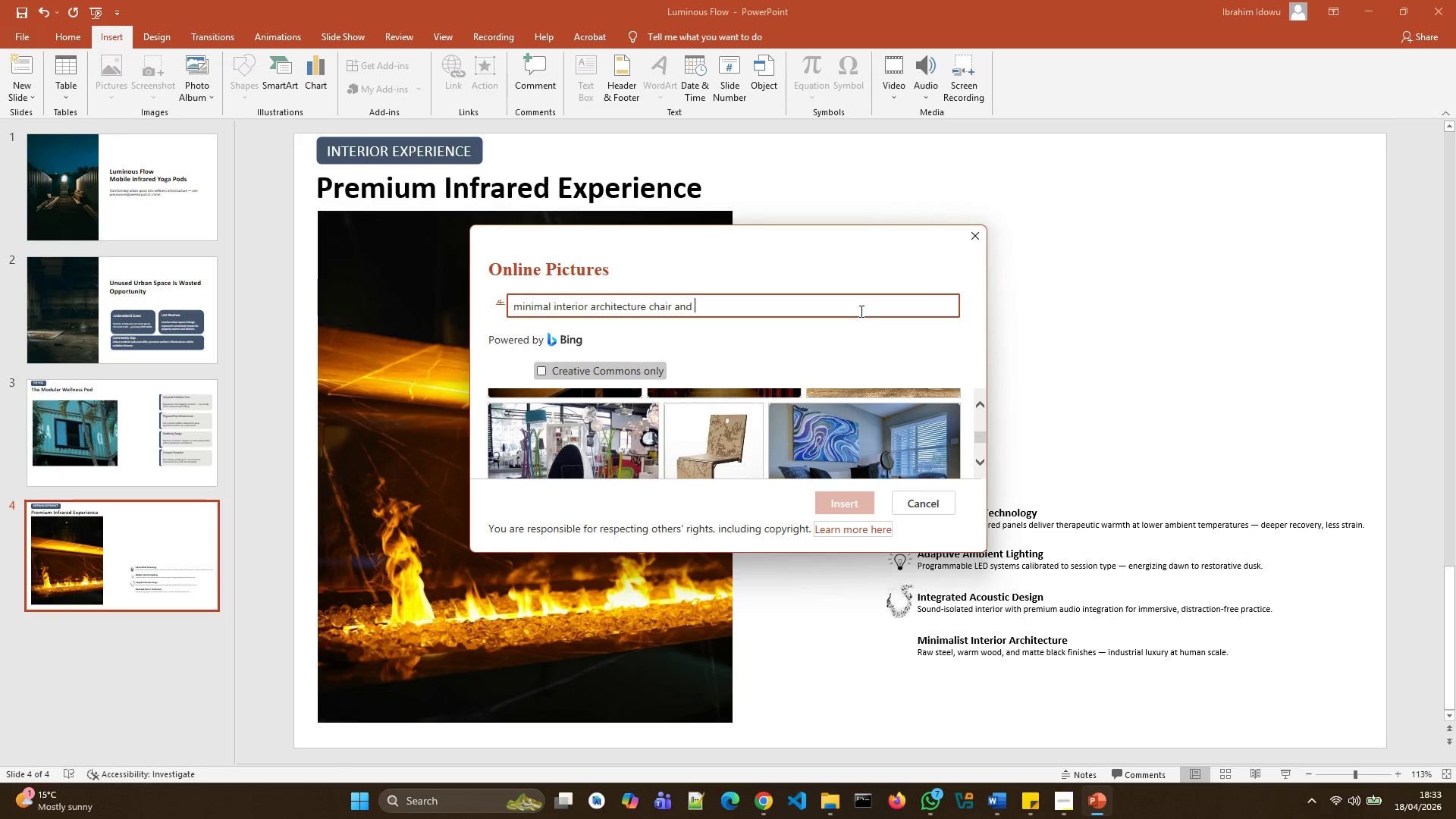 
key(Backspace)
 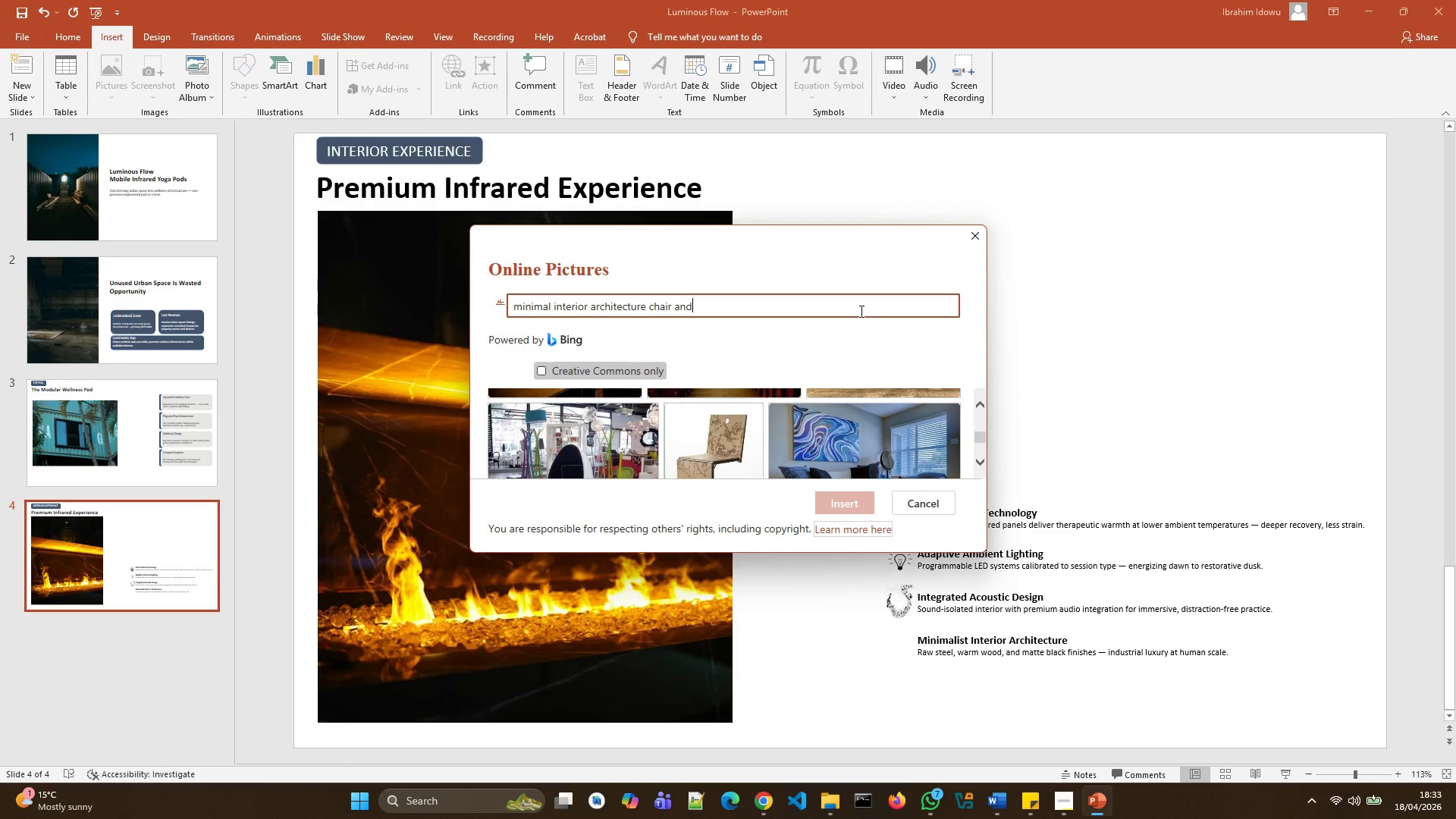 
key(Backspace)
 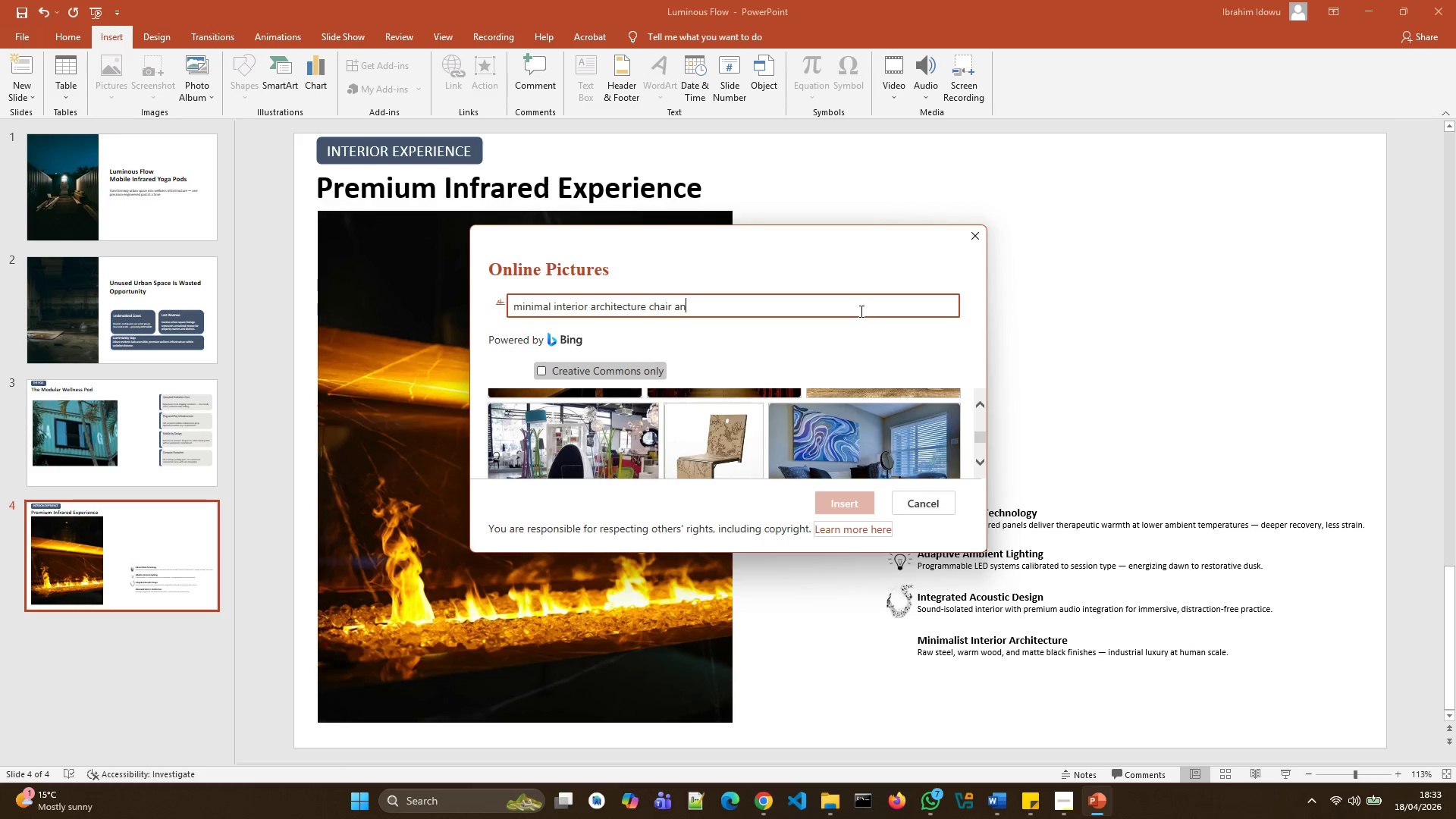 
key(Backspace)
 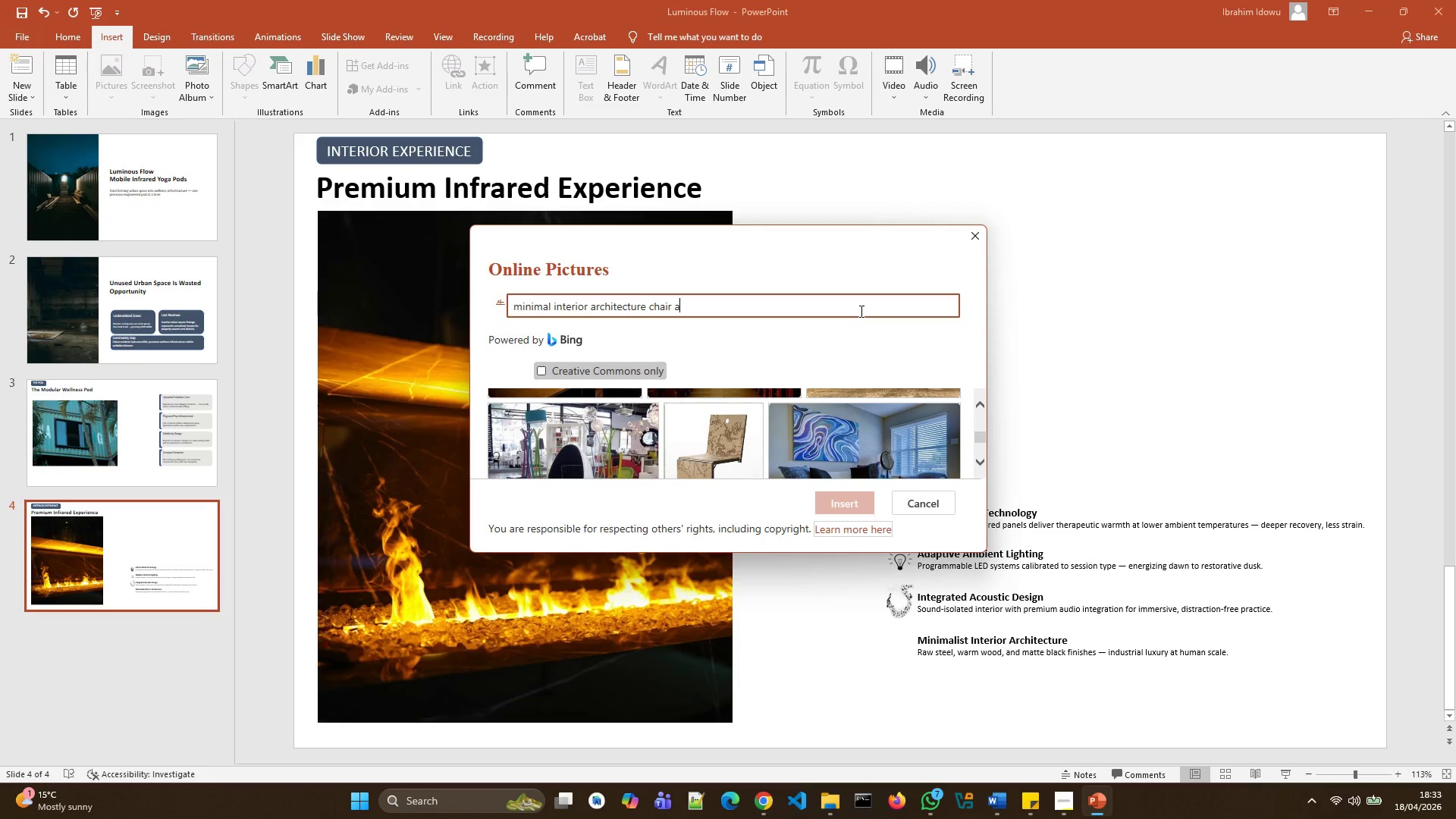 
key(Backspace)
 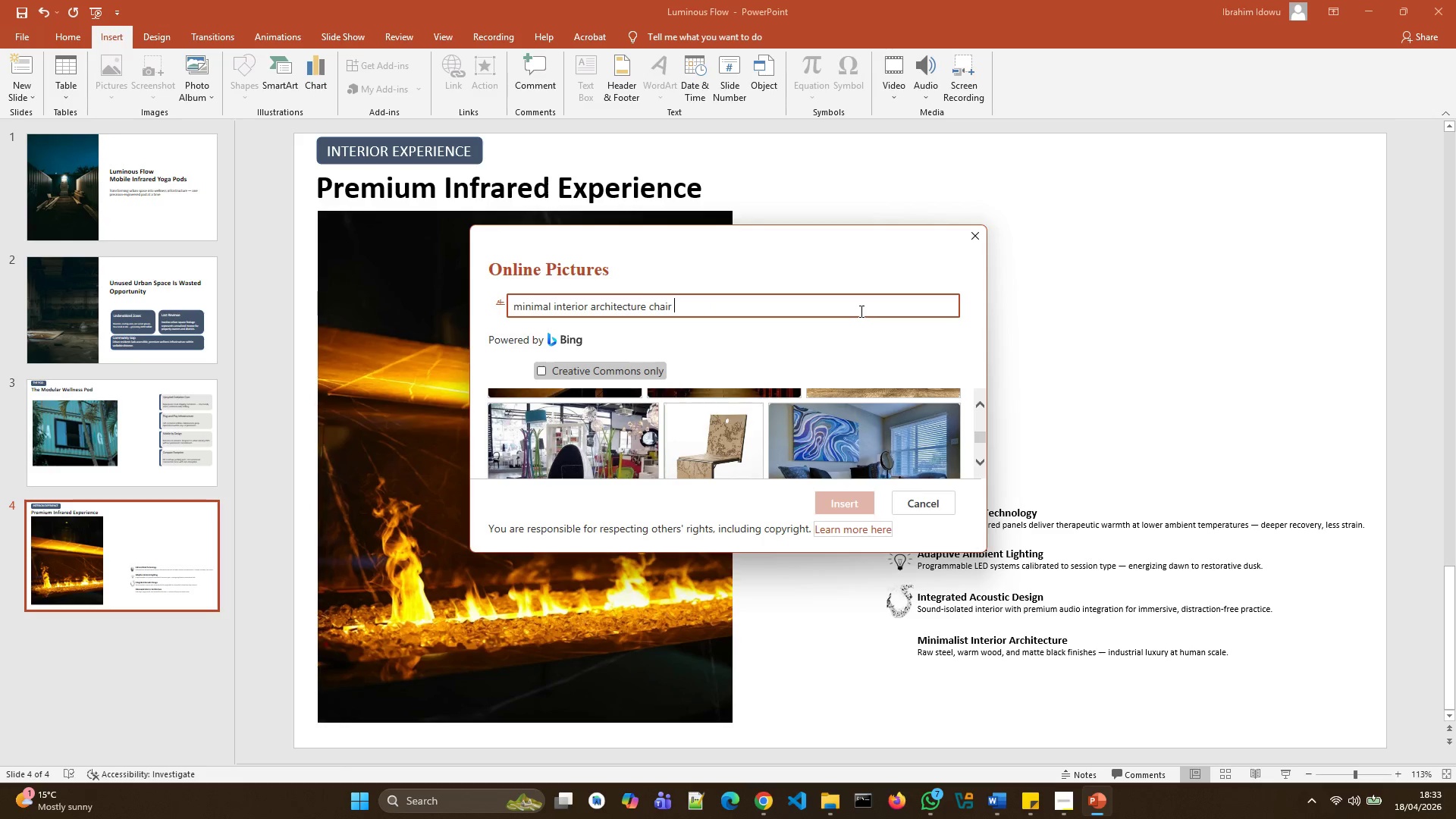 
key(Backspace)
 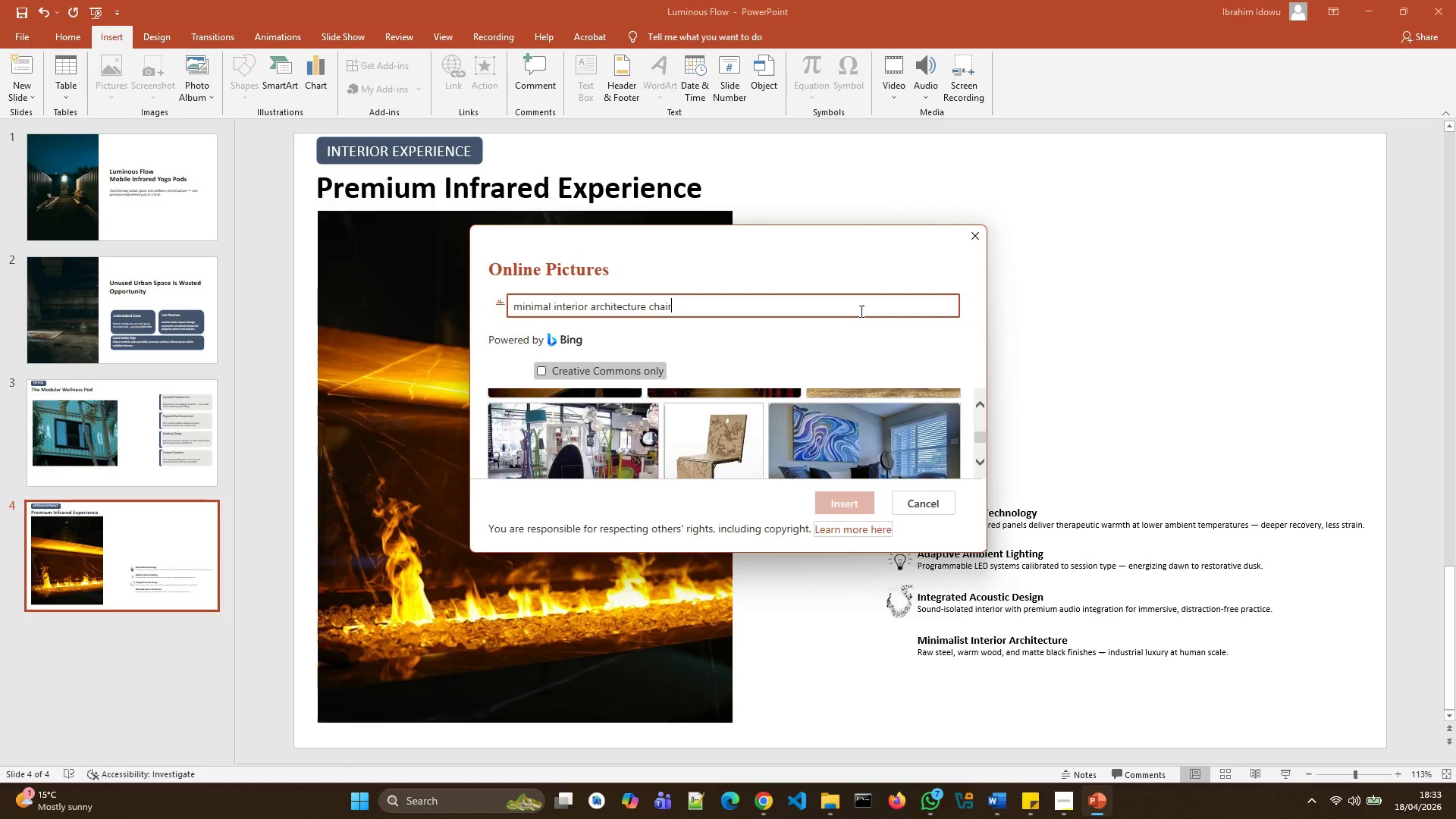 
key(Enter)
 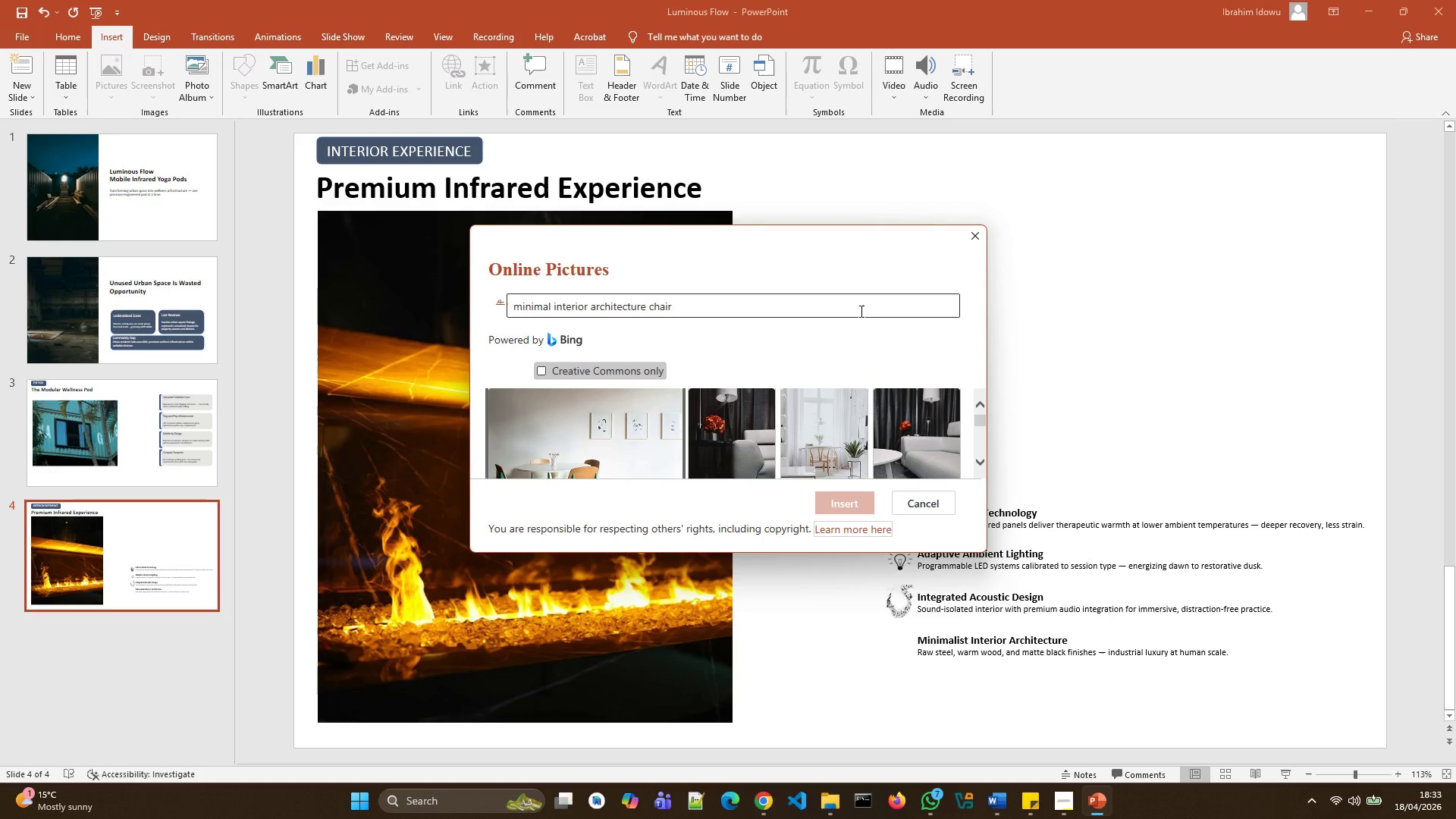 
scroll: coordinate [799, 446], scroll_direction: down, amount: 150.0
 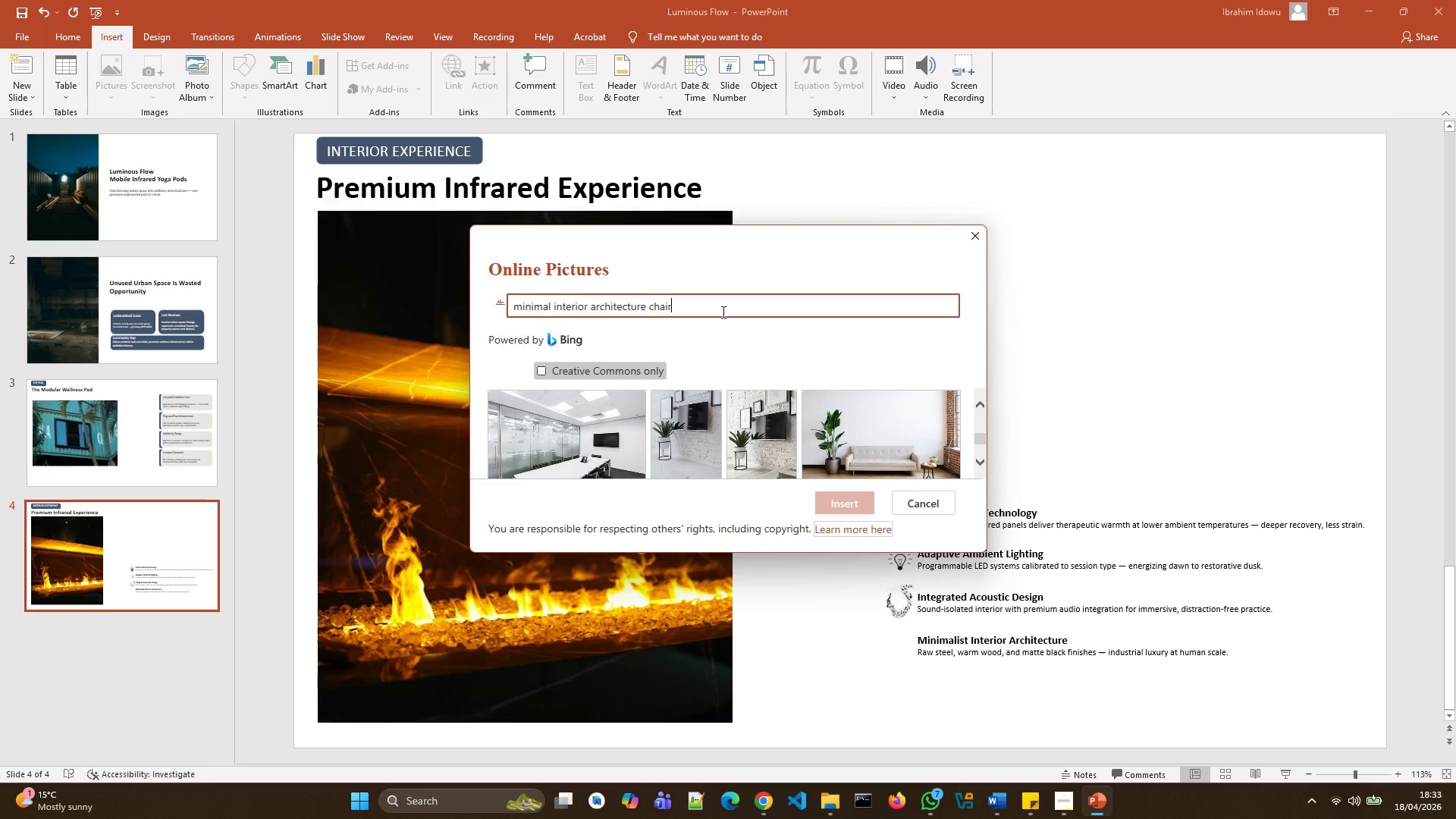 
type( drawing)
 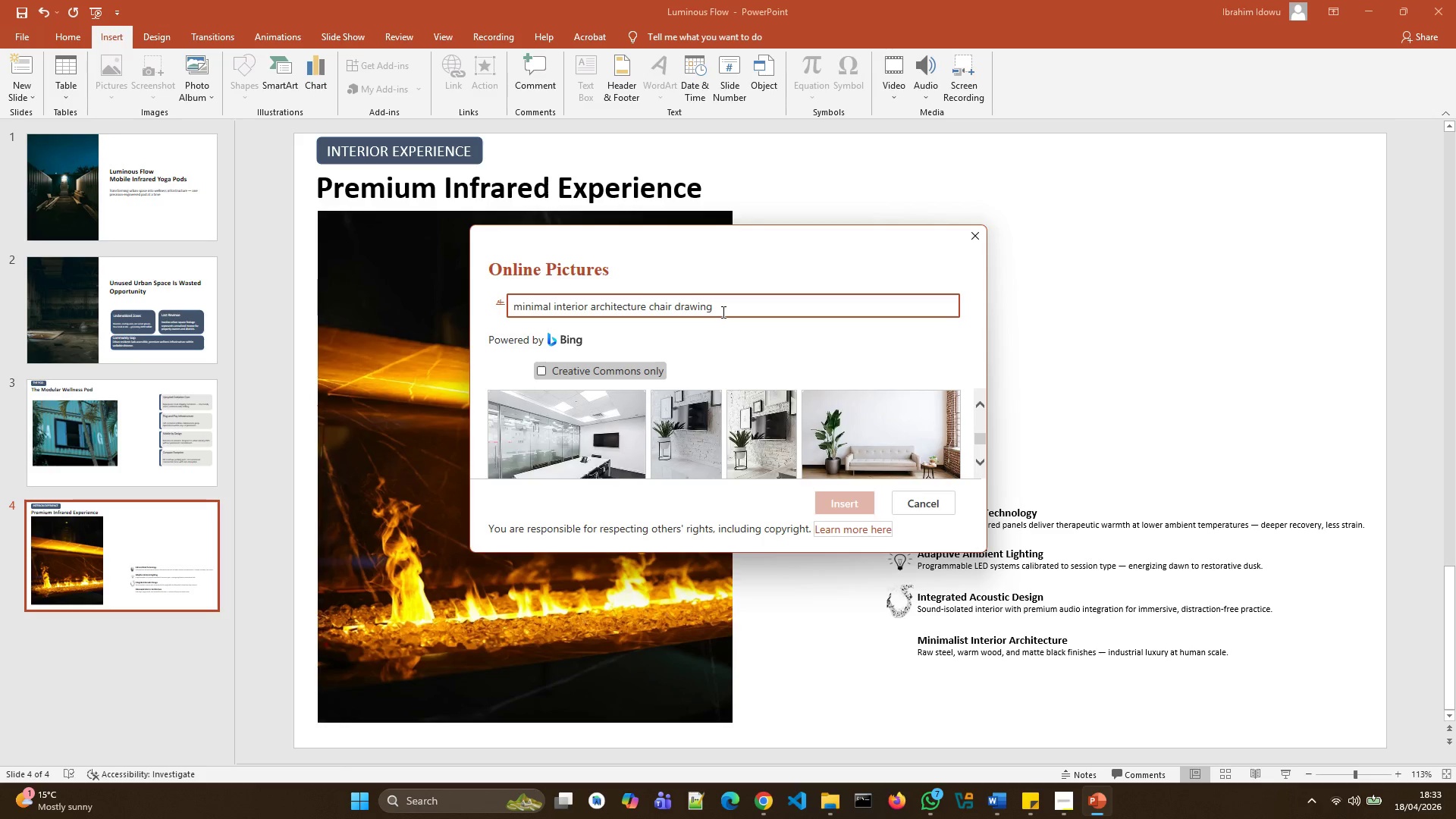 
key(Enter)
 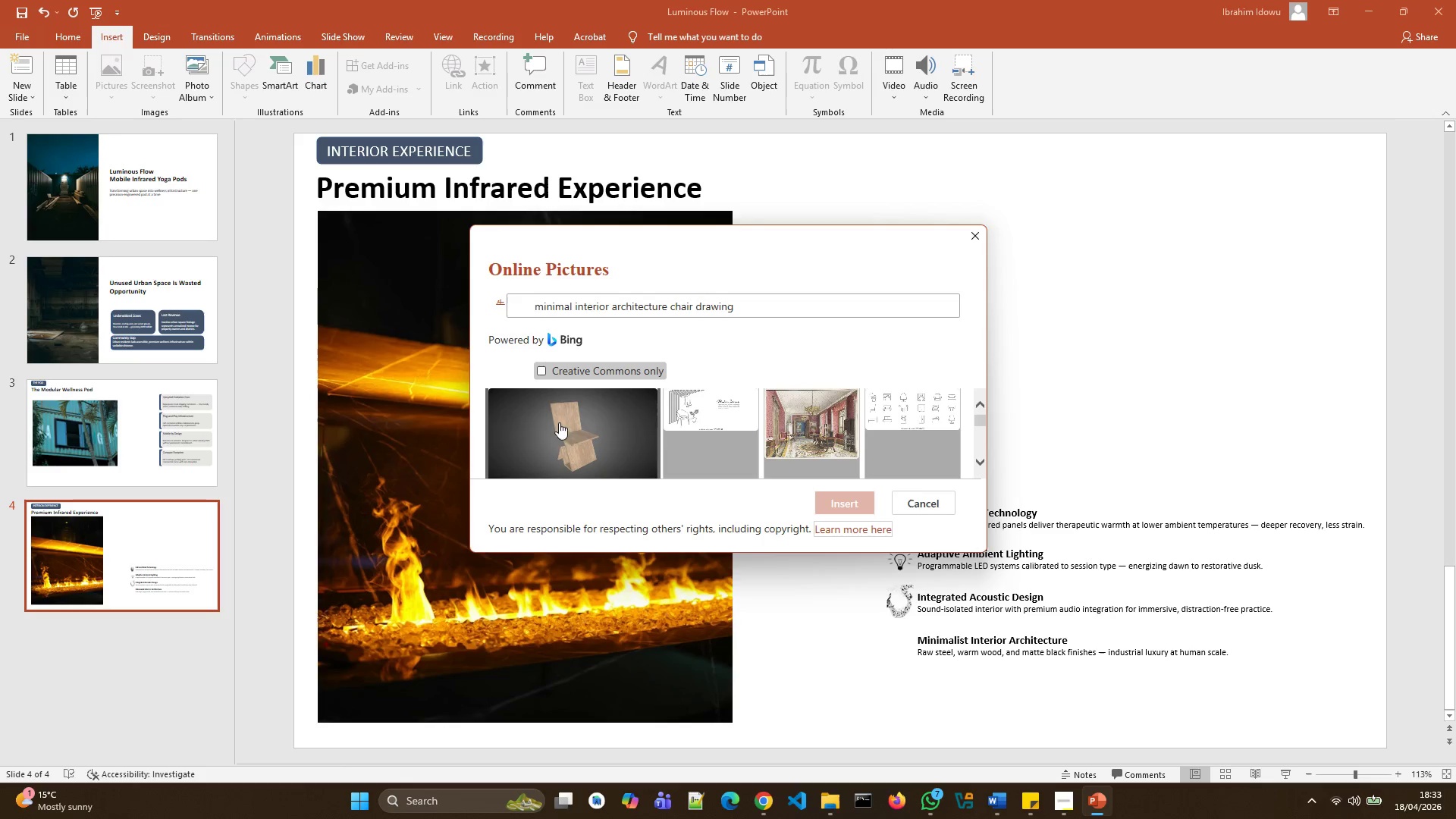 
scroll: coordinate [764, 422], scroll_direction: down, amount: 89.0
 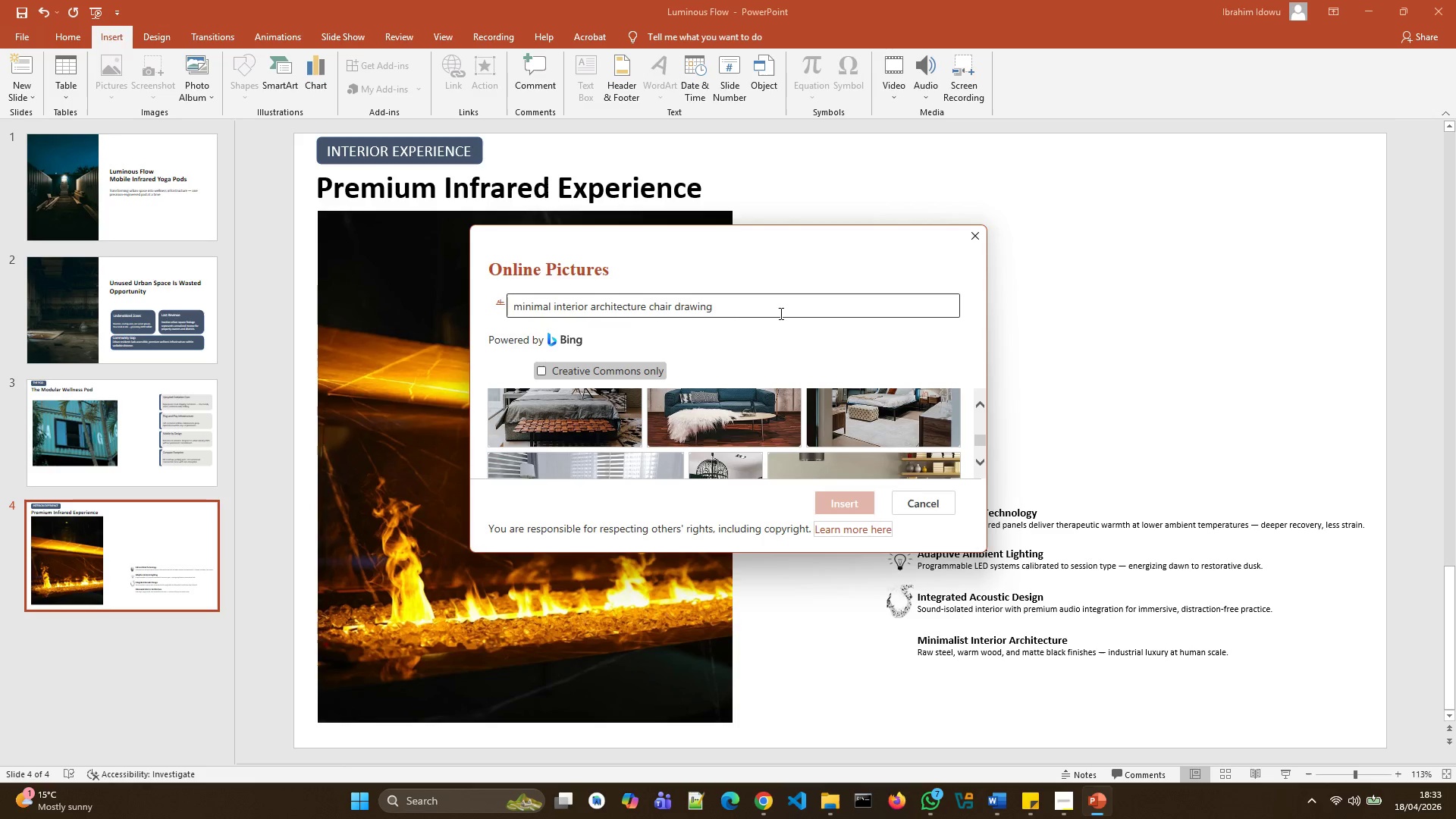 
left_click([780, 313])
 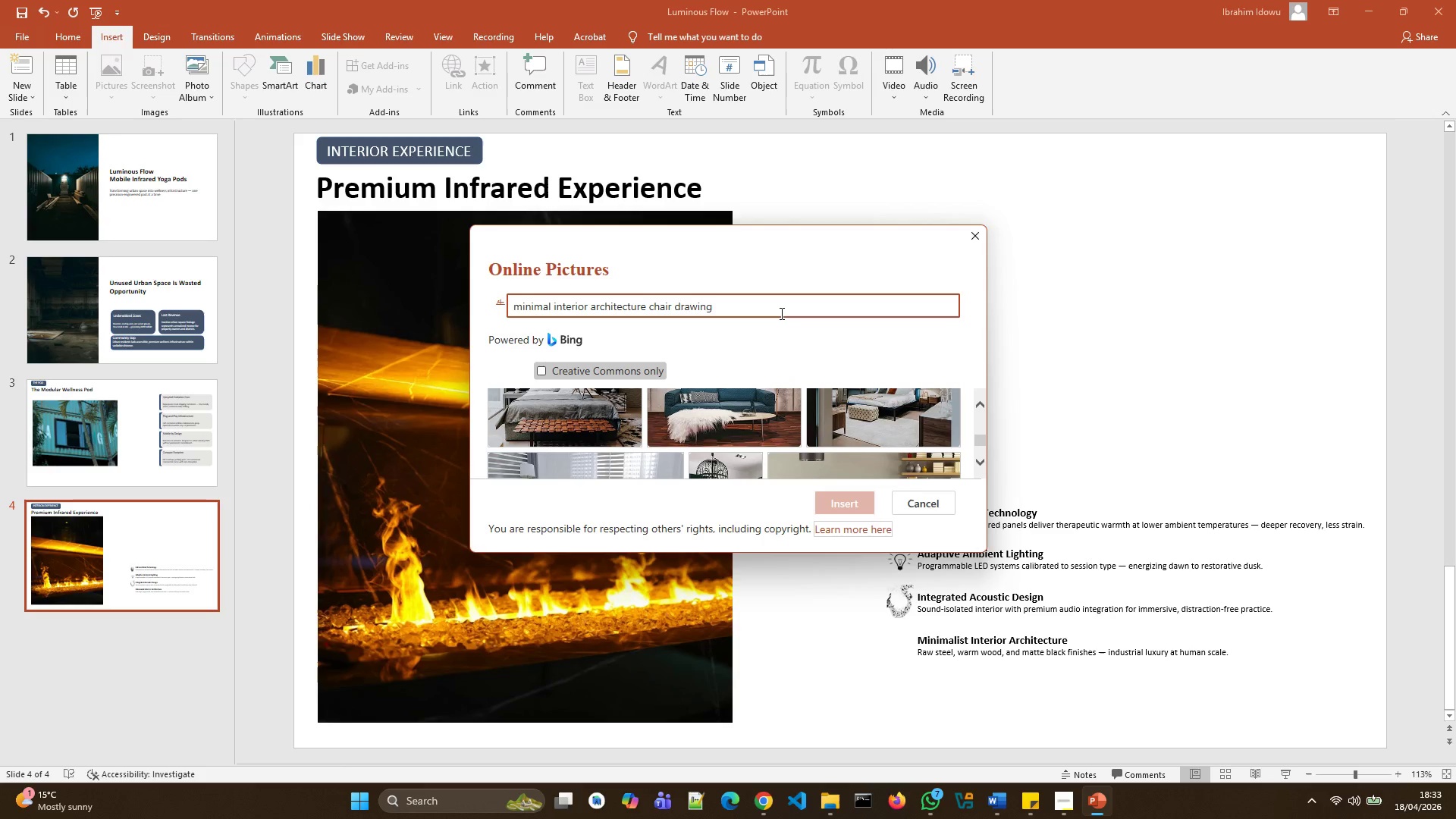 
type( in art form)
 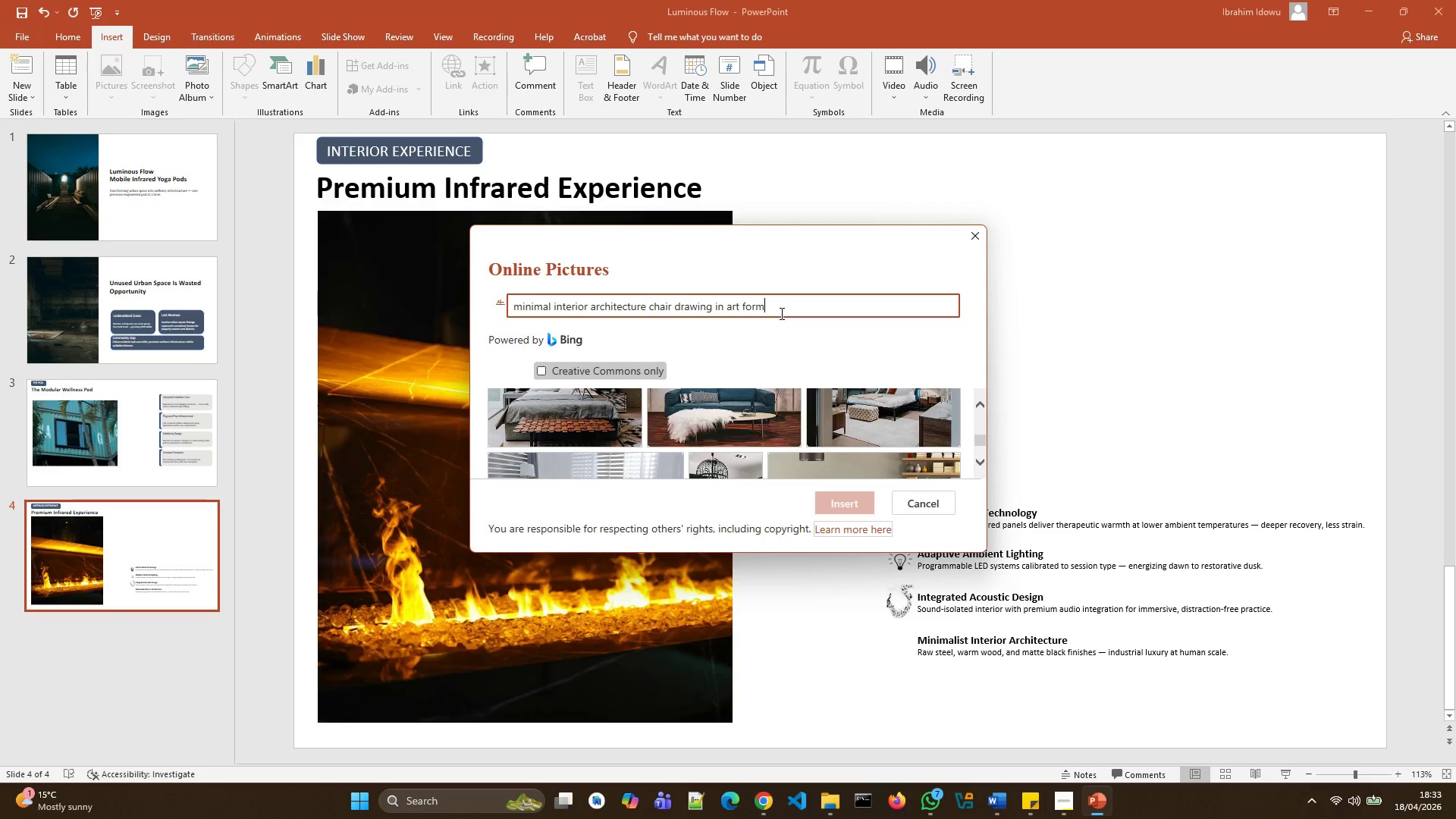 
key(Enter)
 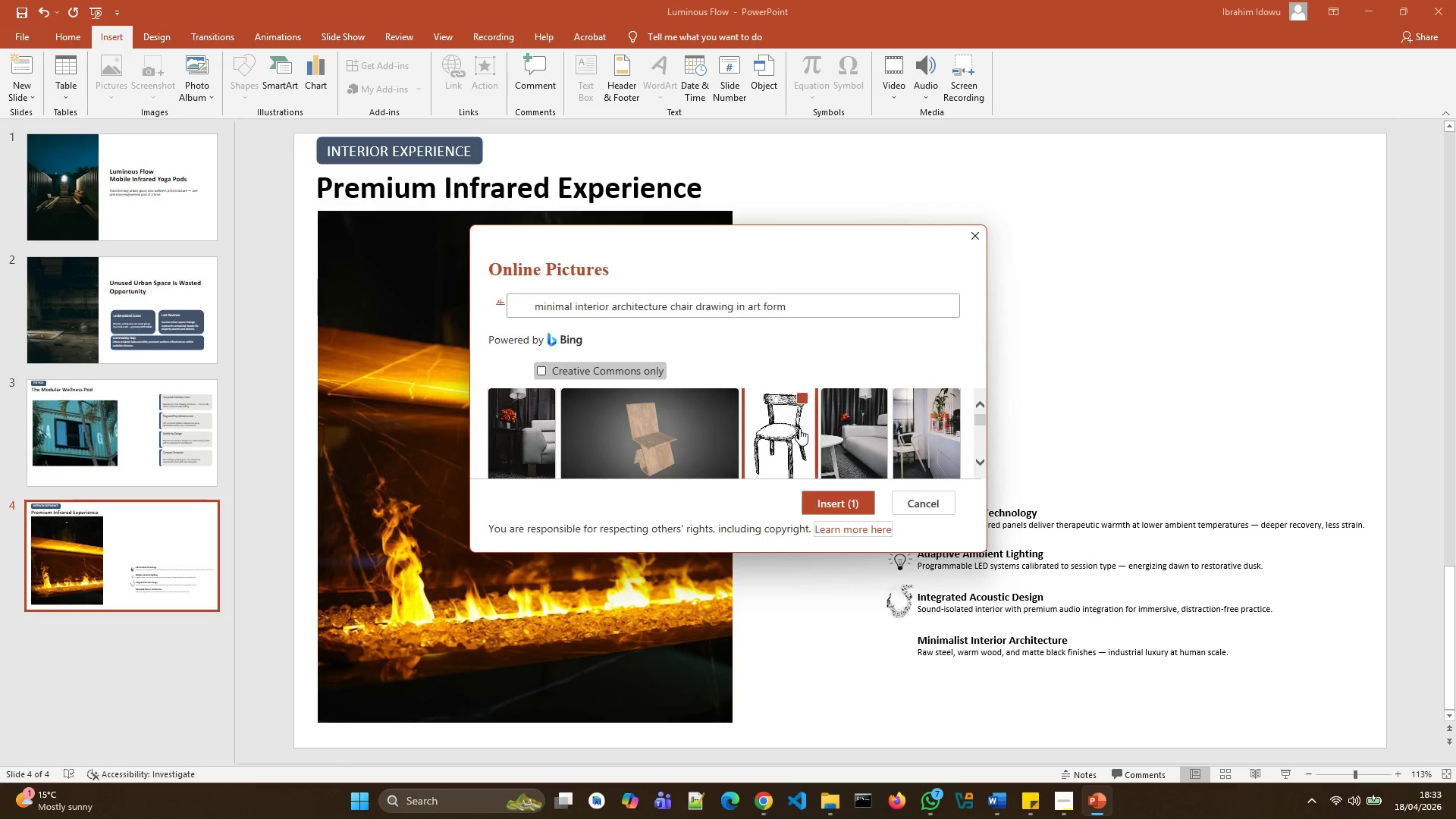 
left_click([835, 505])
 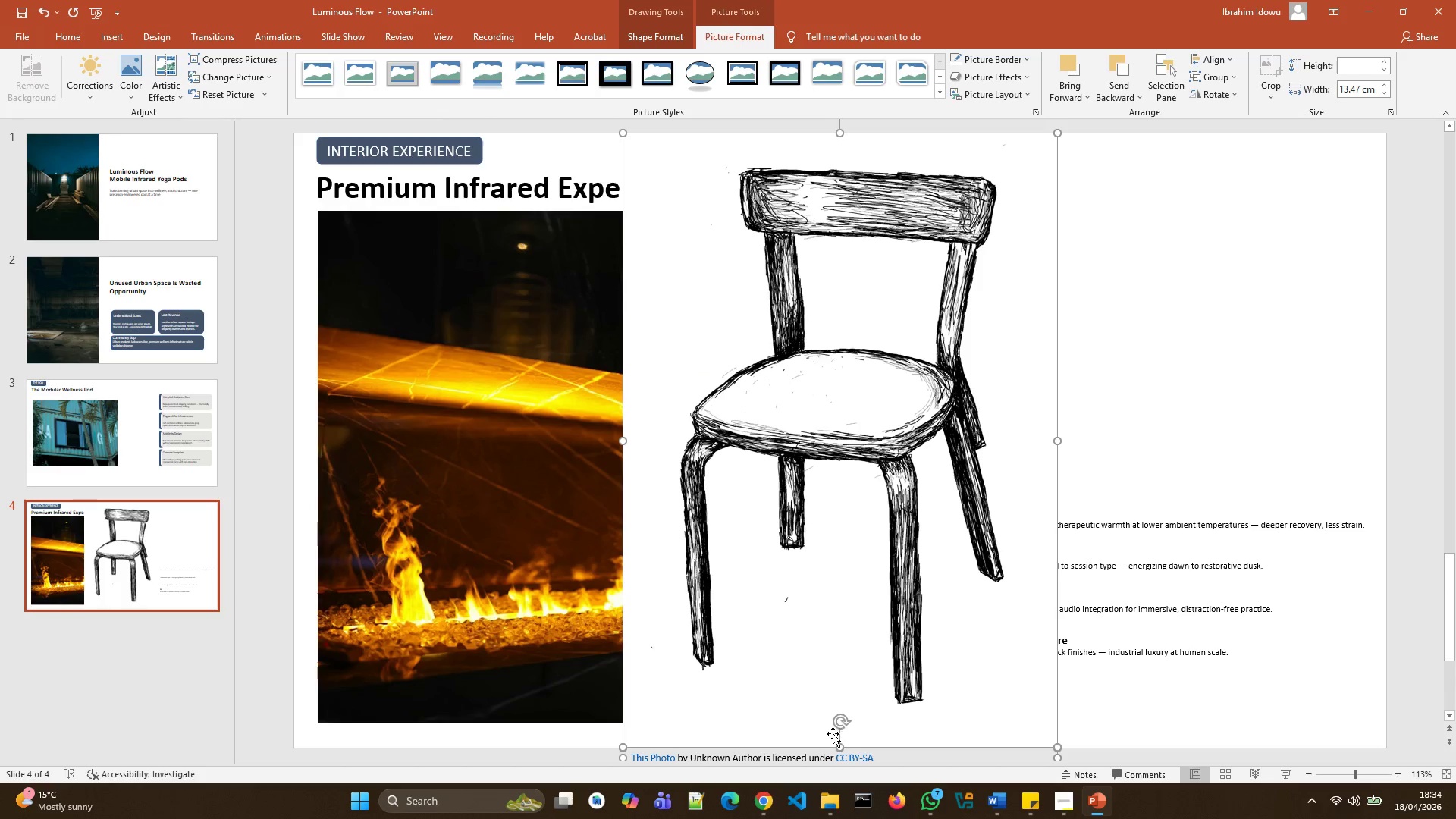 
left_click_drag(start_coordinate=[840, 746], to_coordinate=[903, 728])
 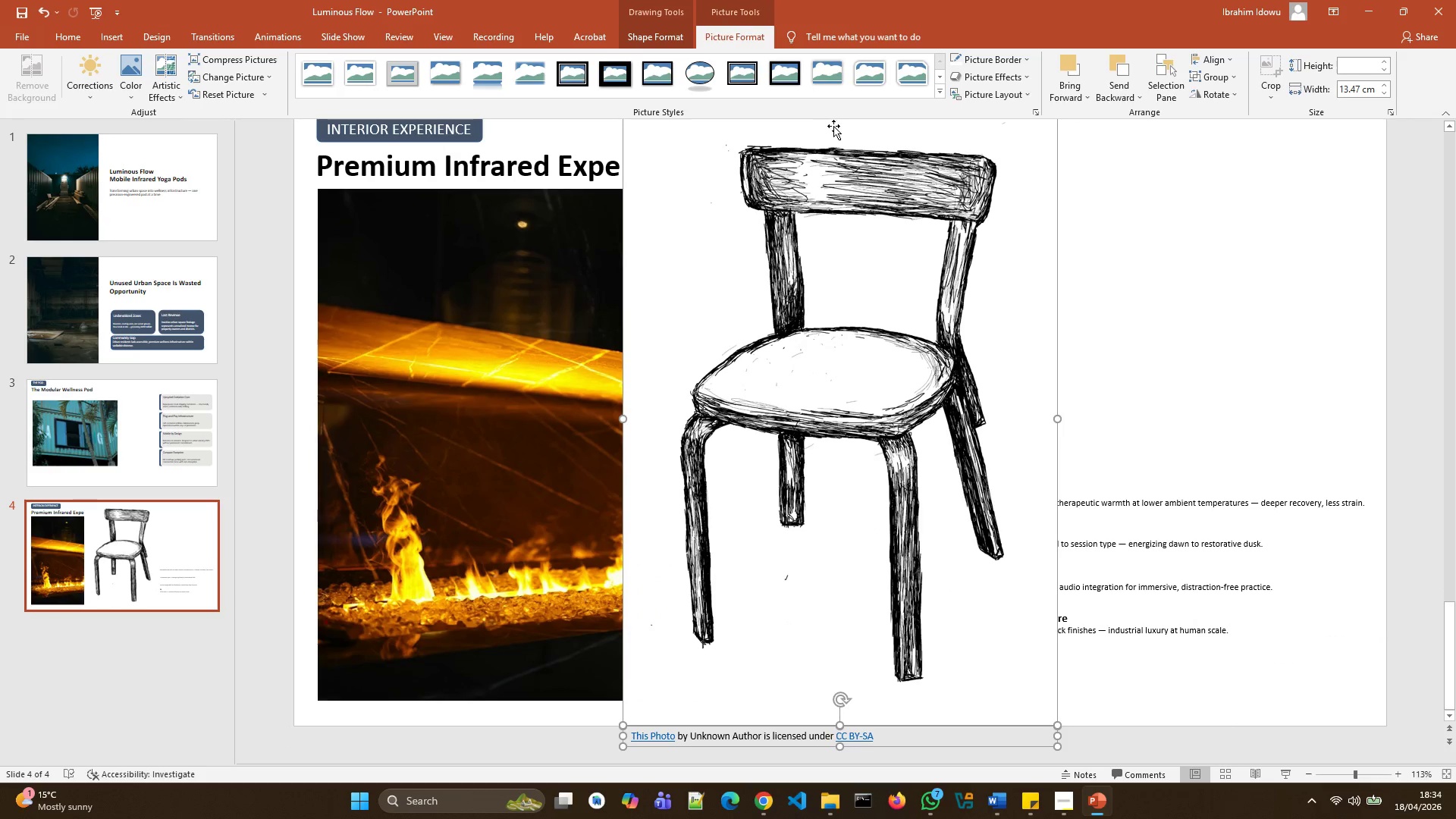 
left_click_drag(start_coordinate=[709, 212], to_coordinate=[718, 247])
 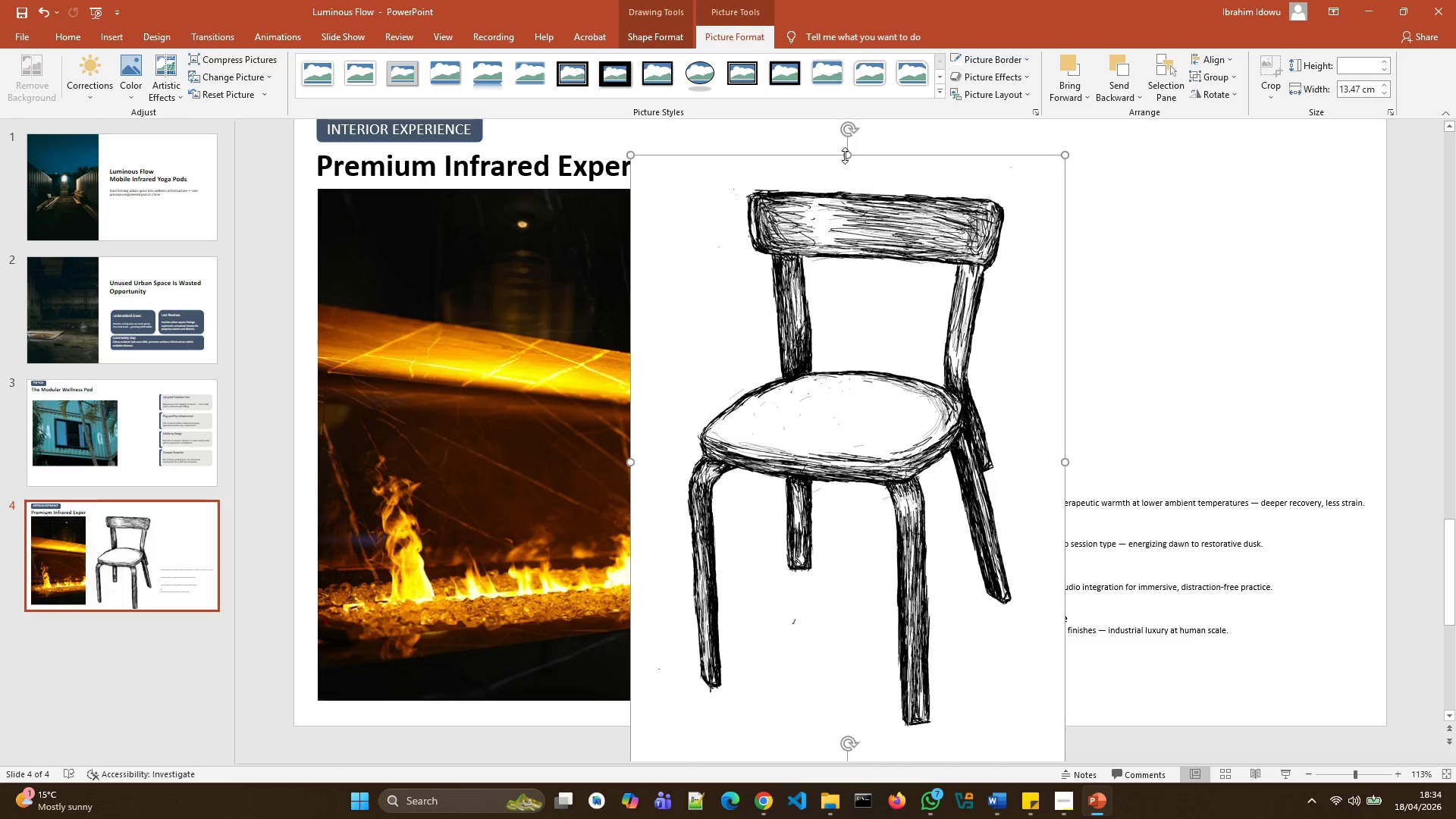 
left_click_drag(start_coordinate=[848, 155], to_coordinate=[900, 564])
 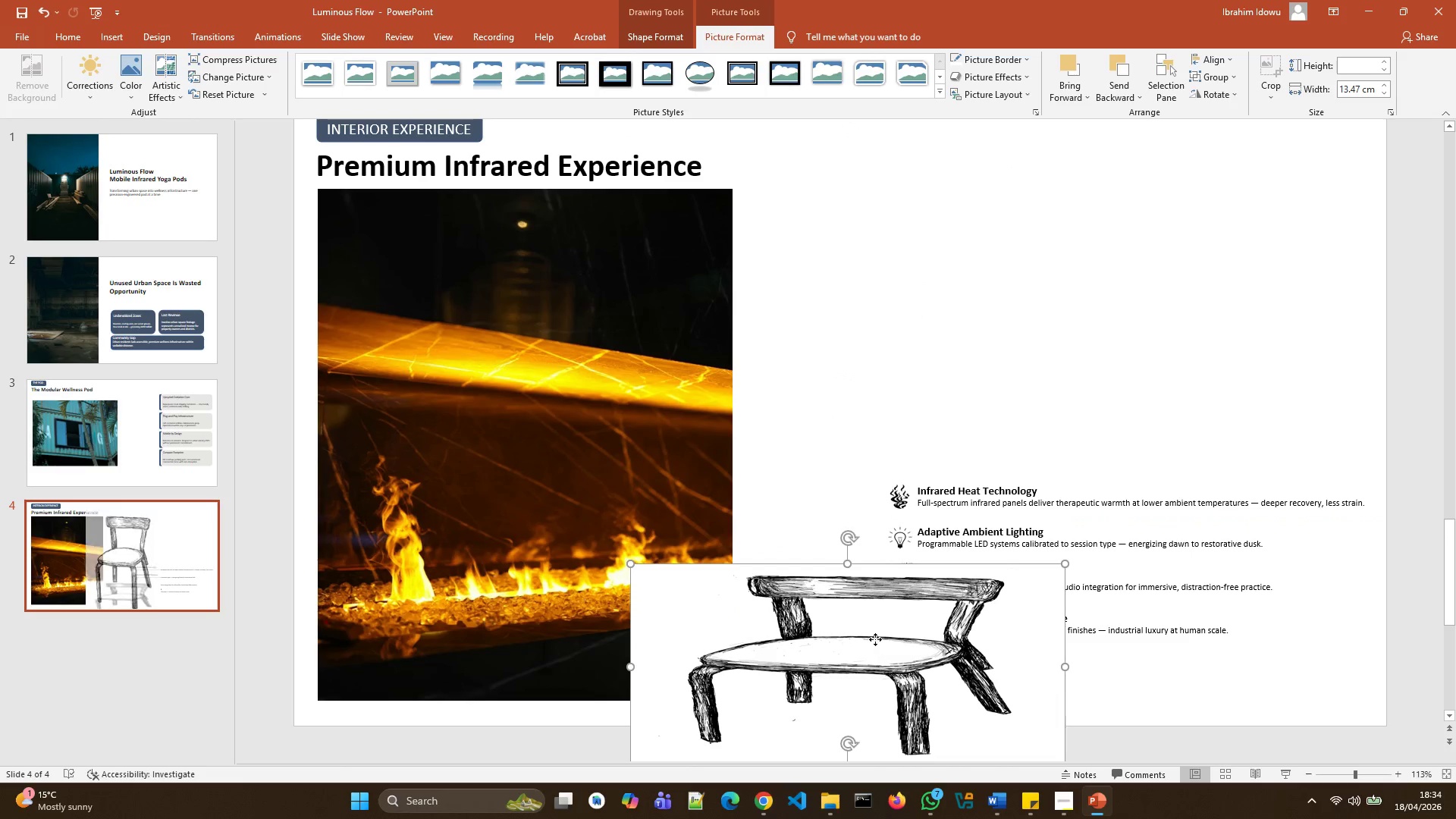 
left_click_drag(start_coordinate=[875, 639], to_coordinate=[868, 388])
 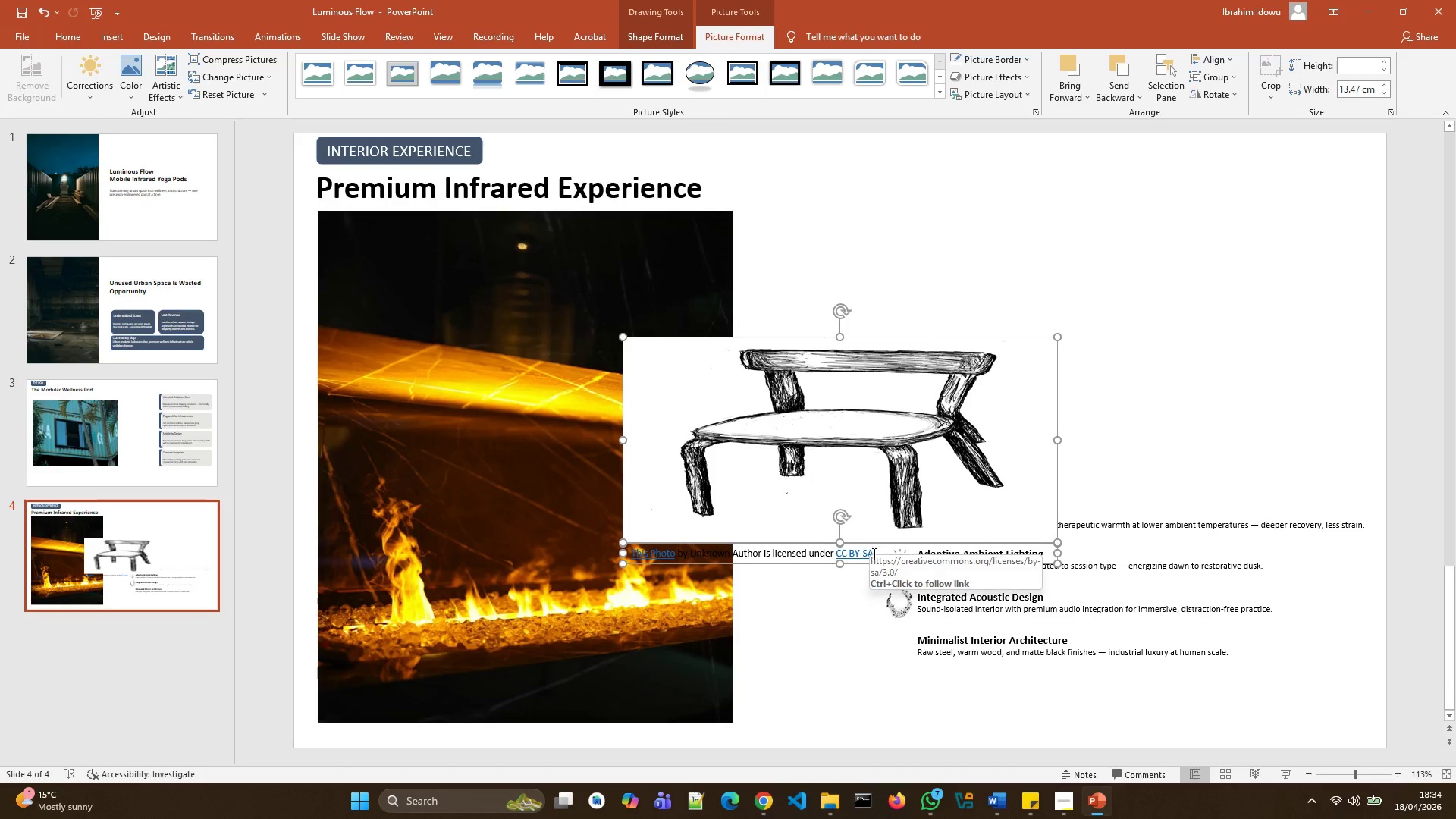 
left_click([873, 554])
 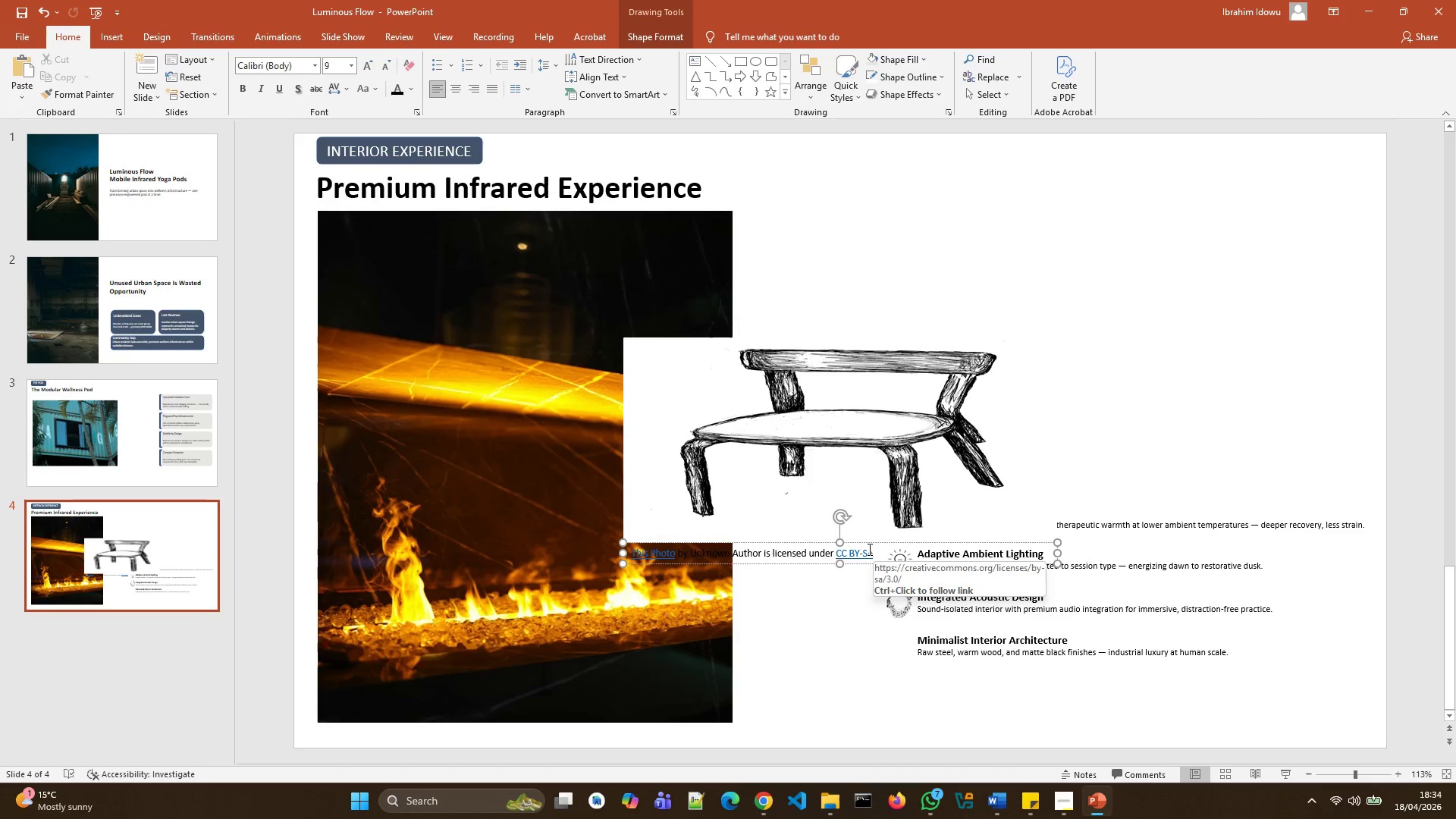 
key(Control+A)
 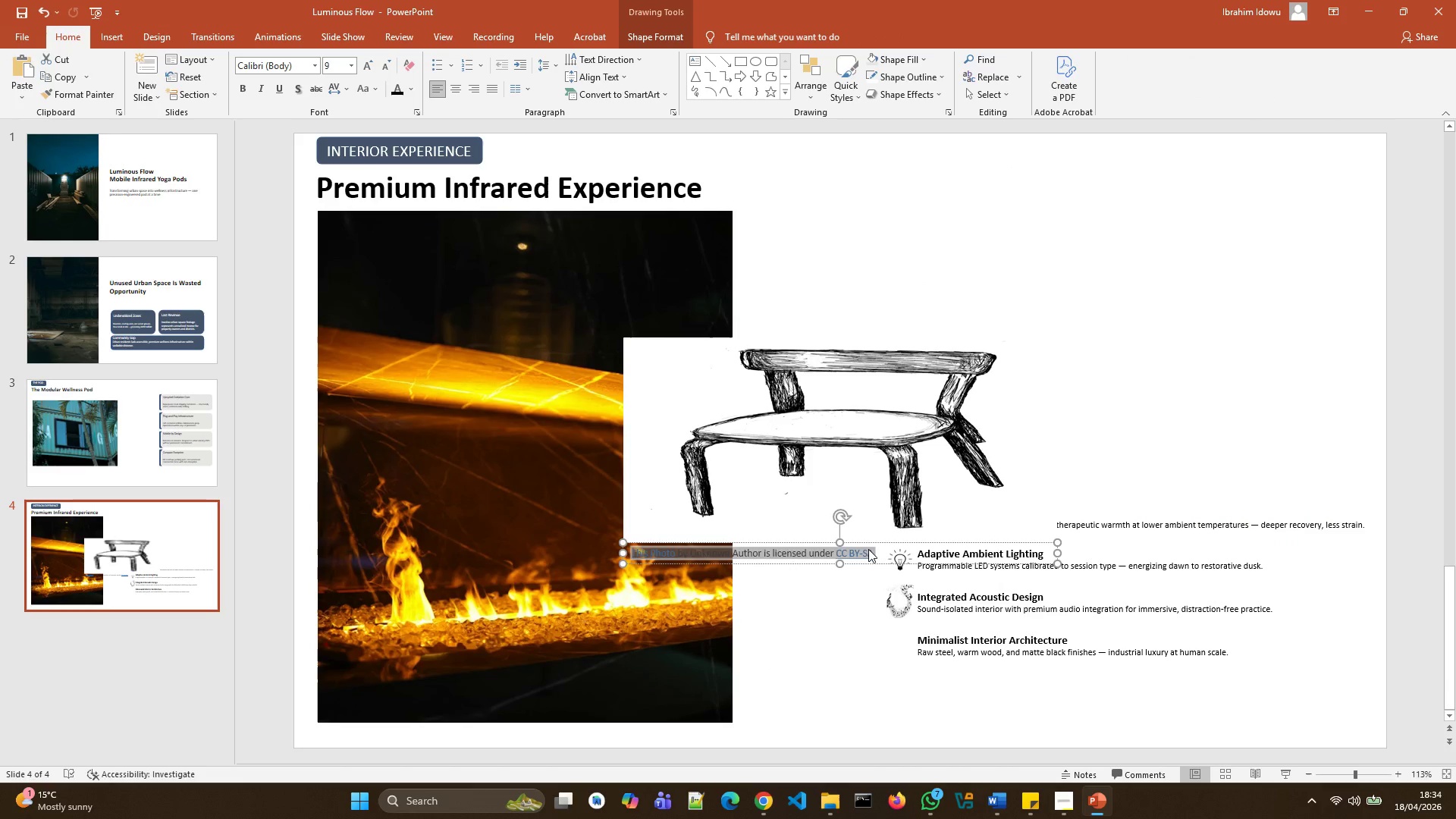 
key(Backspace)
 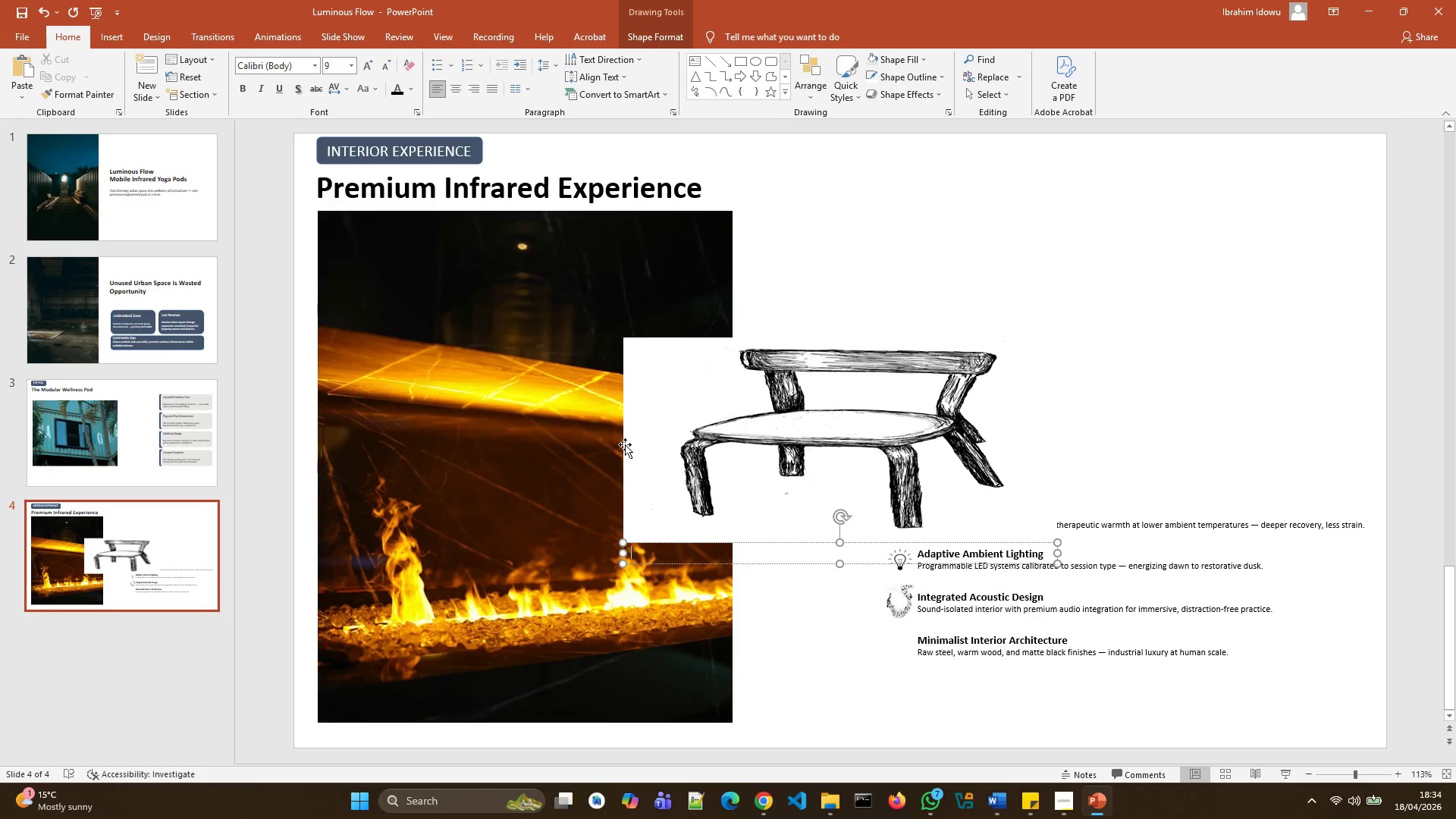 
left_click([635, 434])
 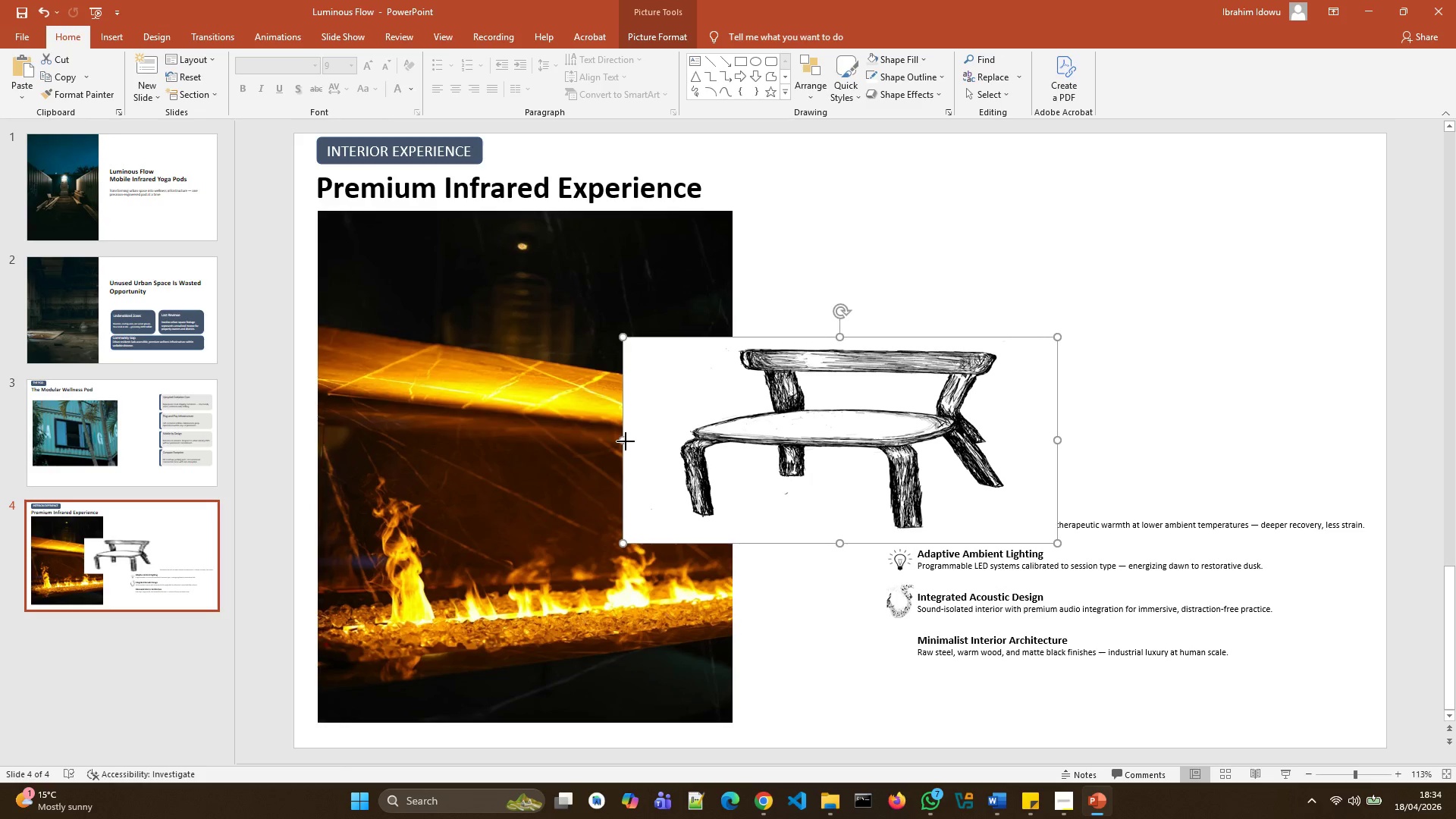 
left_click_drag(start_coordinate=[626, 441], to_coordinate=[883, 416])
 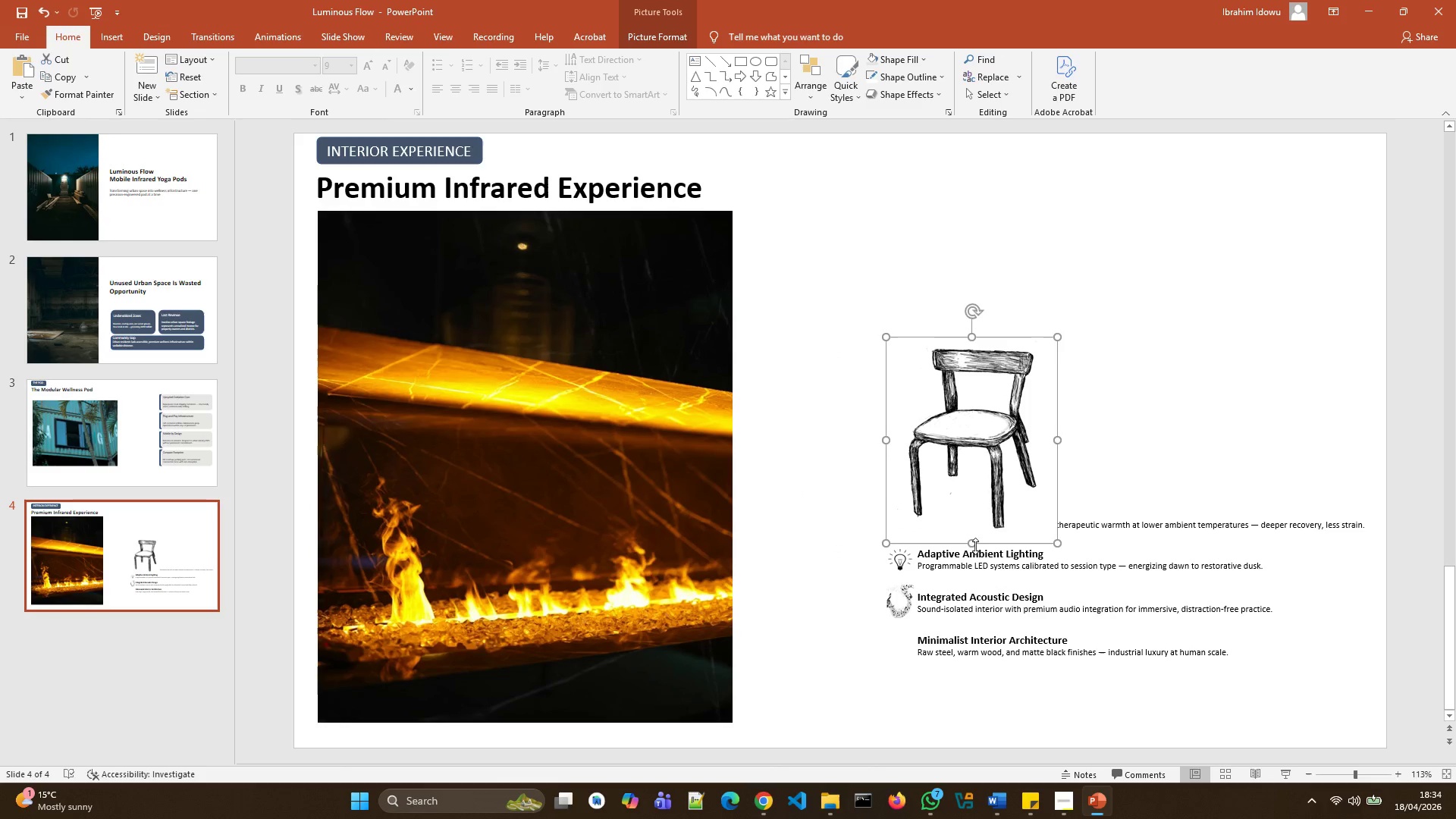 
left_click_drag(start_coordinate=[975, 546], to_coordinate=[971, 435])
 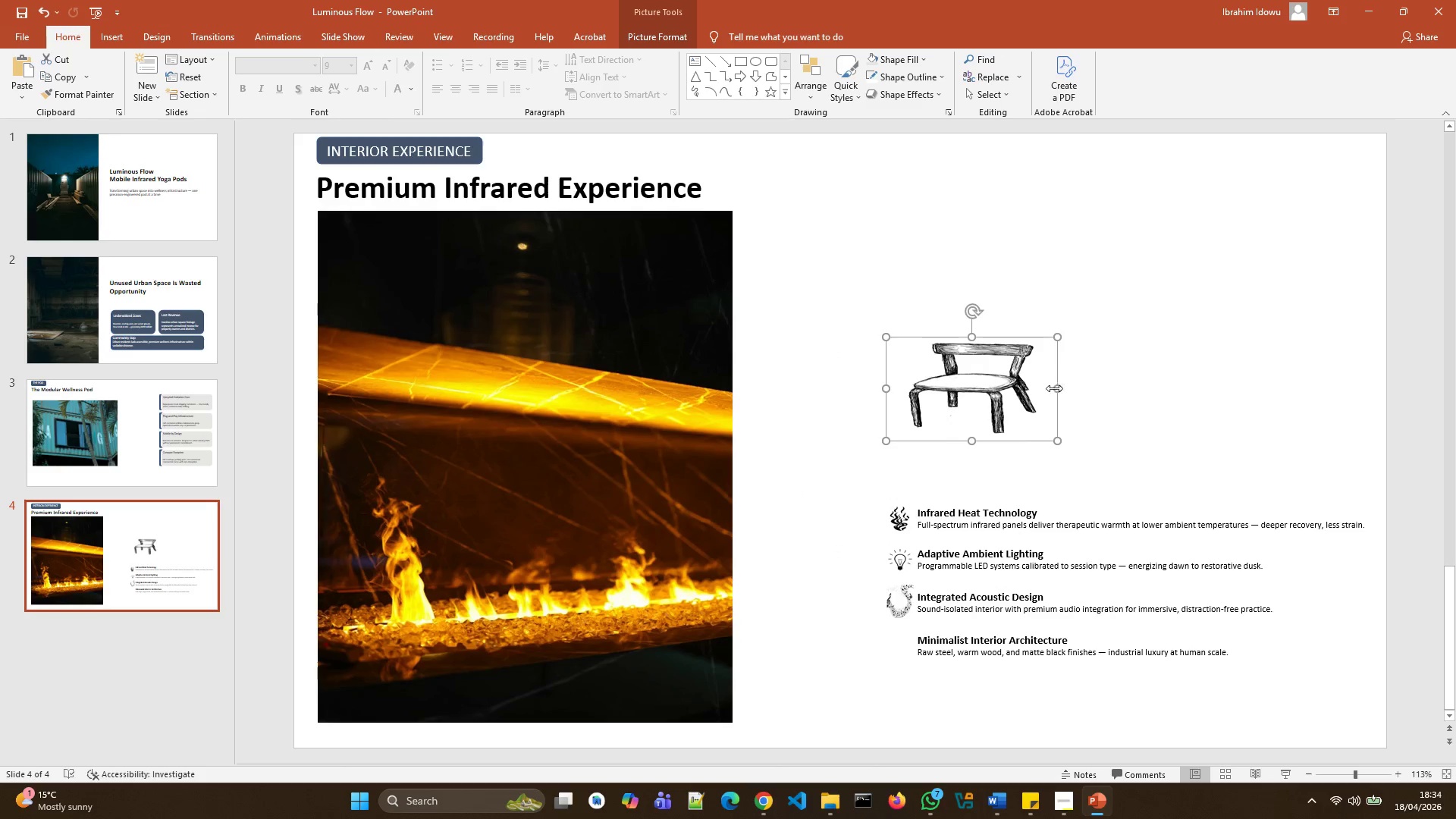 
left_click_drag(start_coordinate=[1056, 388], to_coordinate=[959, 409])
 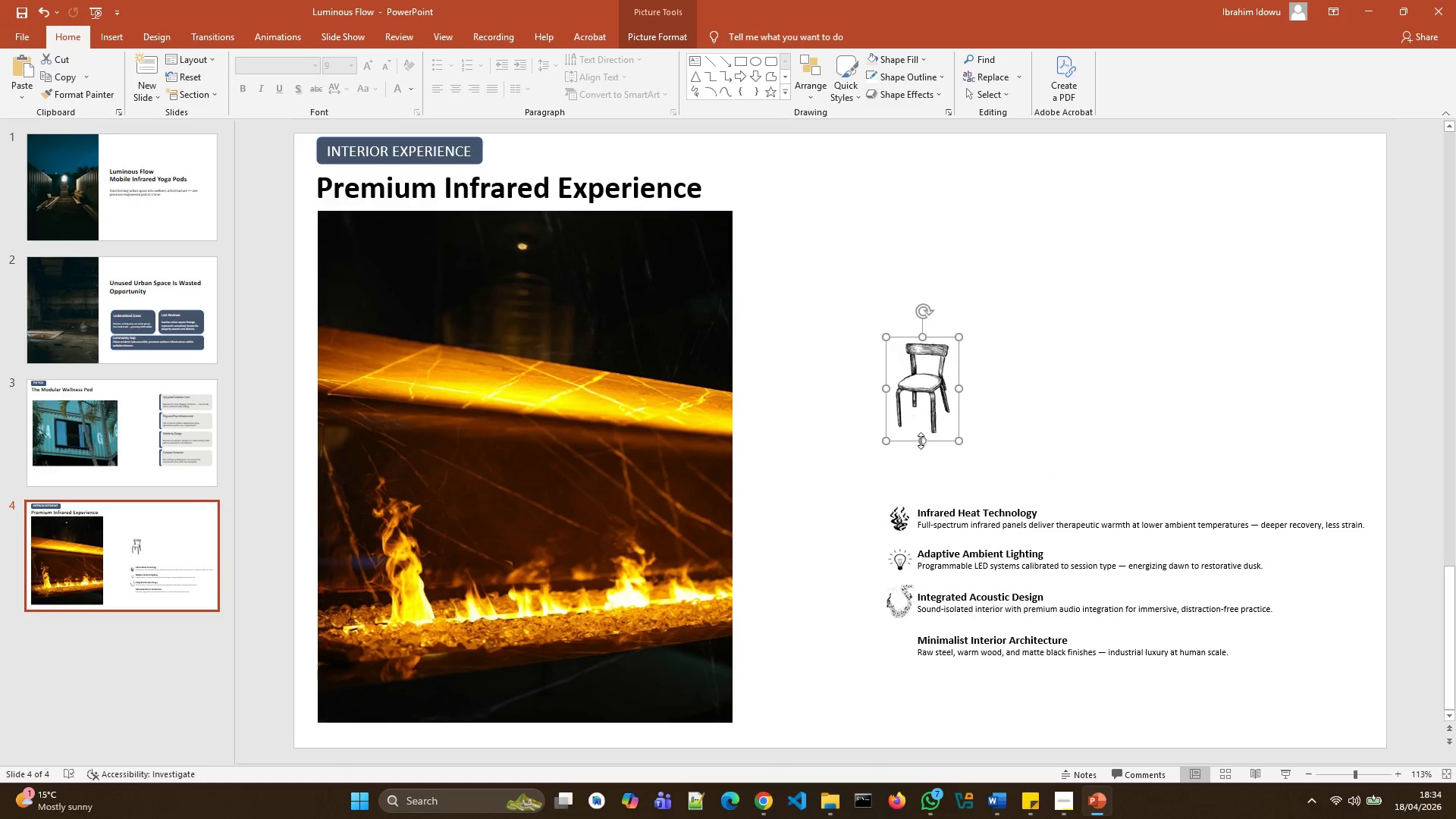 
left_click_drag(start_coordinate=[921, 440], to_coordinate=[918, 388])
 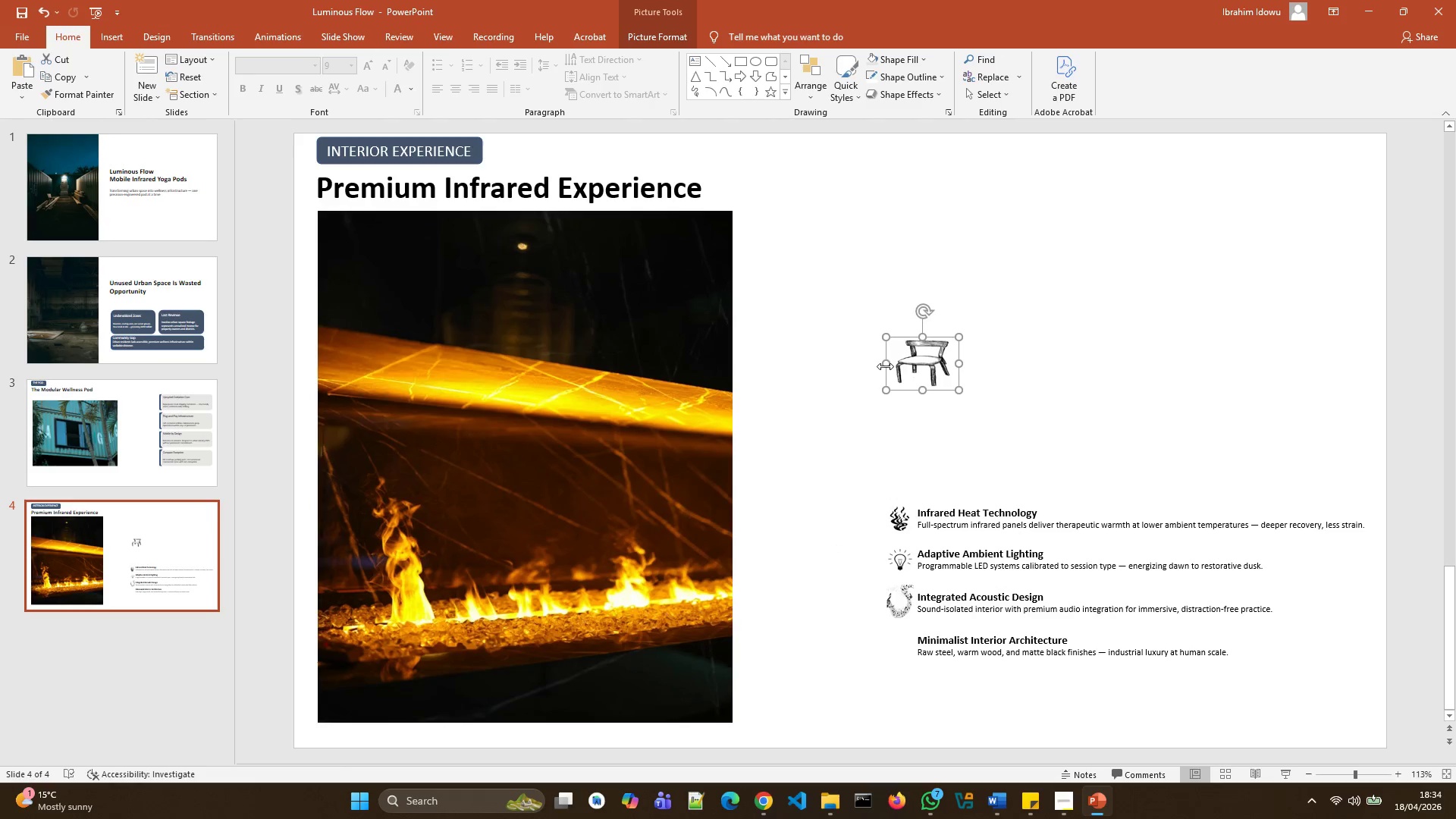 
left_click_drag(start_coordinate=[885, 366], to_coordinate=[927, 364])
 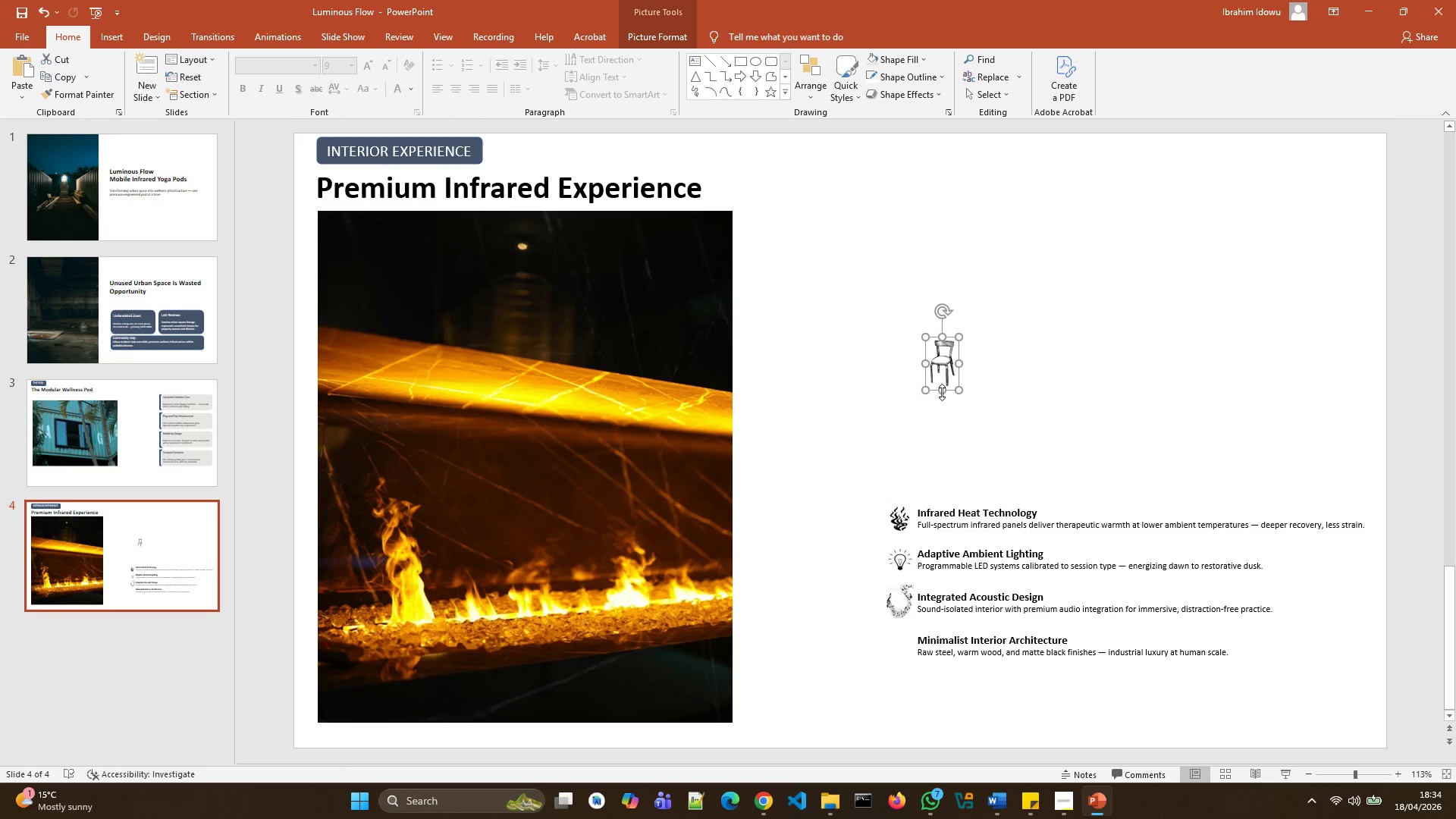 
left_click_drag(start_coordinate=[941, 391], to_coordinate=[937, 370])
 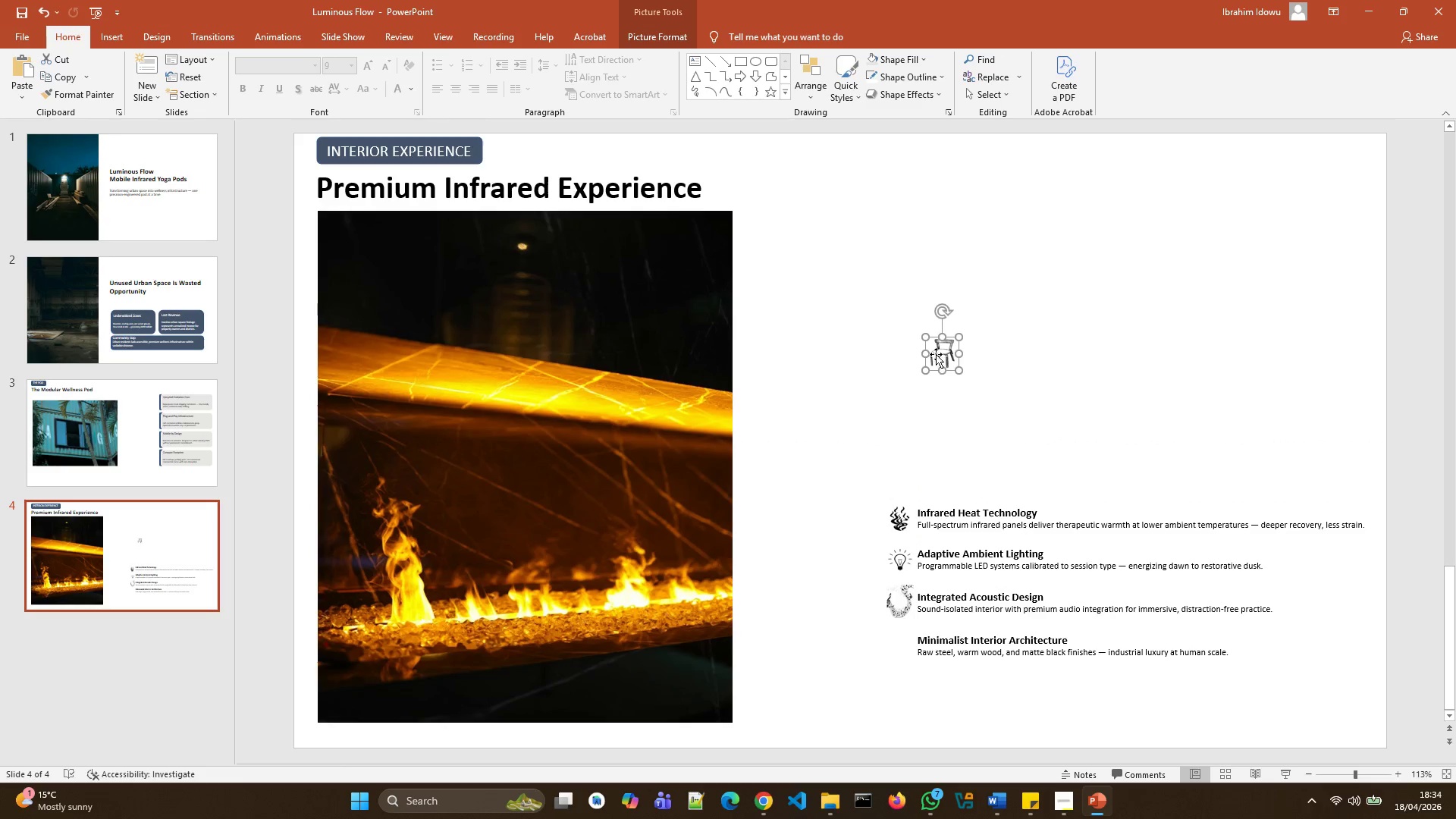 
left_click_drag(start_coordinate=[936, 354], to_coordinate=[895, 646])
 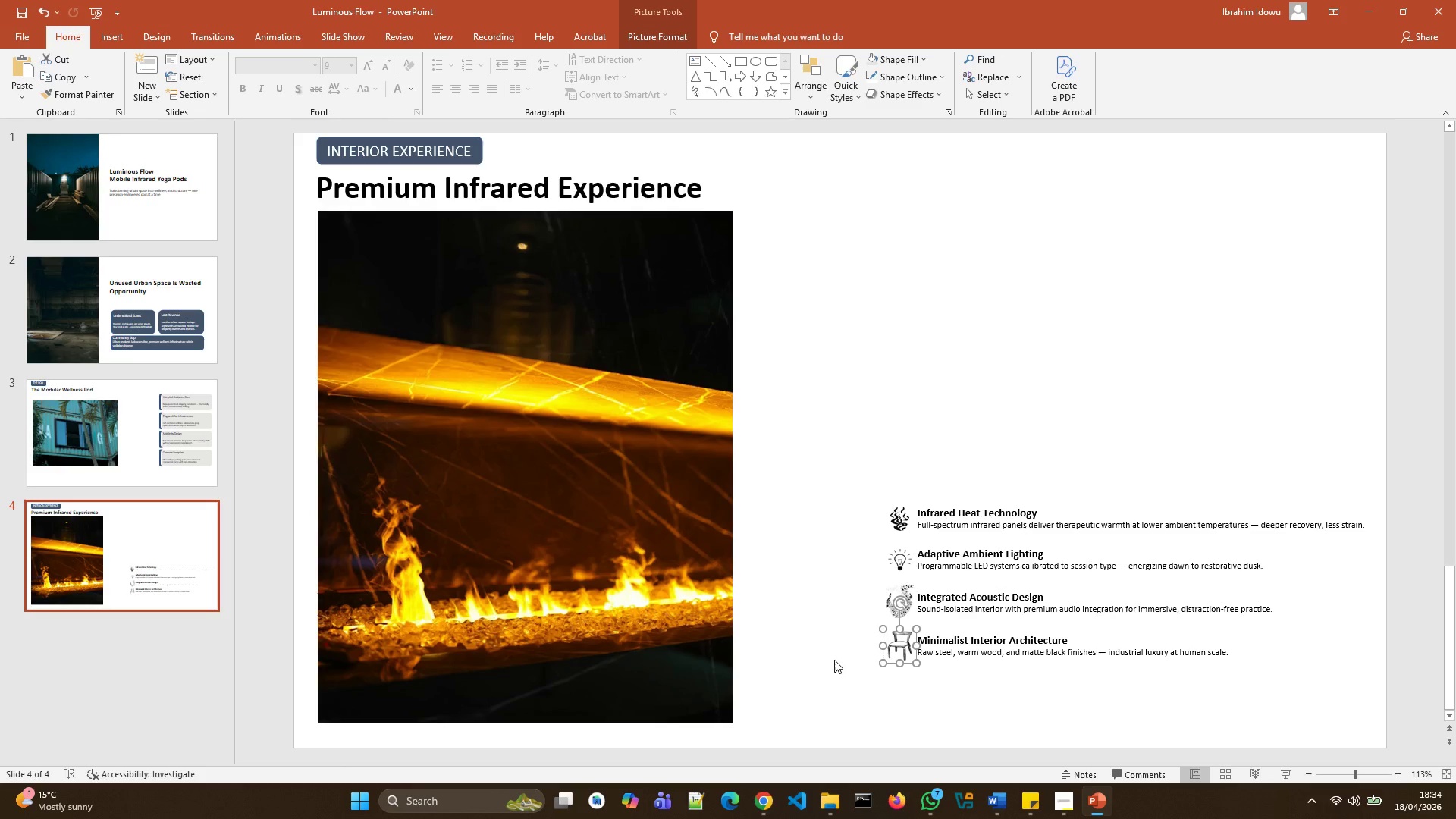 
left_click([828, 660])
 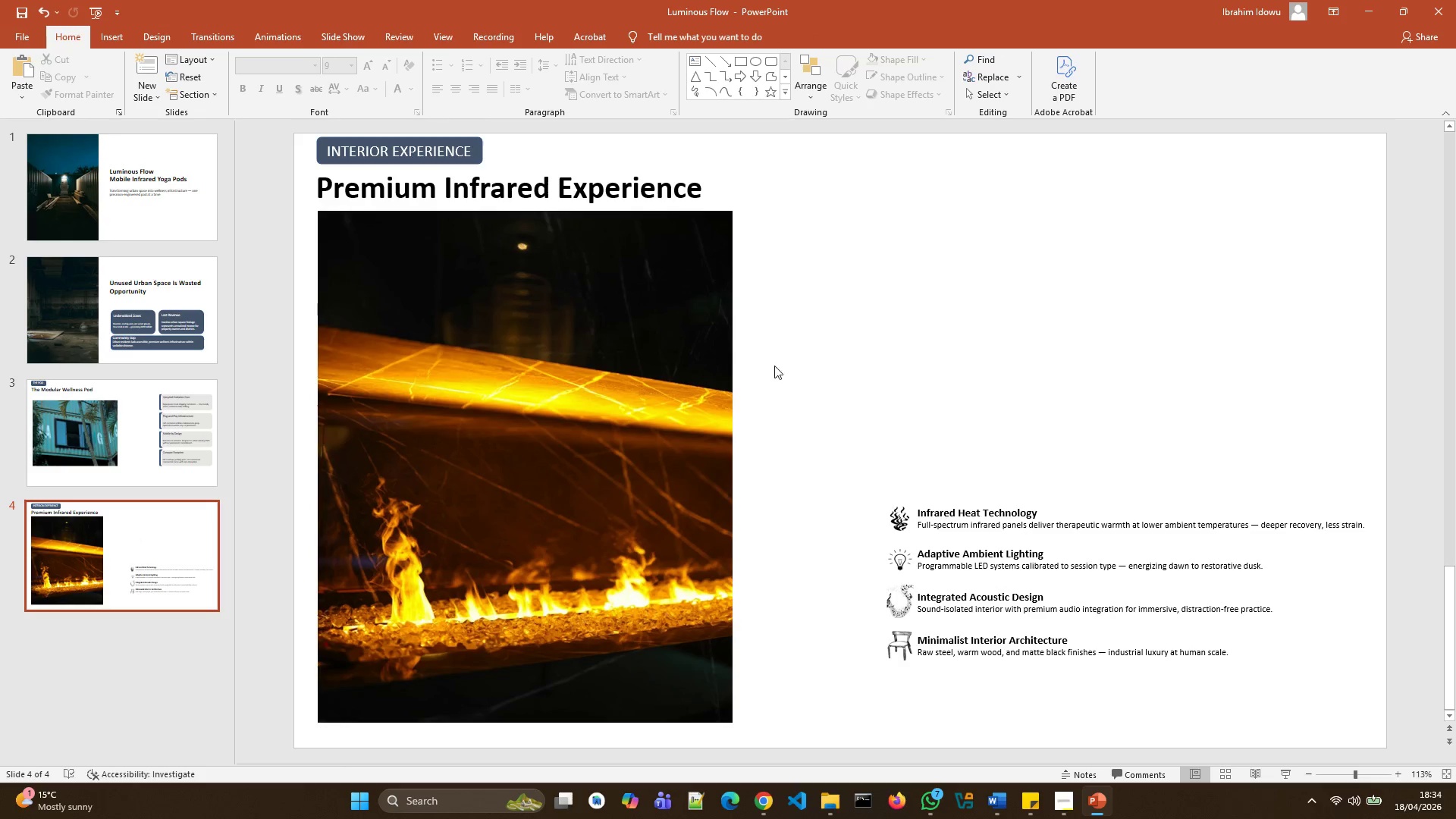 
scroll: coordinate [807, 340], scroll_direction: down, amount: 2.0
 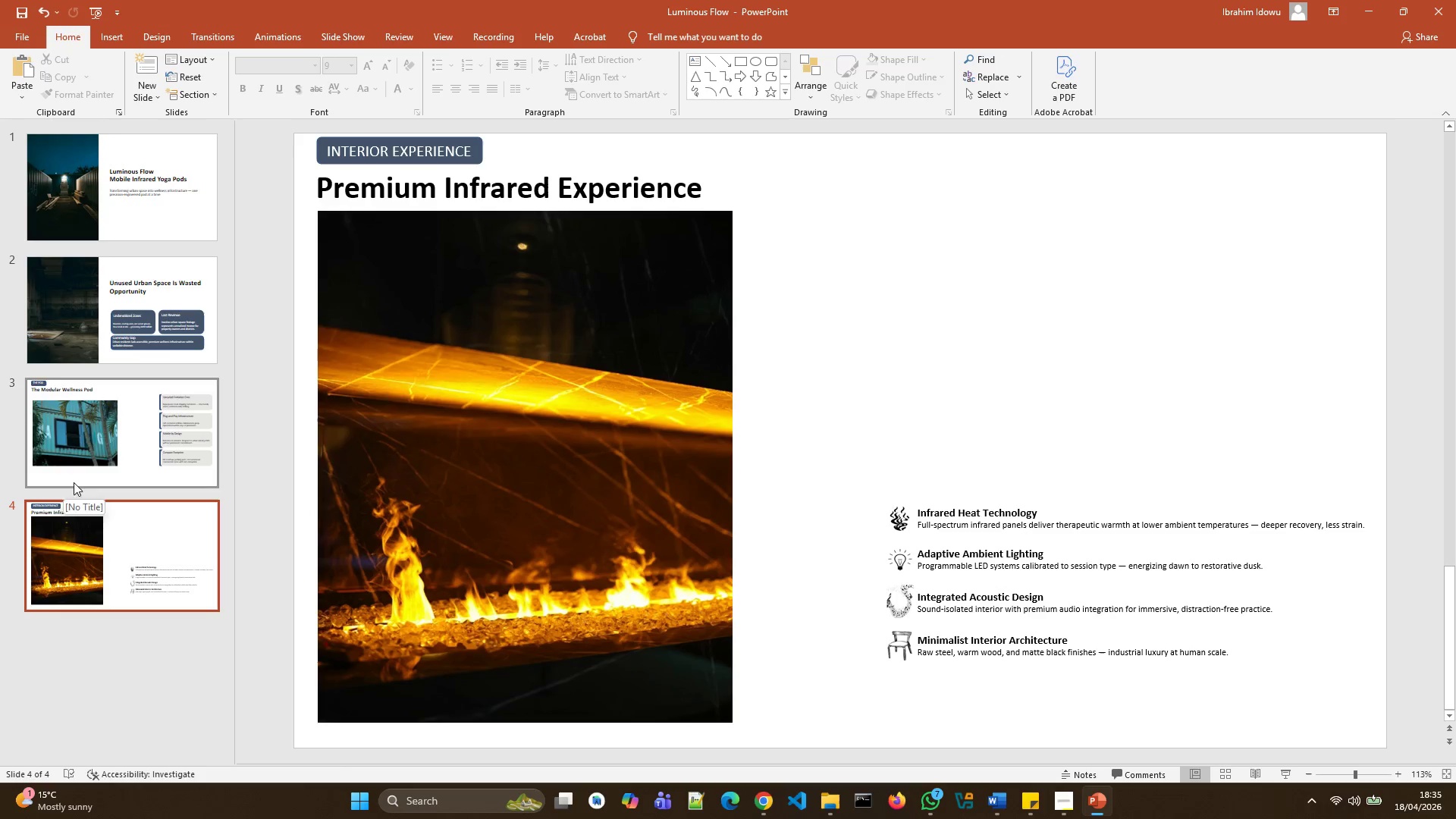 
wait(21.58)
 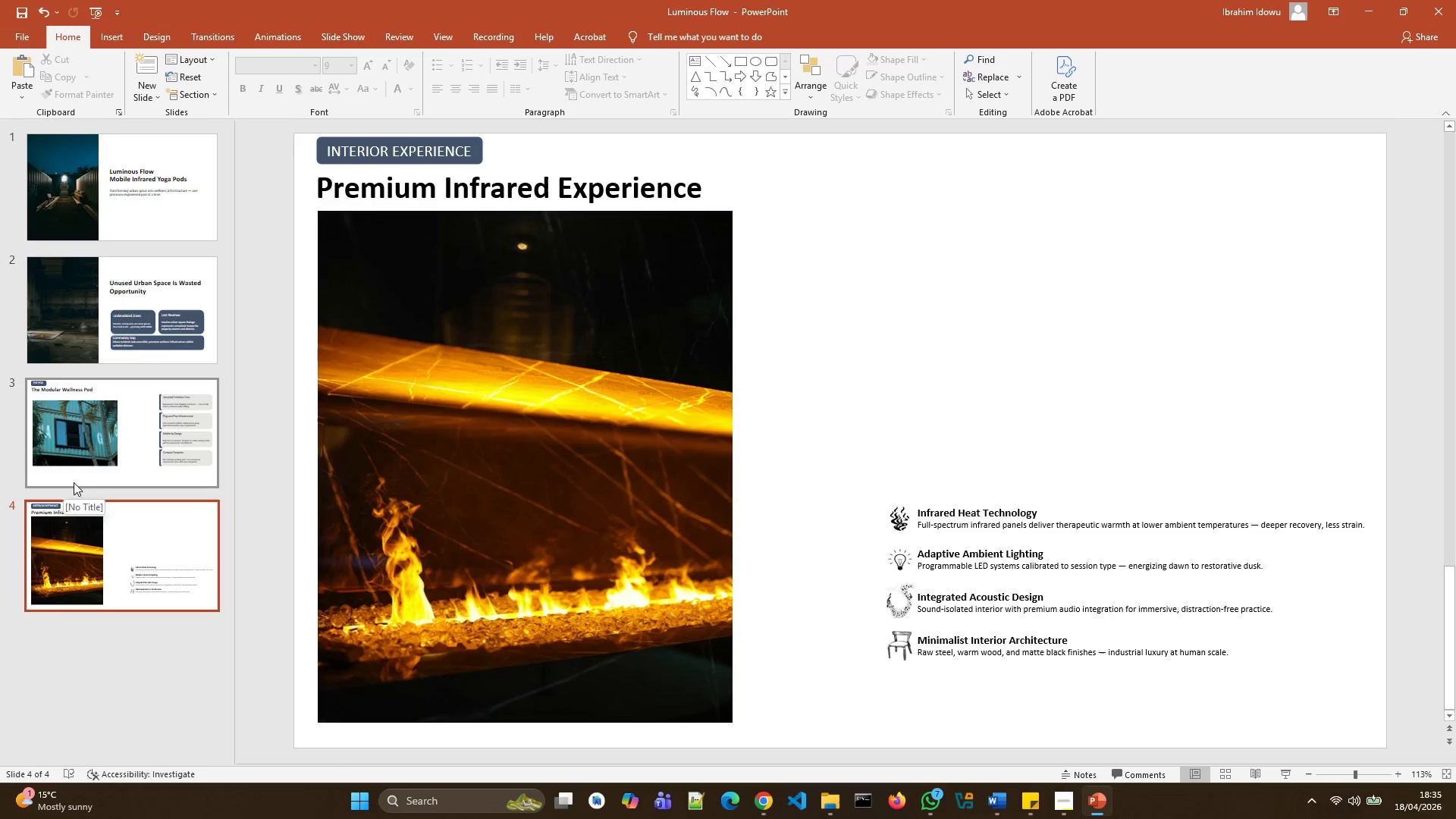 
left_click([57, 319])
 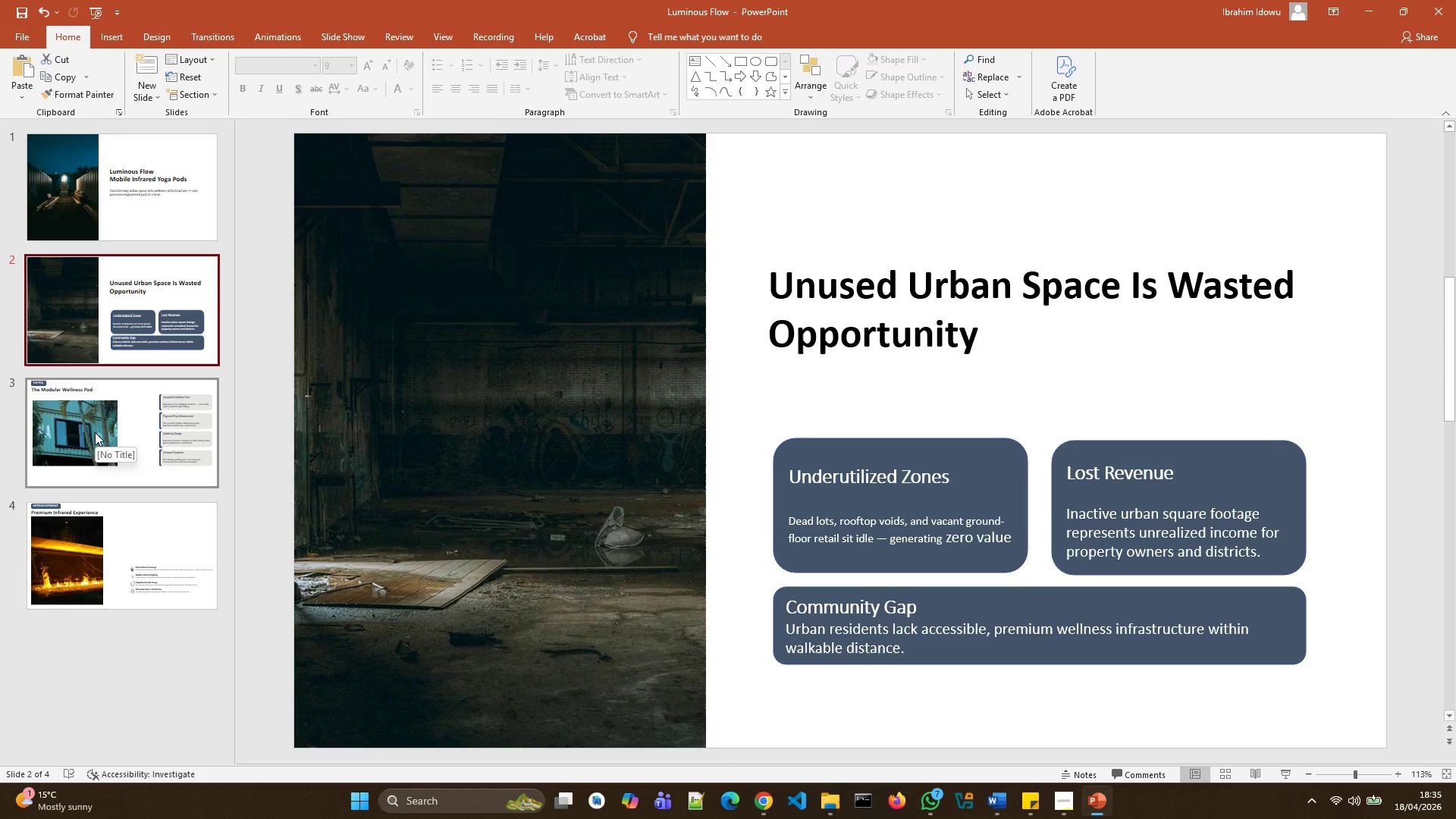 
left_click([95, 432])
 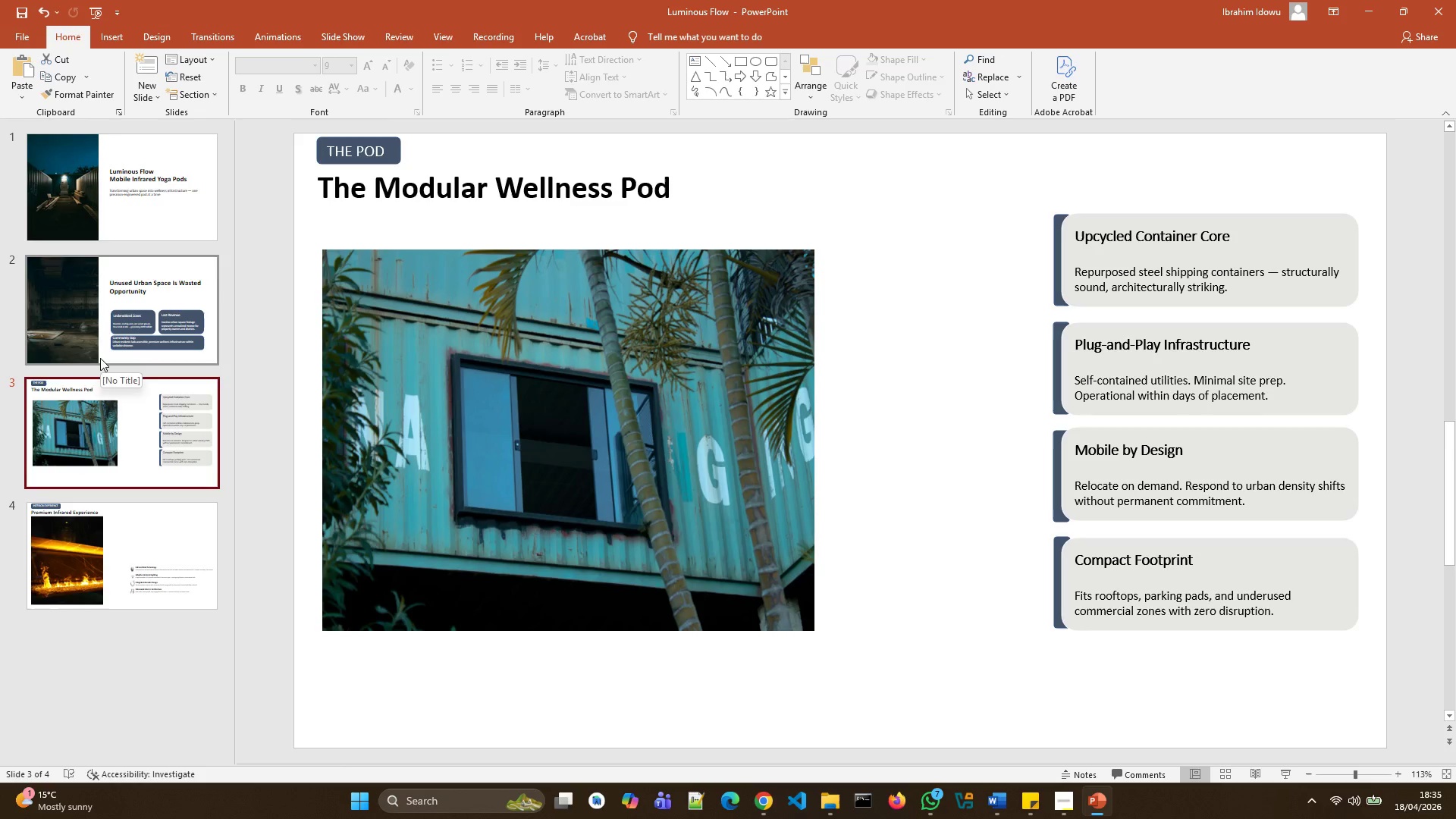 
mouse_move([121, 453])
 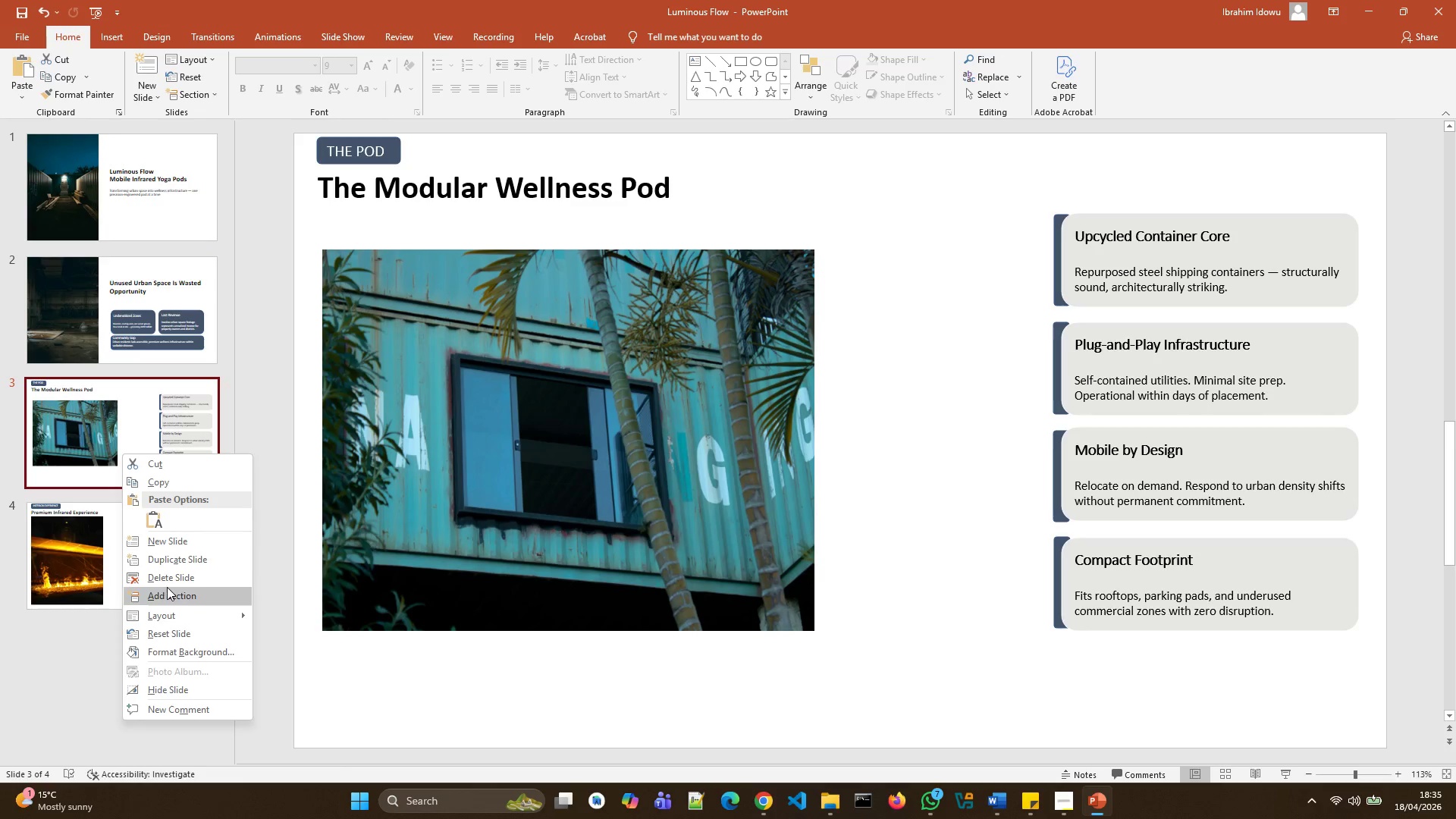 
left_click([182, 558])
 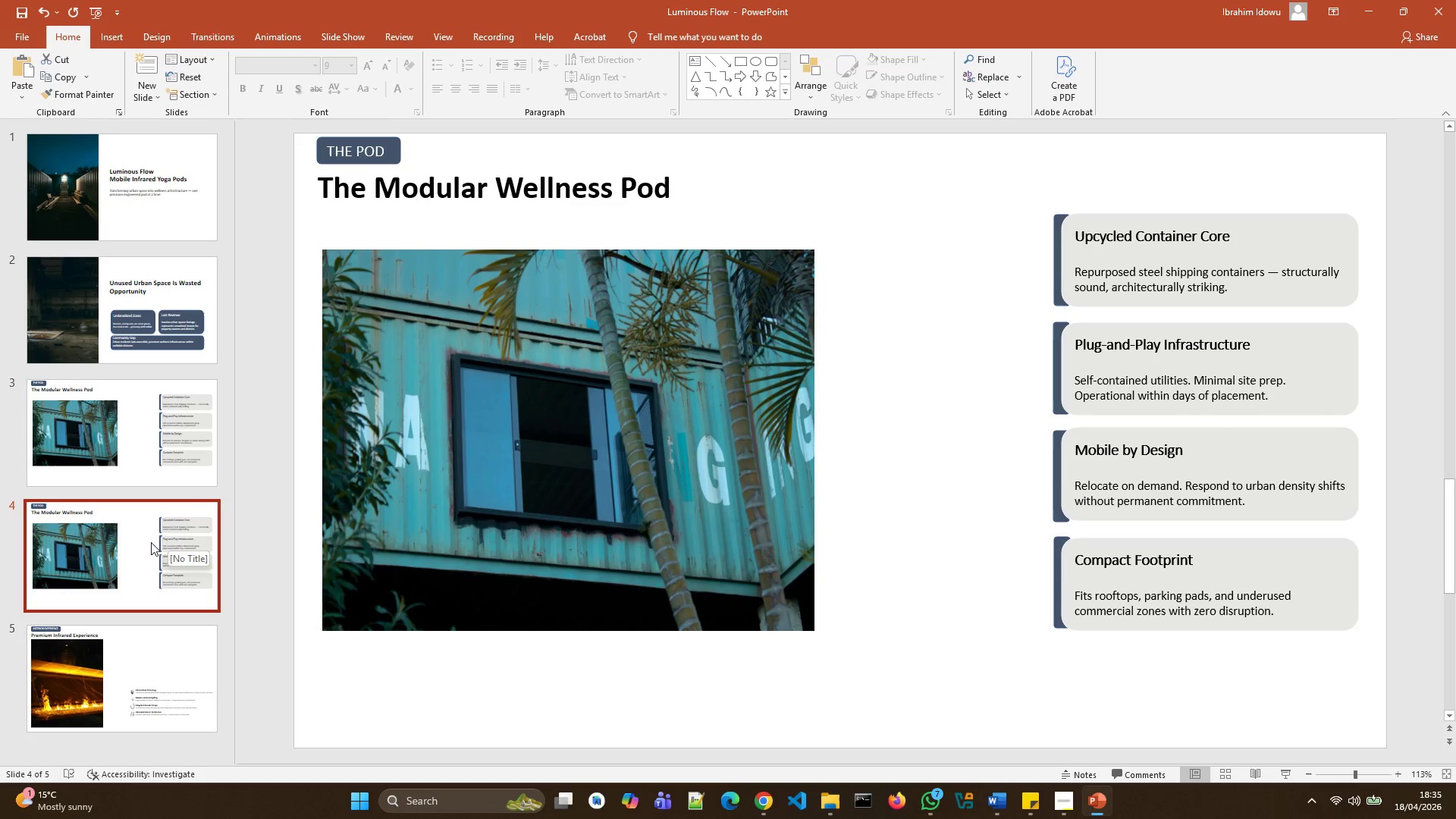 
left_click_drag(start_coordinate=[144, 541], to_coordinate=[140, 685])
 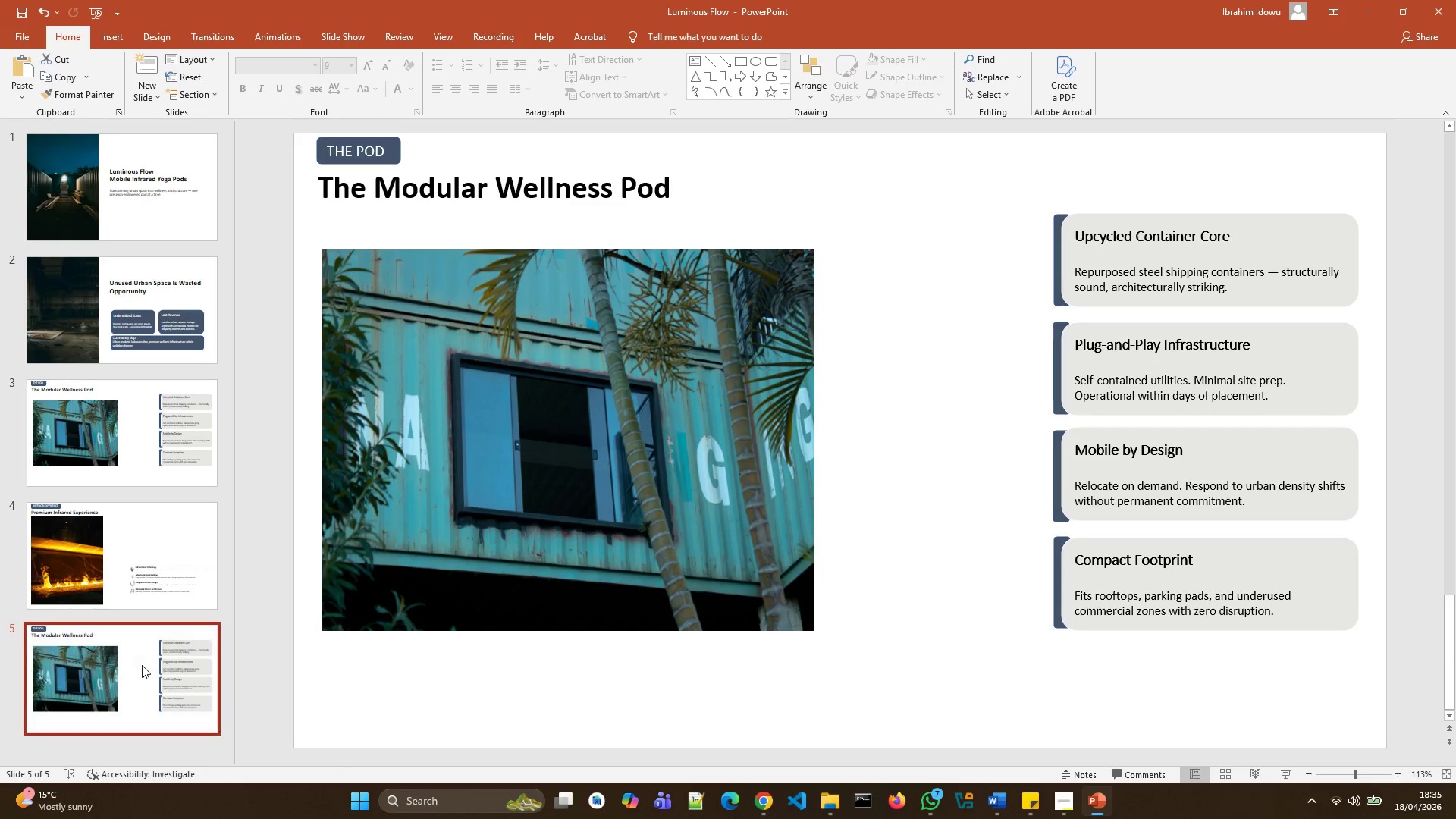 
left_click([142, 665])
 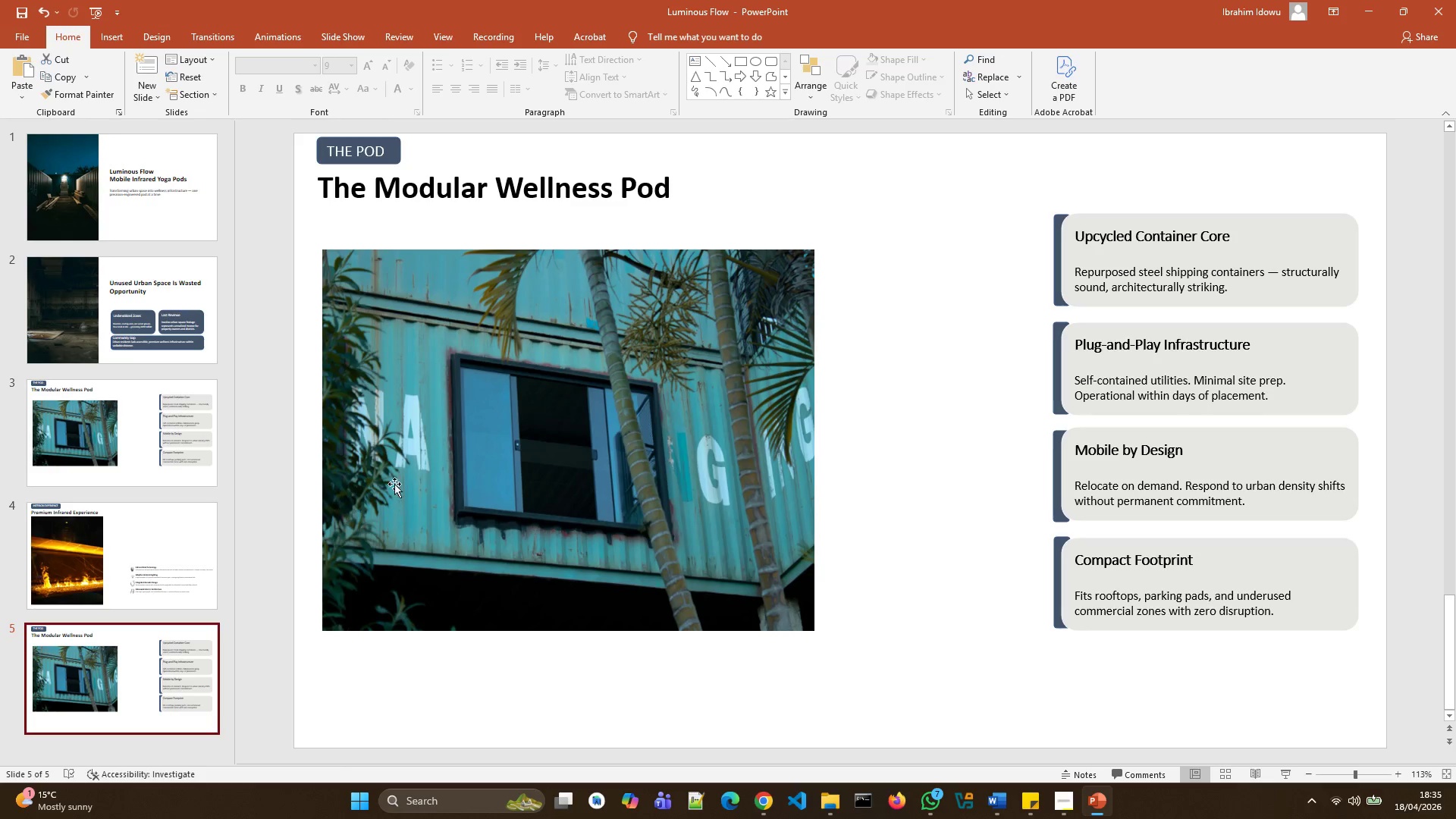 
left_click([461, 460])
 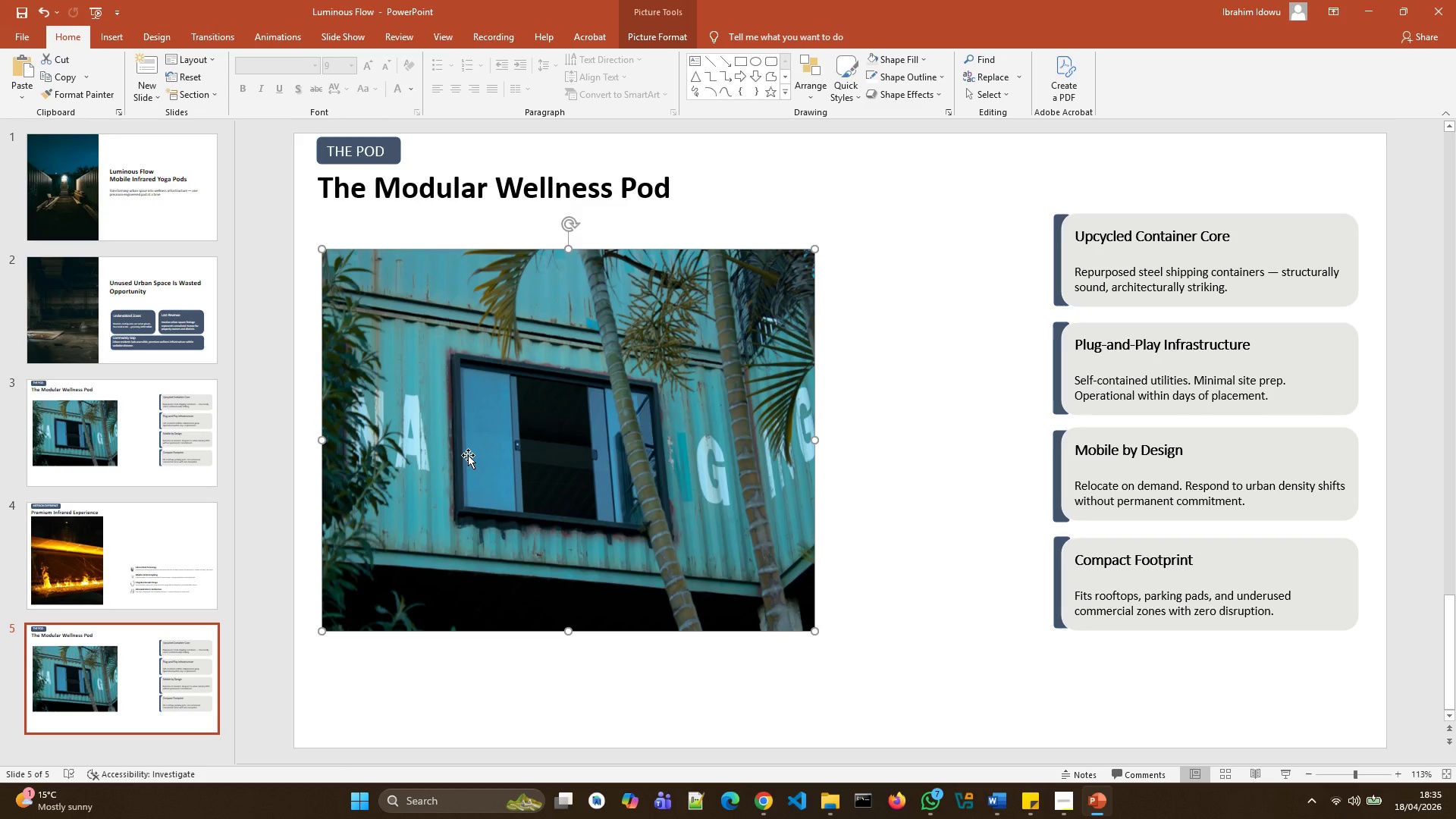 
key(Delete)
 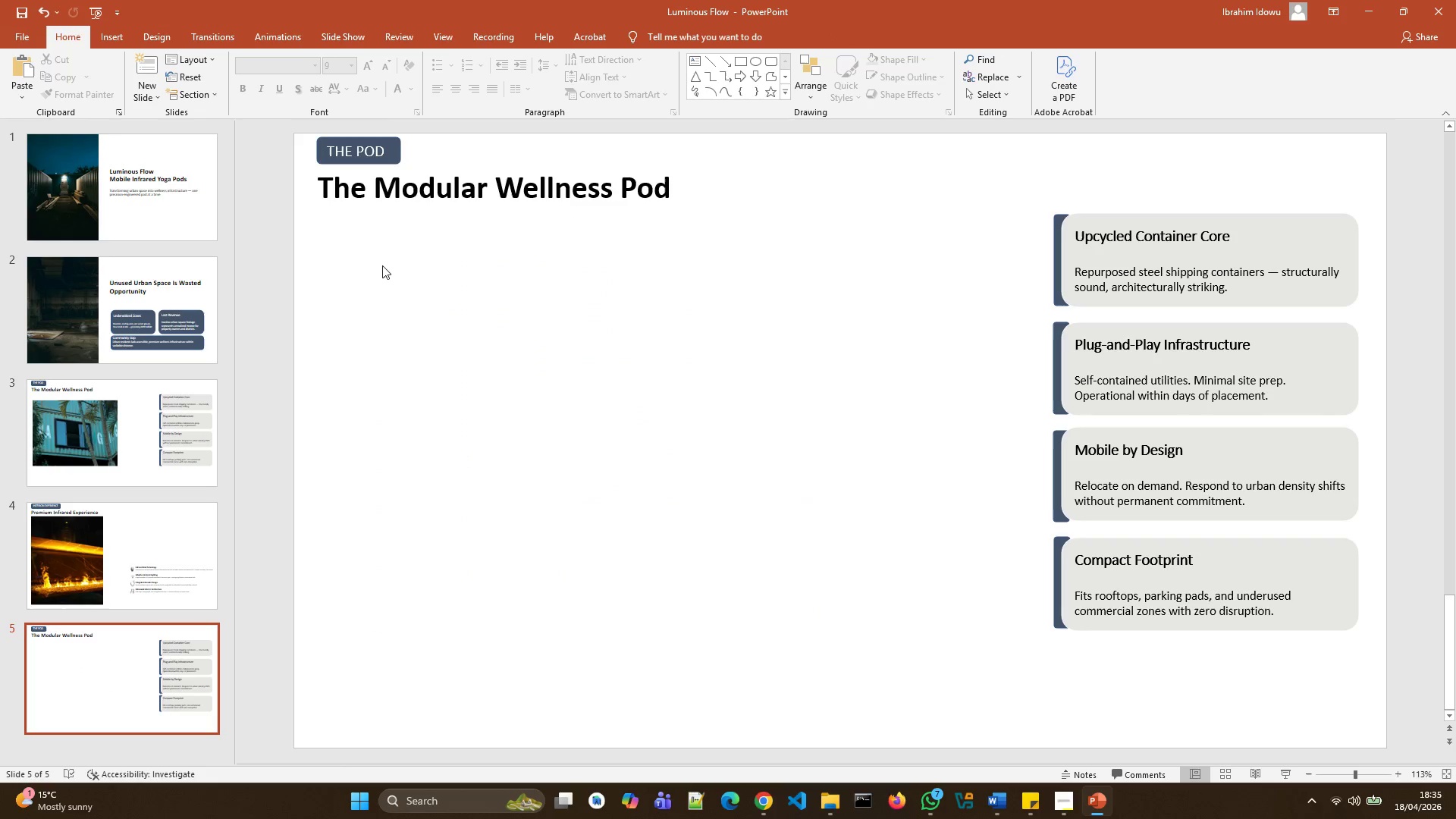 
left_click([371, 149])
 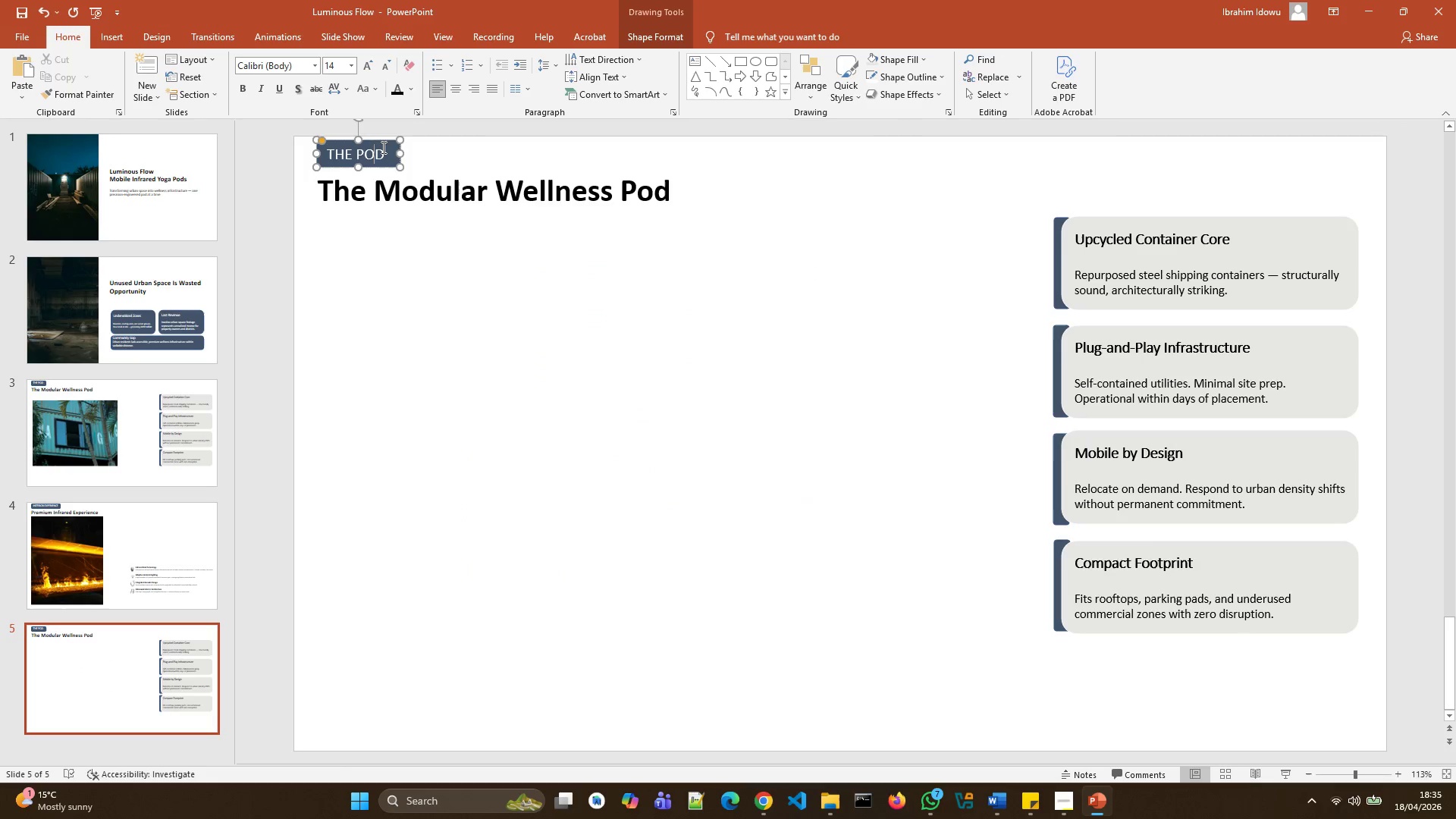 
left_click([382, 147])
 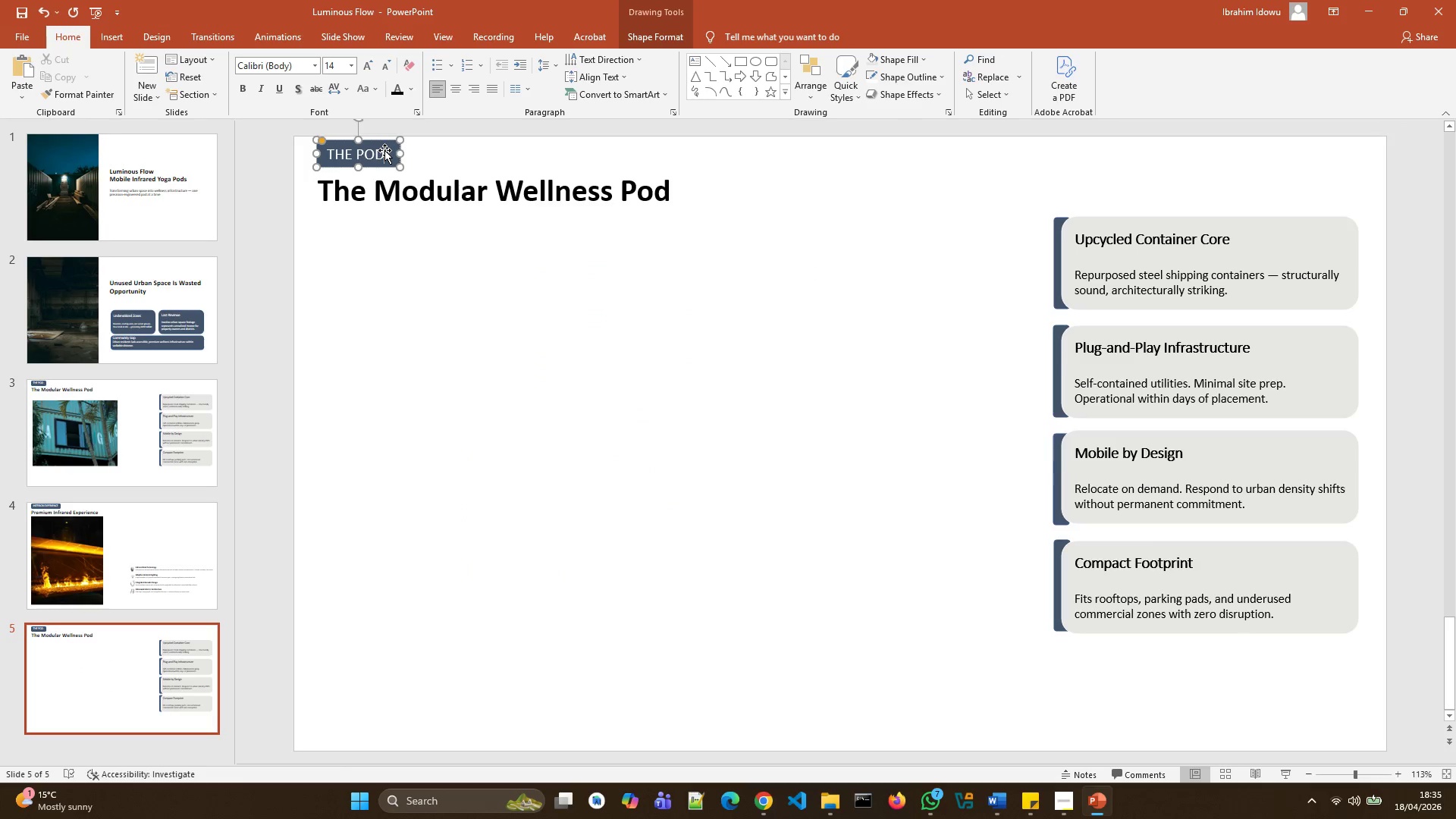 
key(Backspace)
 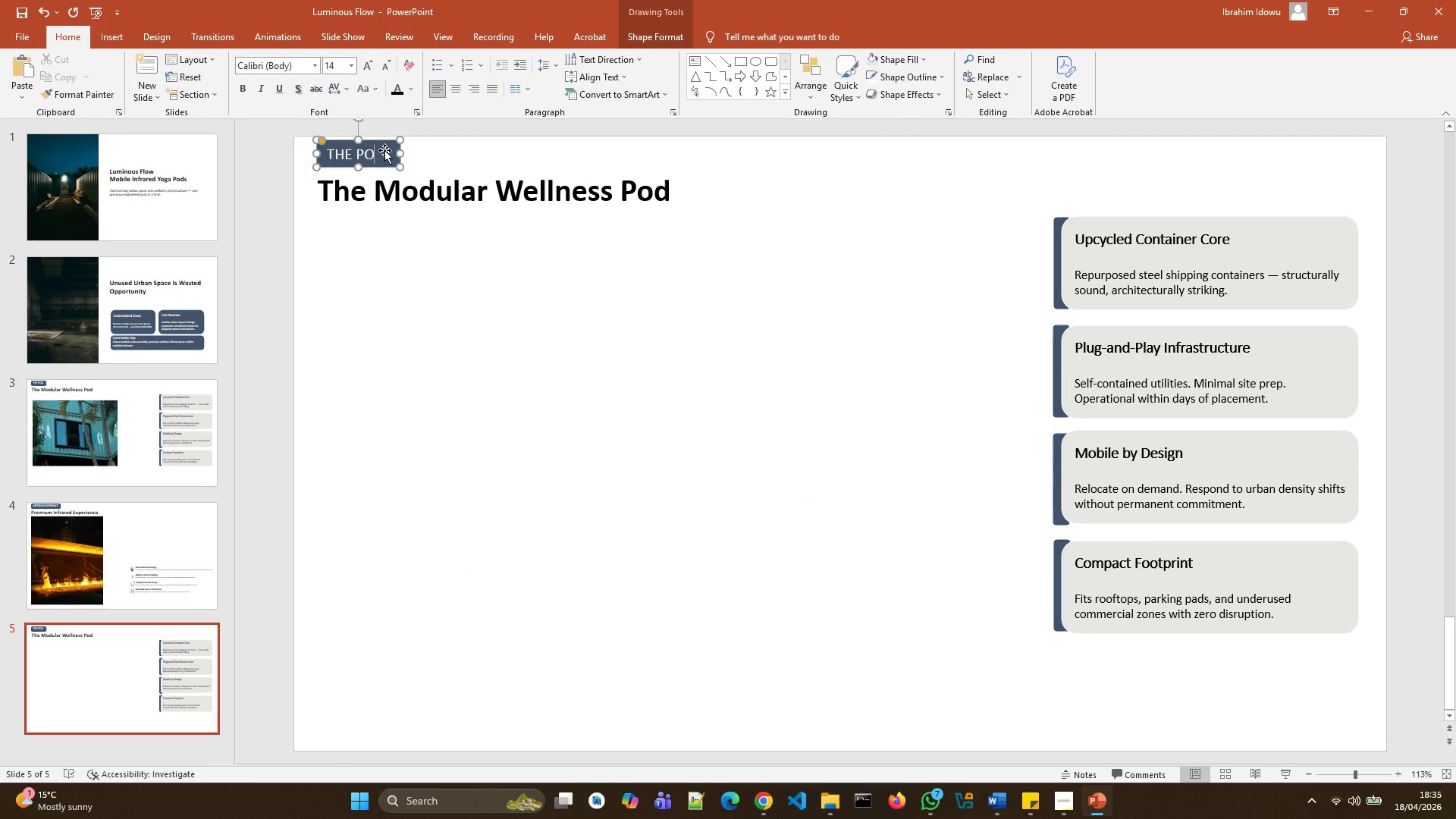 
key(Backspace)
 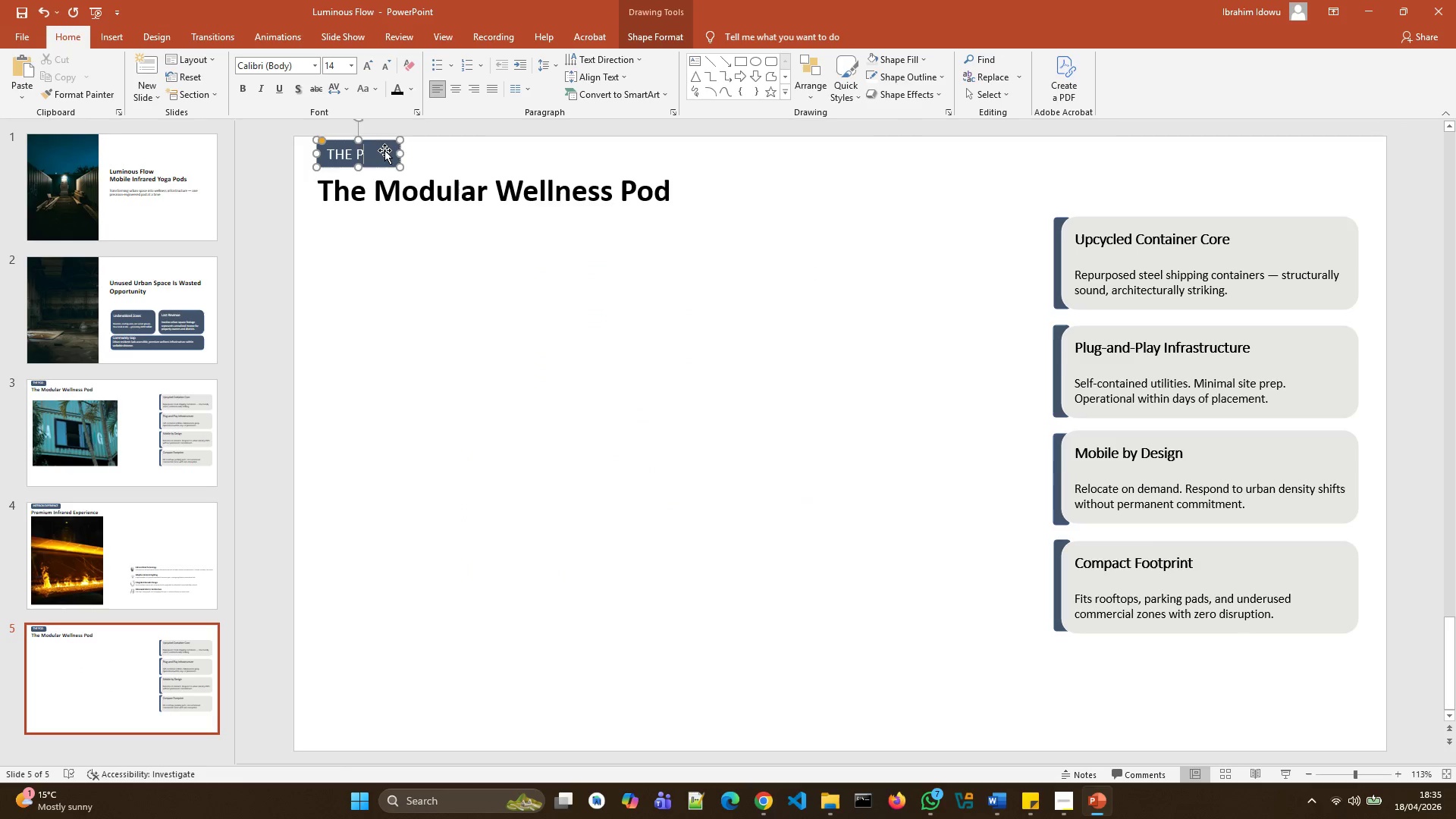 
key(Backspace)
 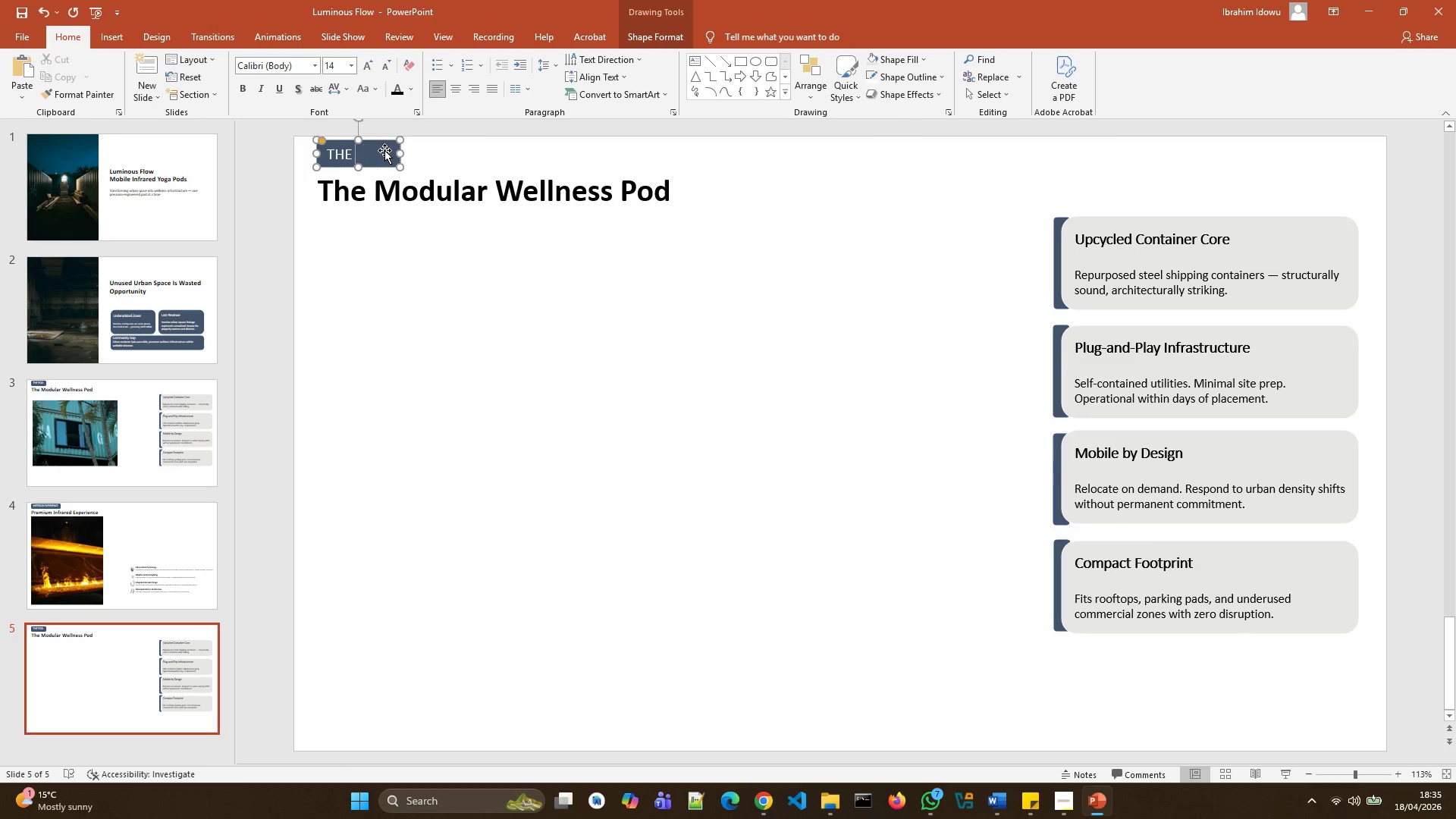 
key(Backspace)
 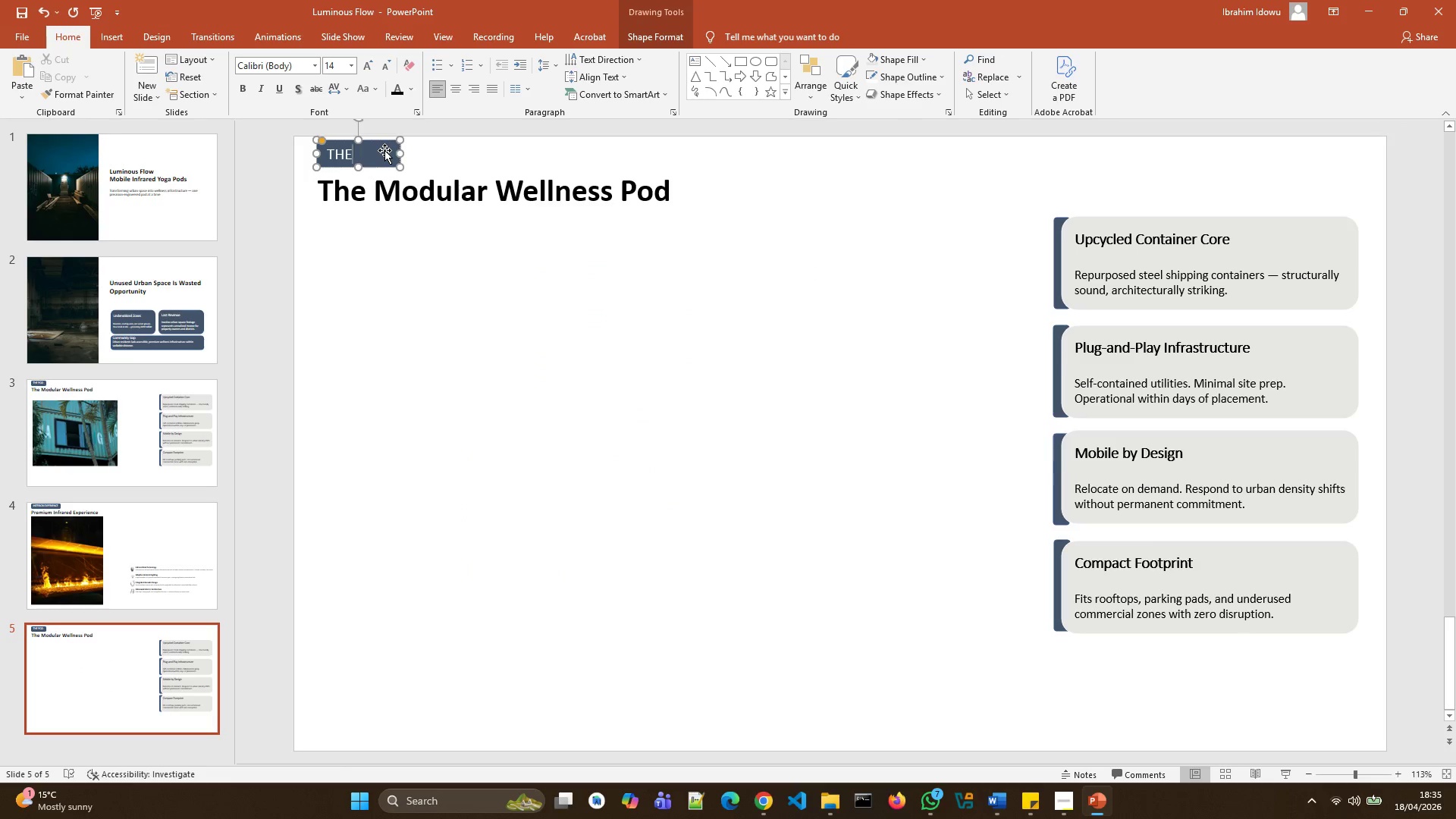 
key(Backspace)
 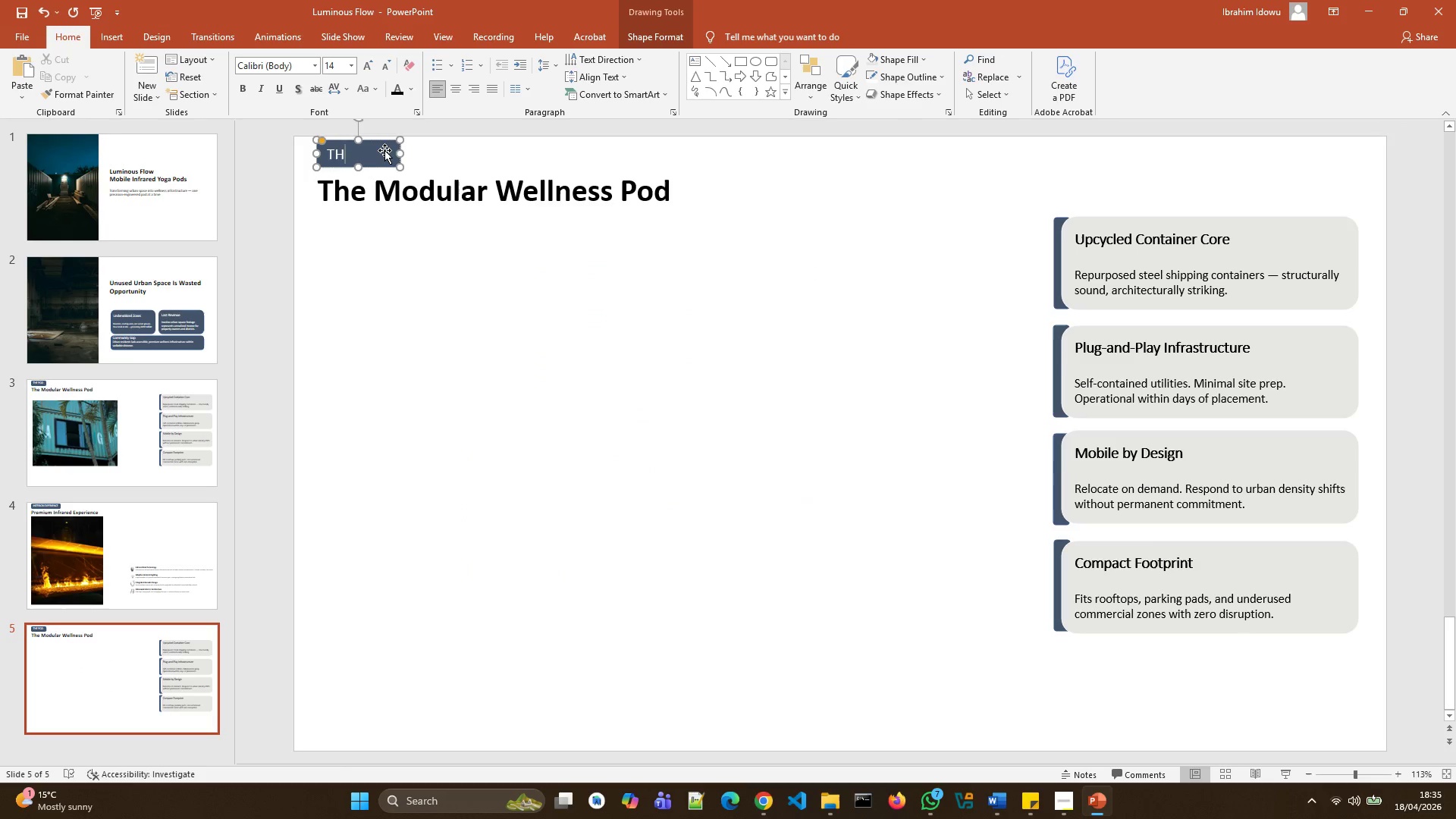 
key(Backspace)
 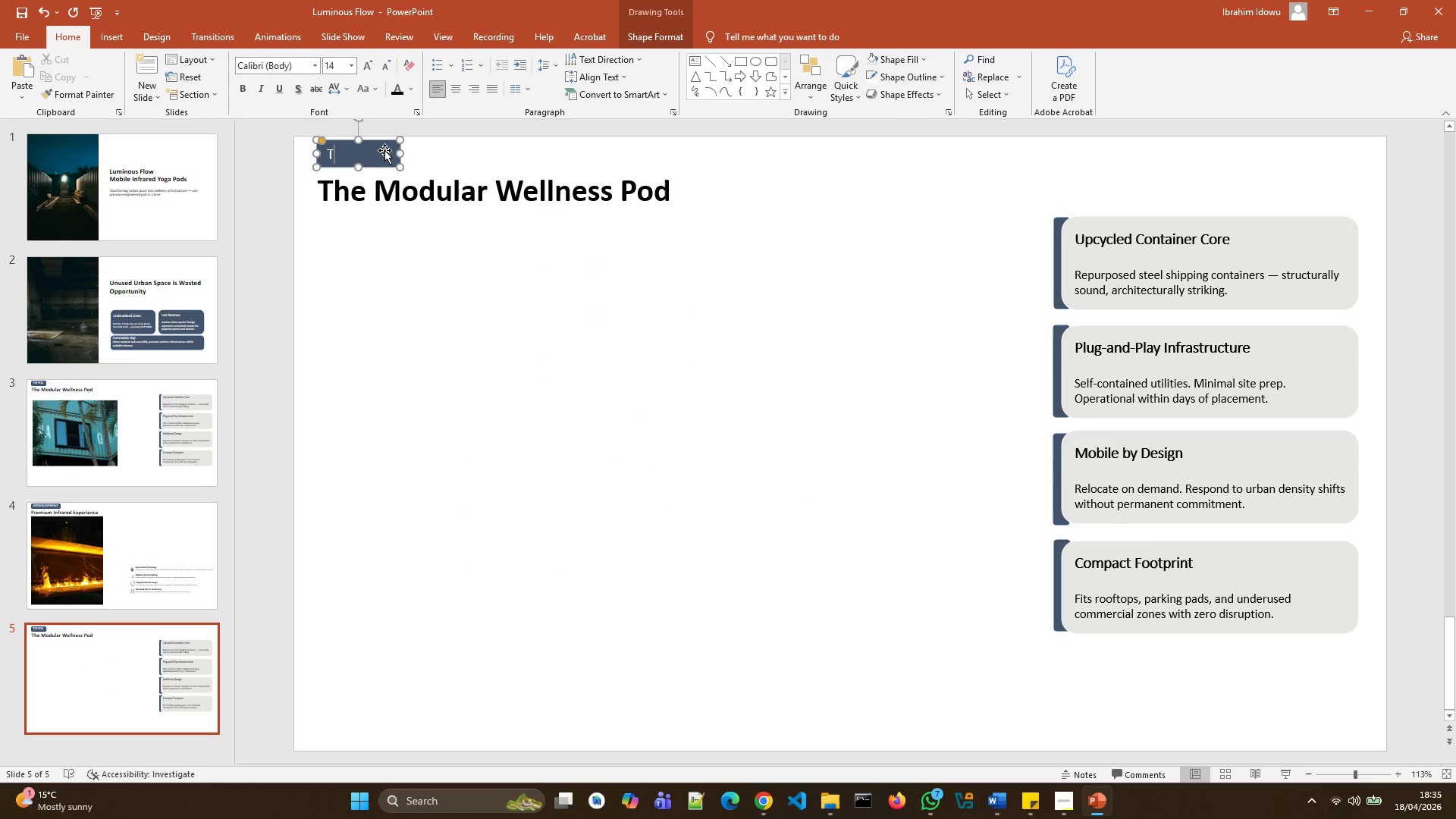 
key(Backspace)
 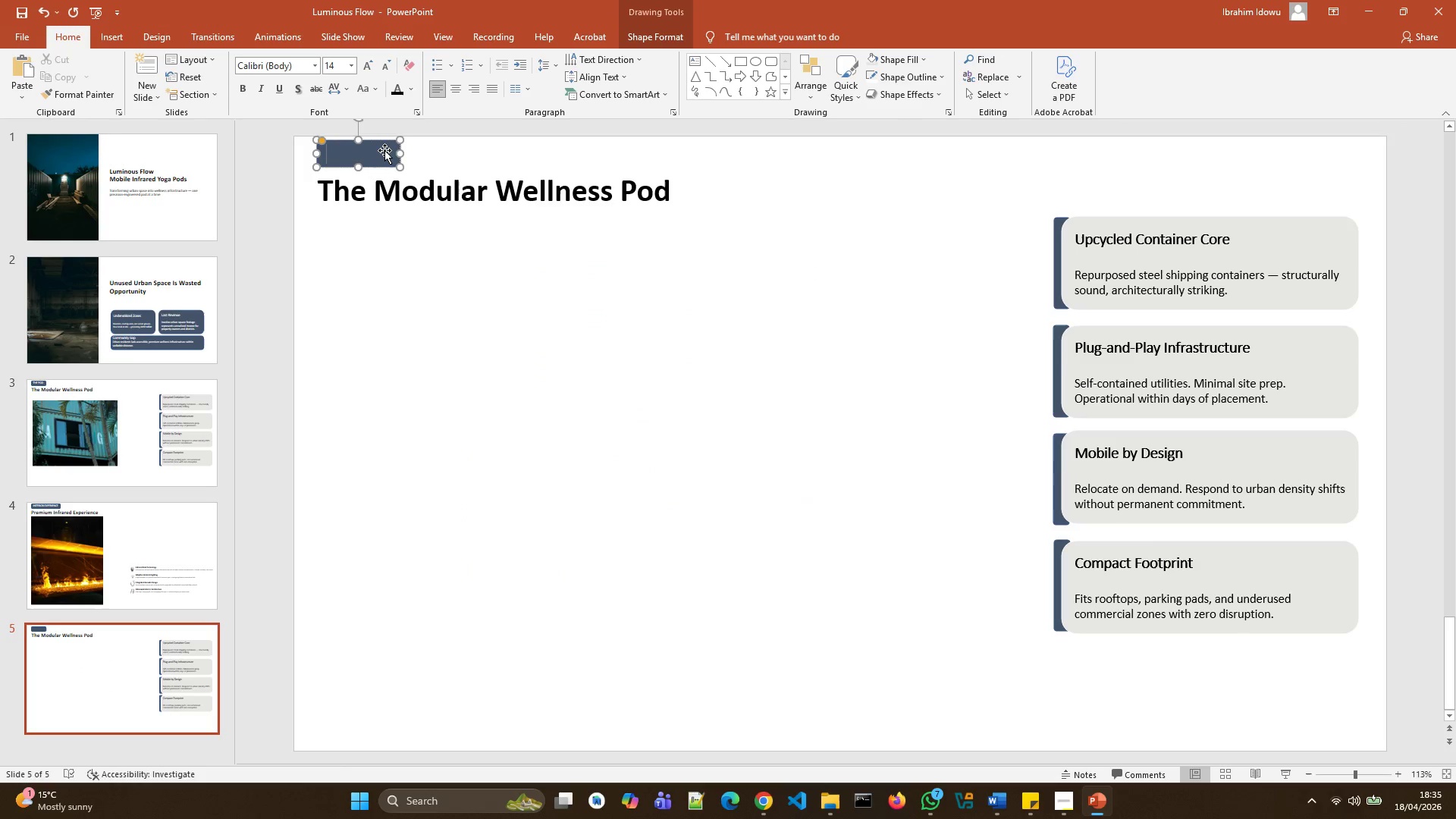 
type(Revenue mode)
key(Backspace)
key(Backspace)
key(Backspace)
key(Backspace)
key(Backspace)
key(Backspace)
key(Backspace)
key(Backspace)
key(Backspace)
key(Backspace)
key(Backspace)
type(EVENUE MODEL)
 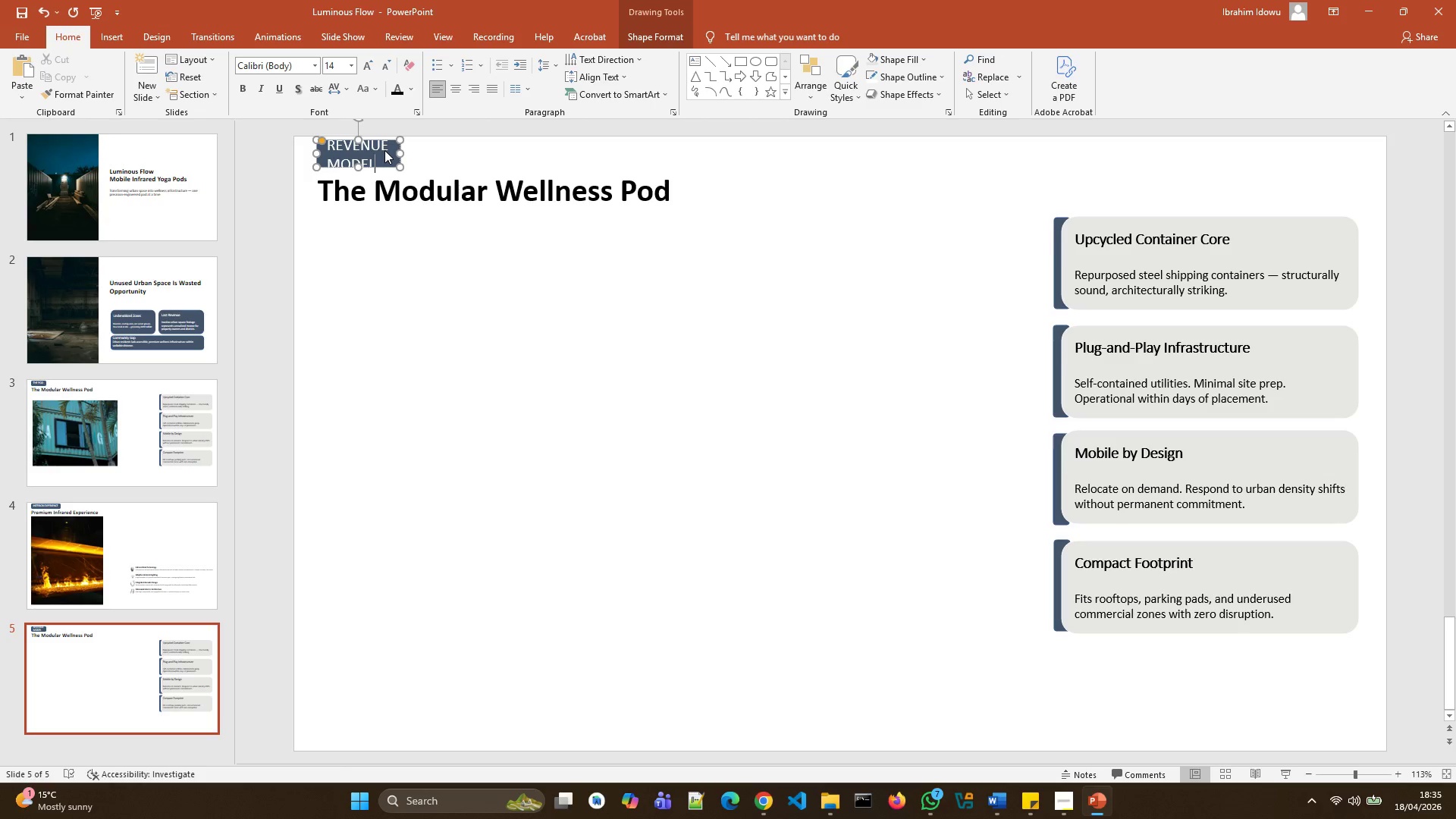 
key(Enter)
 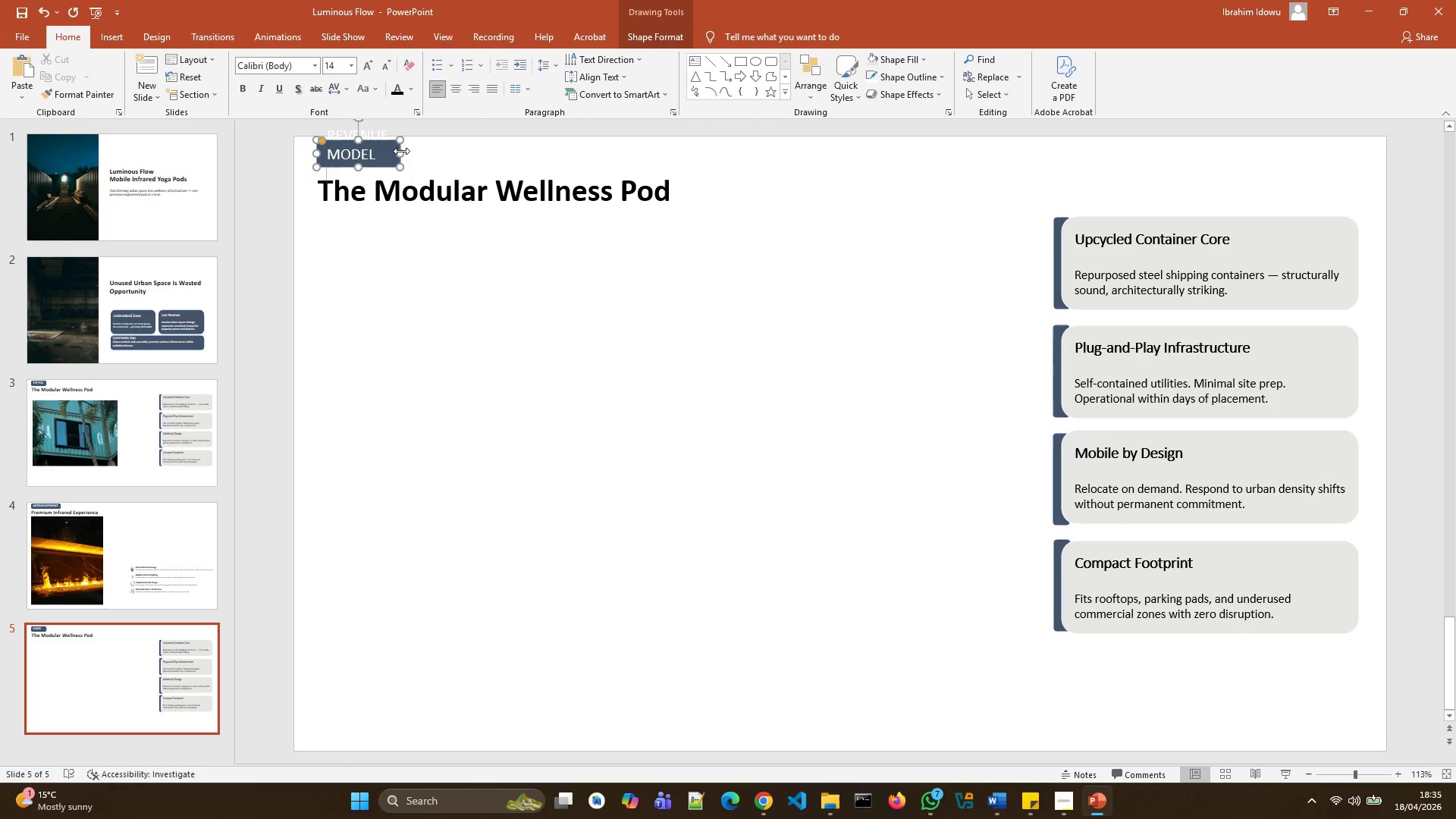 
left_click_drag(start_coordinate=[400, 151], to_coordinate=[449, 147])
 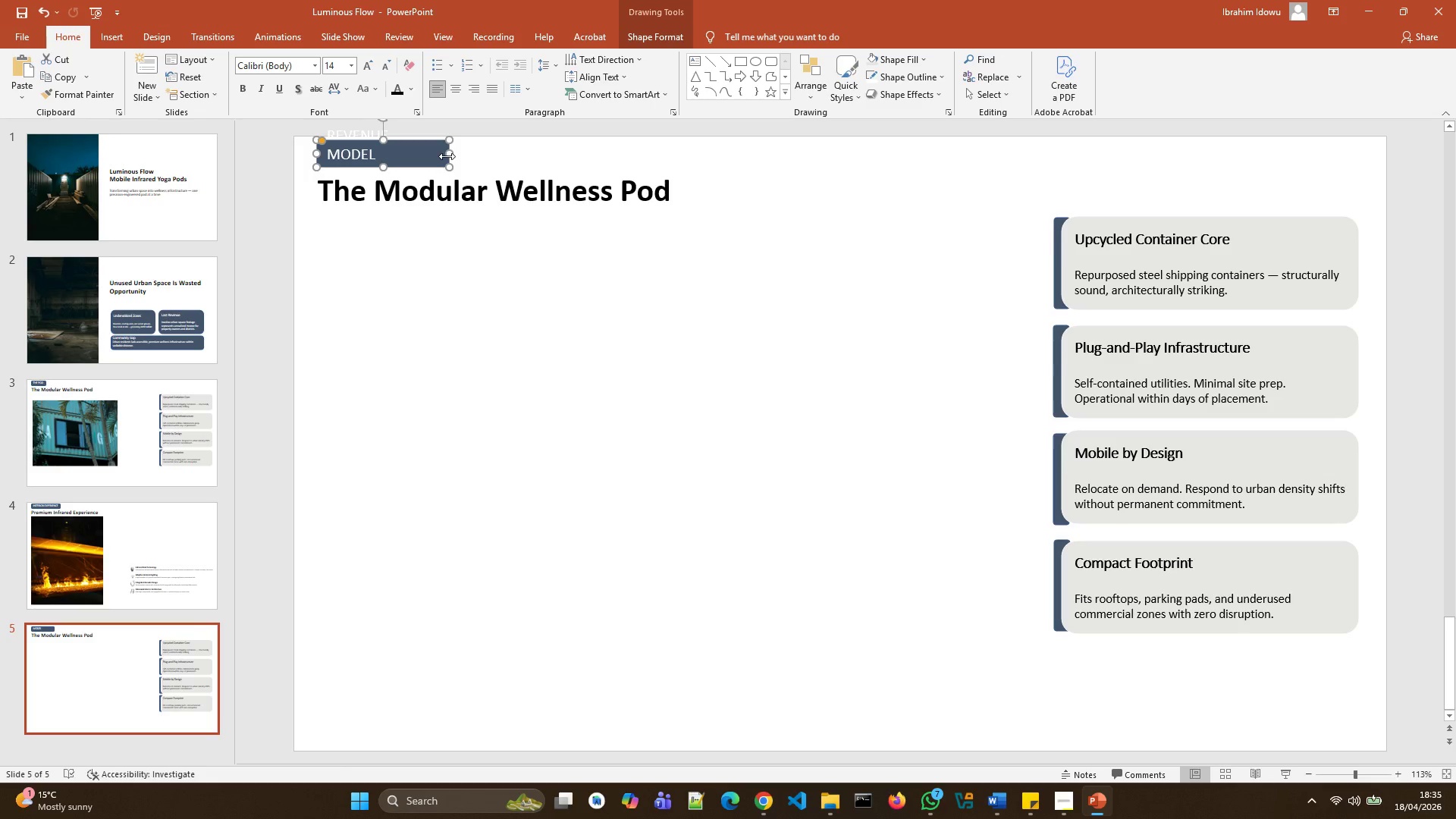 
left_click([410, 157])
 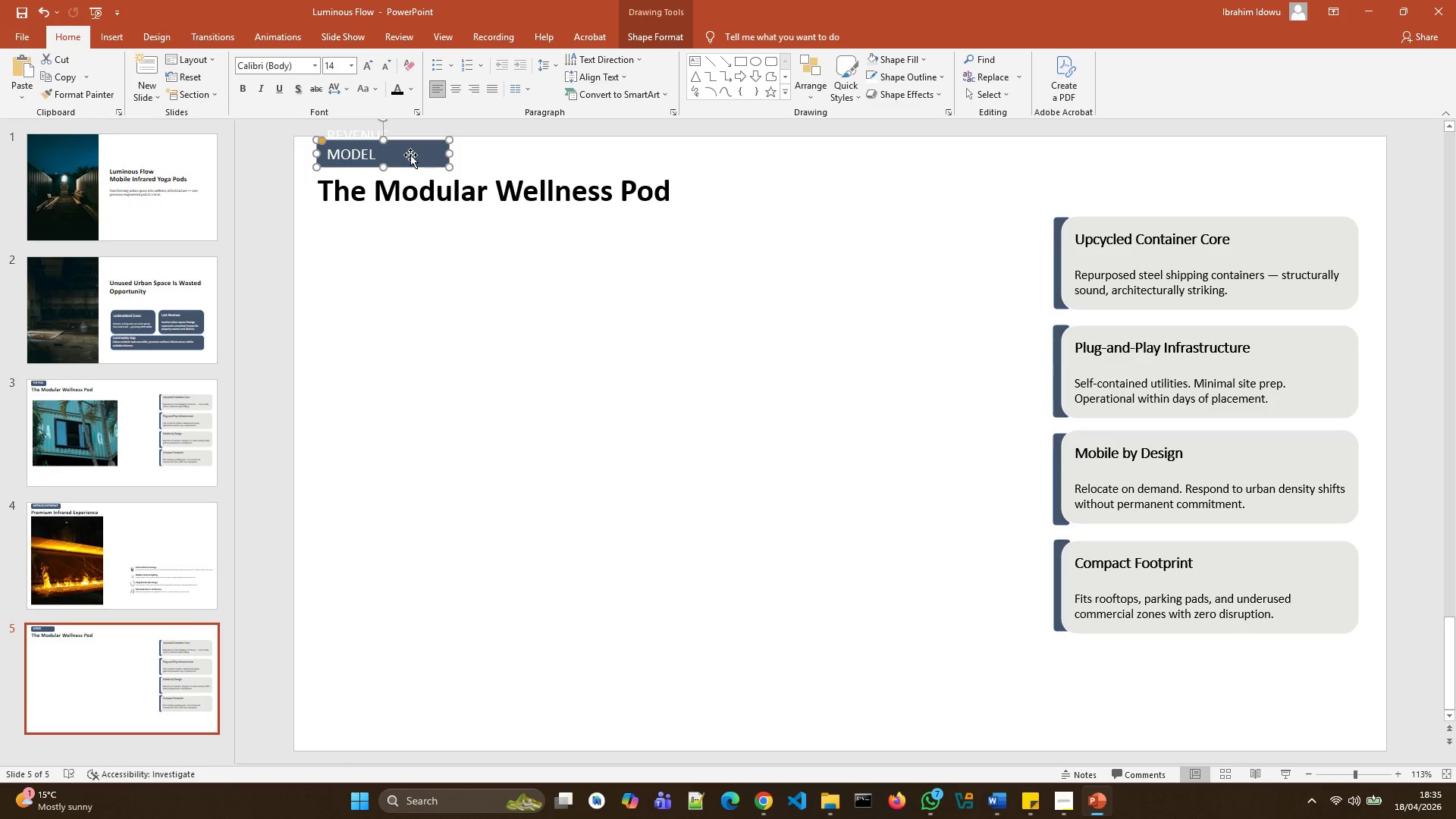 
double_click([410, 155])
 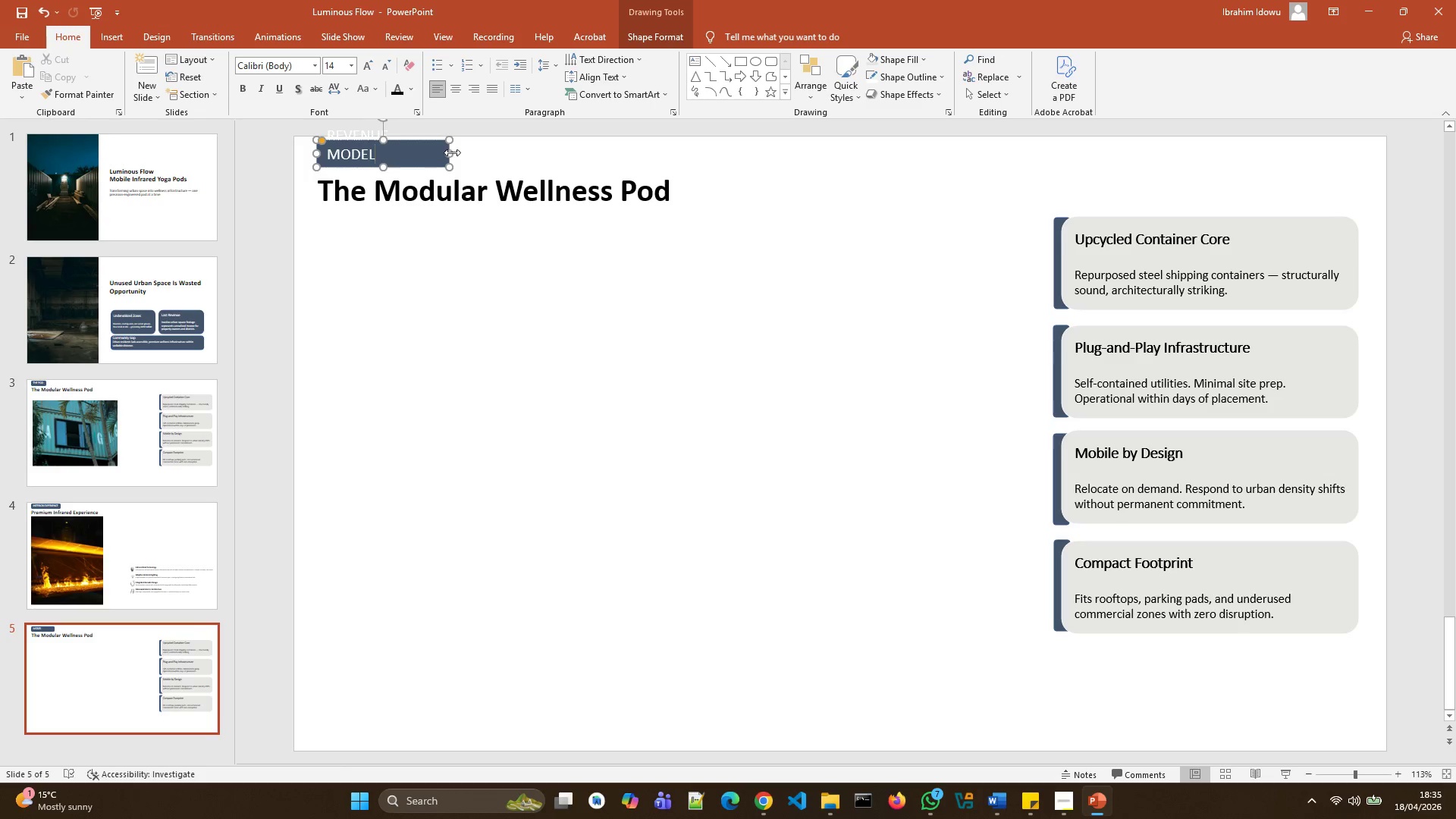 
left_click_drag(start_coordinate=[451, 155], to_coordinate=[474, 153])
 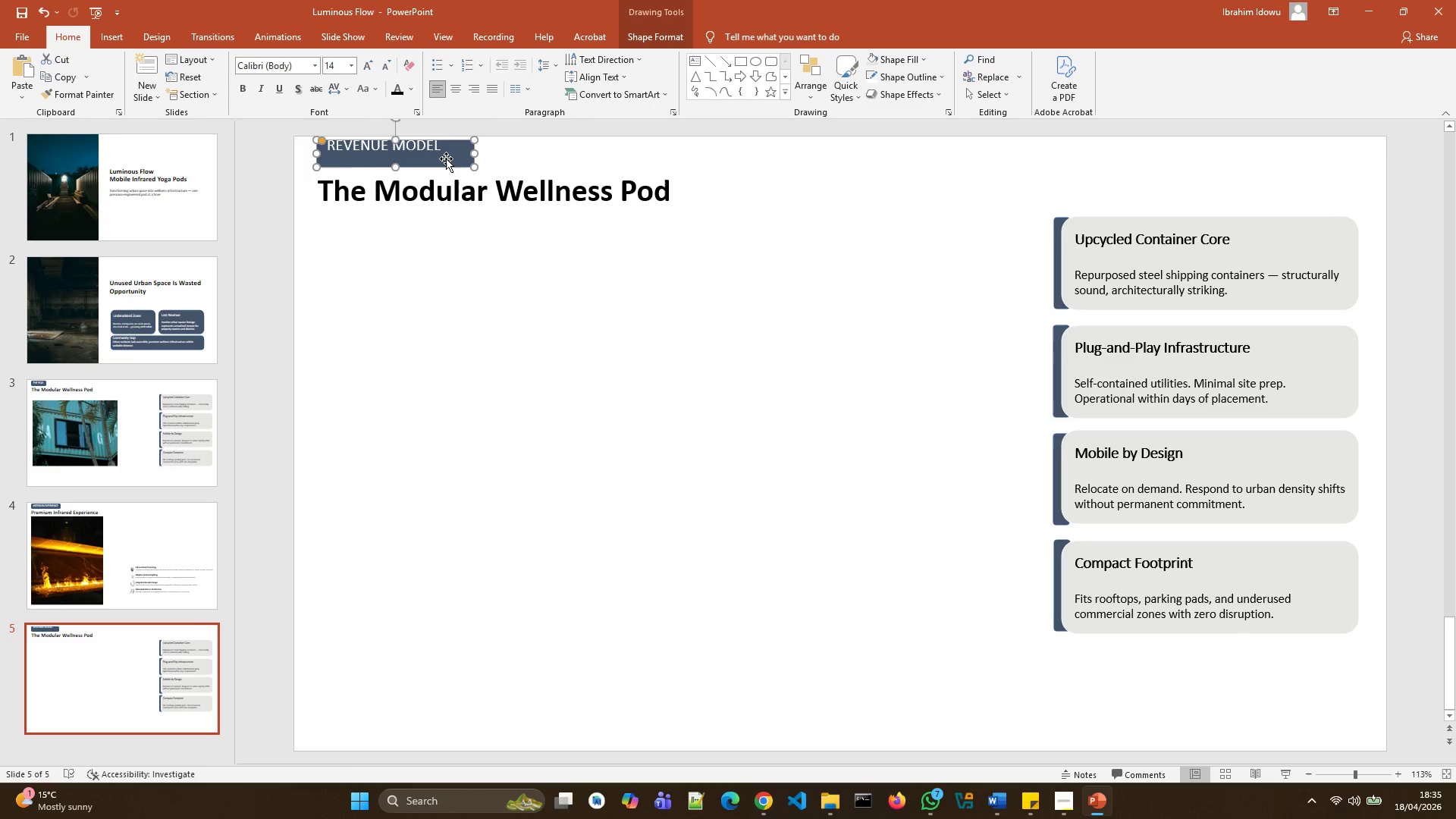 
left_click([444, 158])
 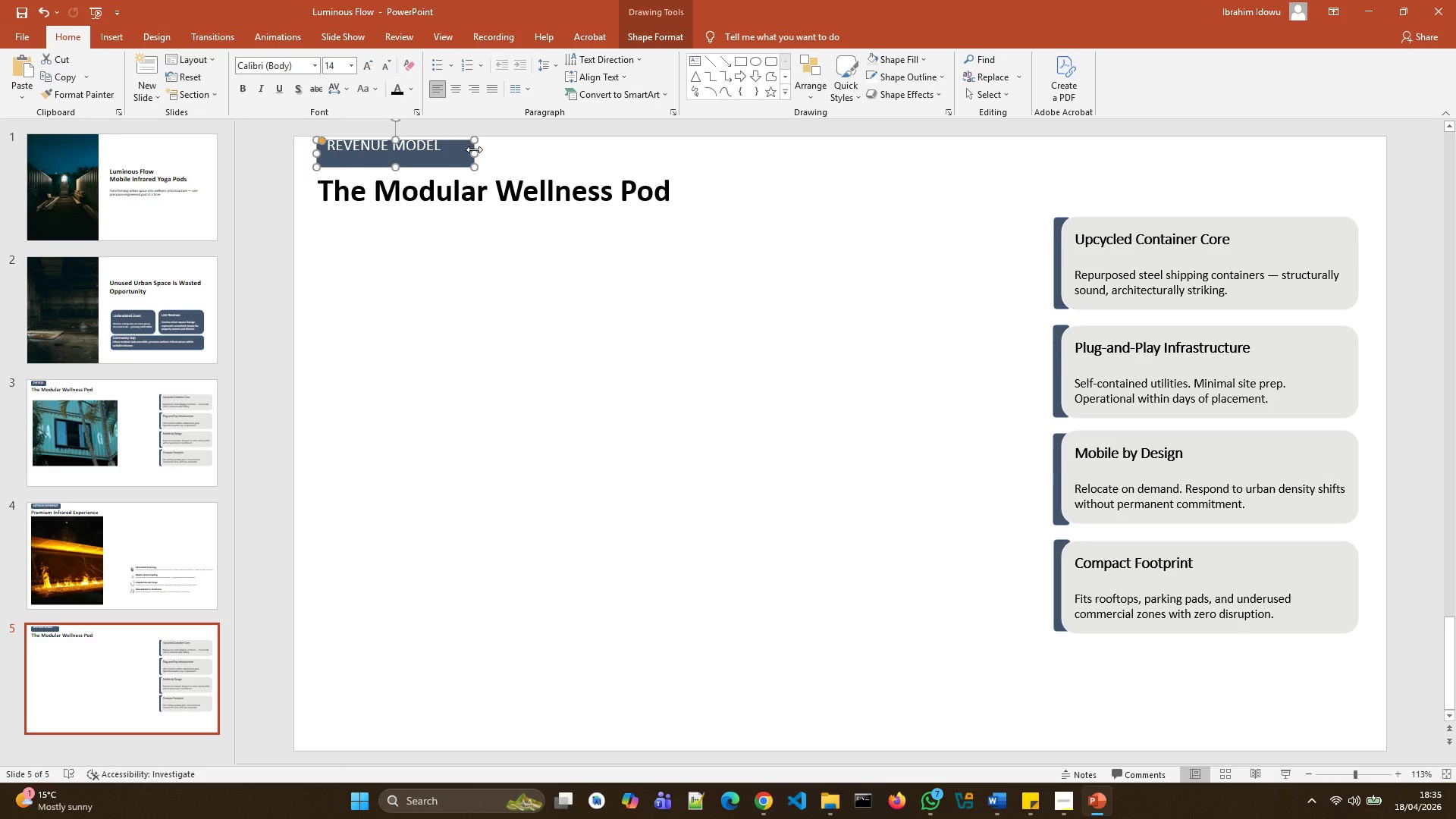 
left_click_drag(start_coordinate=[475, 155], to_coordinate=[485, 155])
 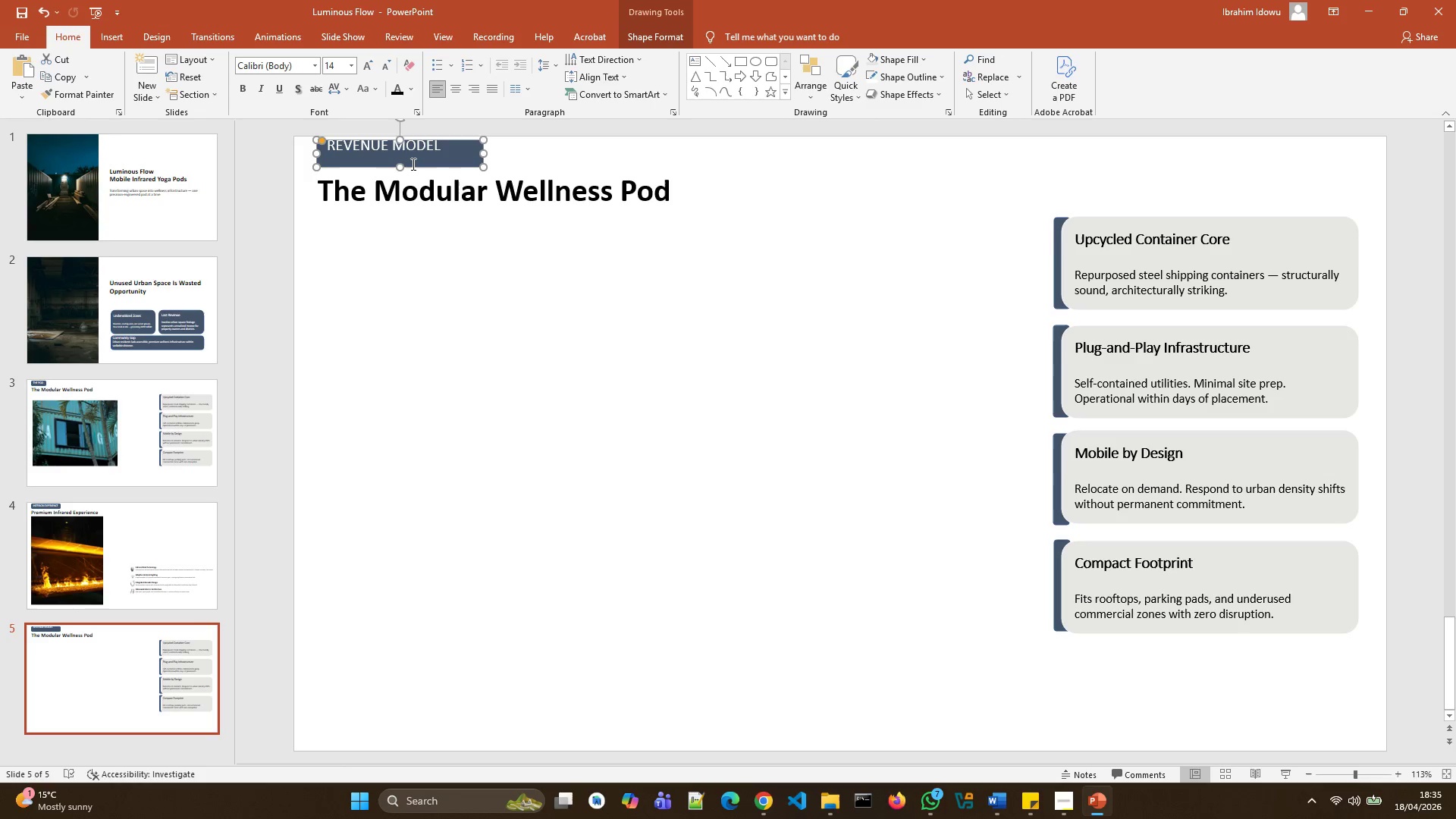 
left_click([412, 163])
 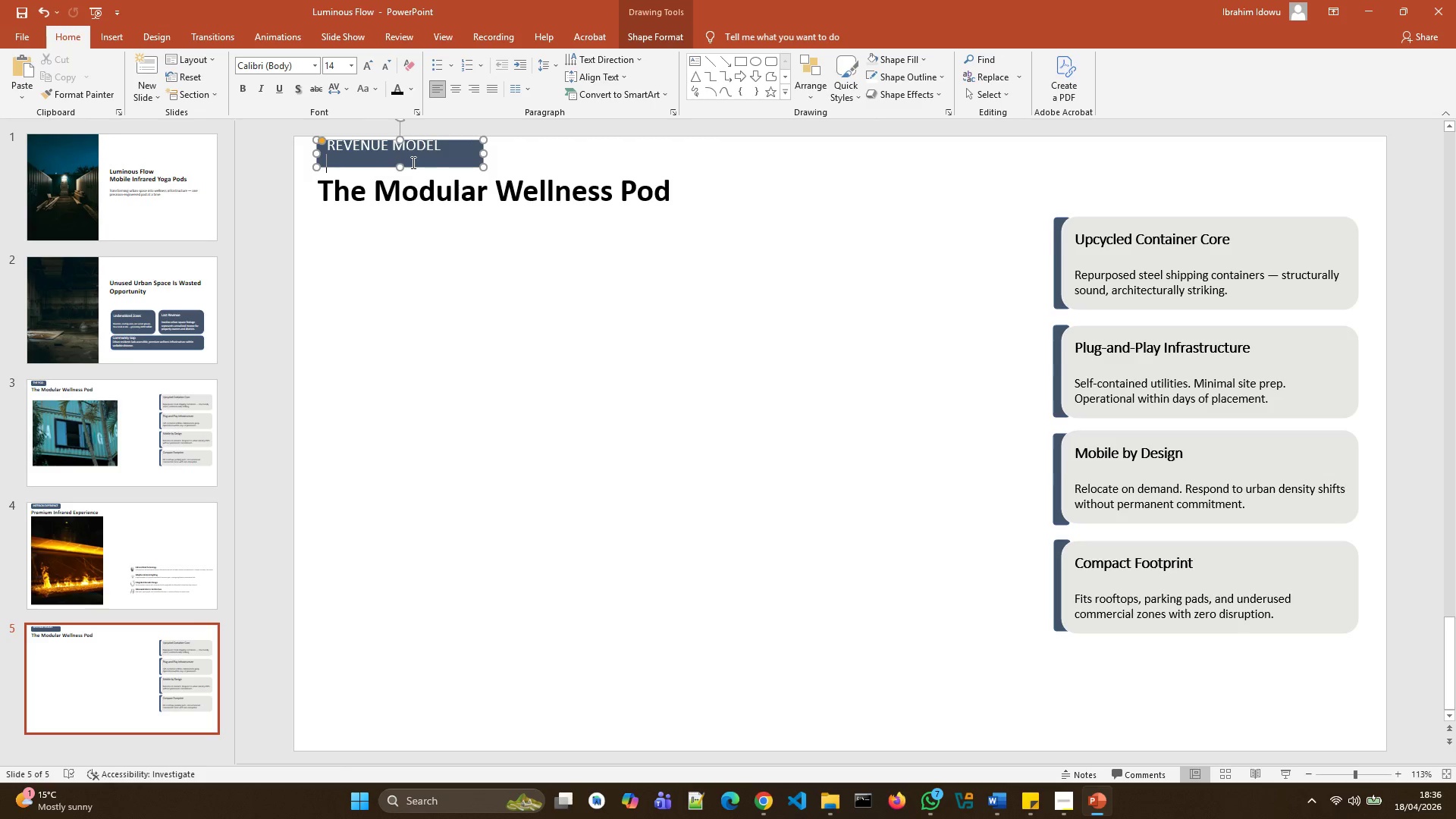 
key(Backspace)
 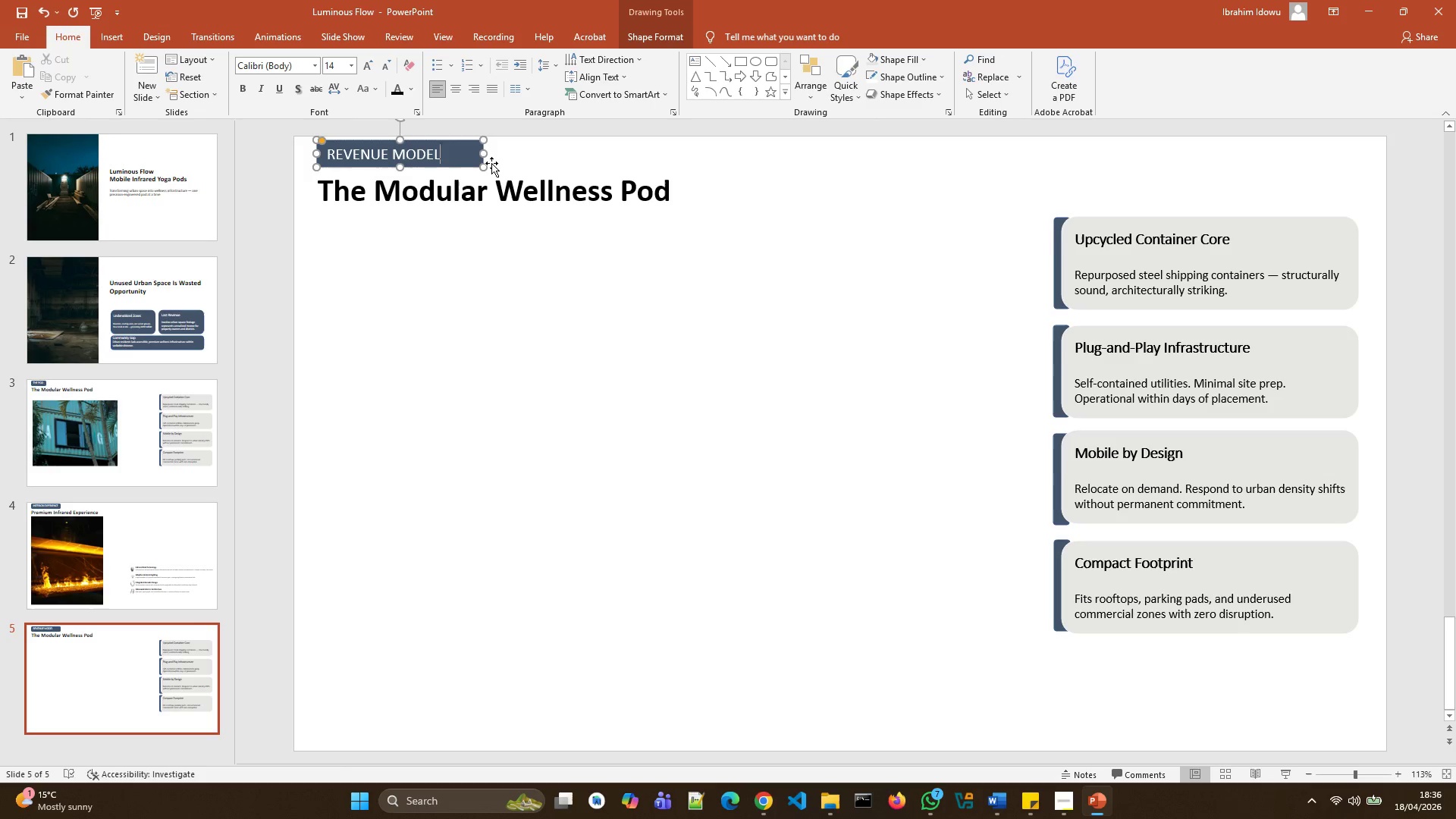 
left_click_drag(start_coordinate=[487, 153], to_coordinate=[448, 157])
 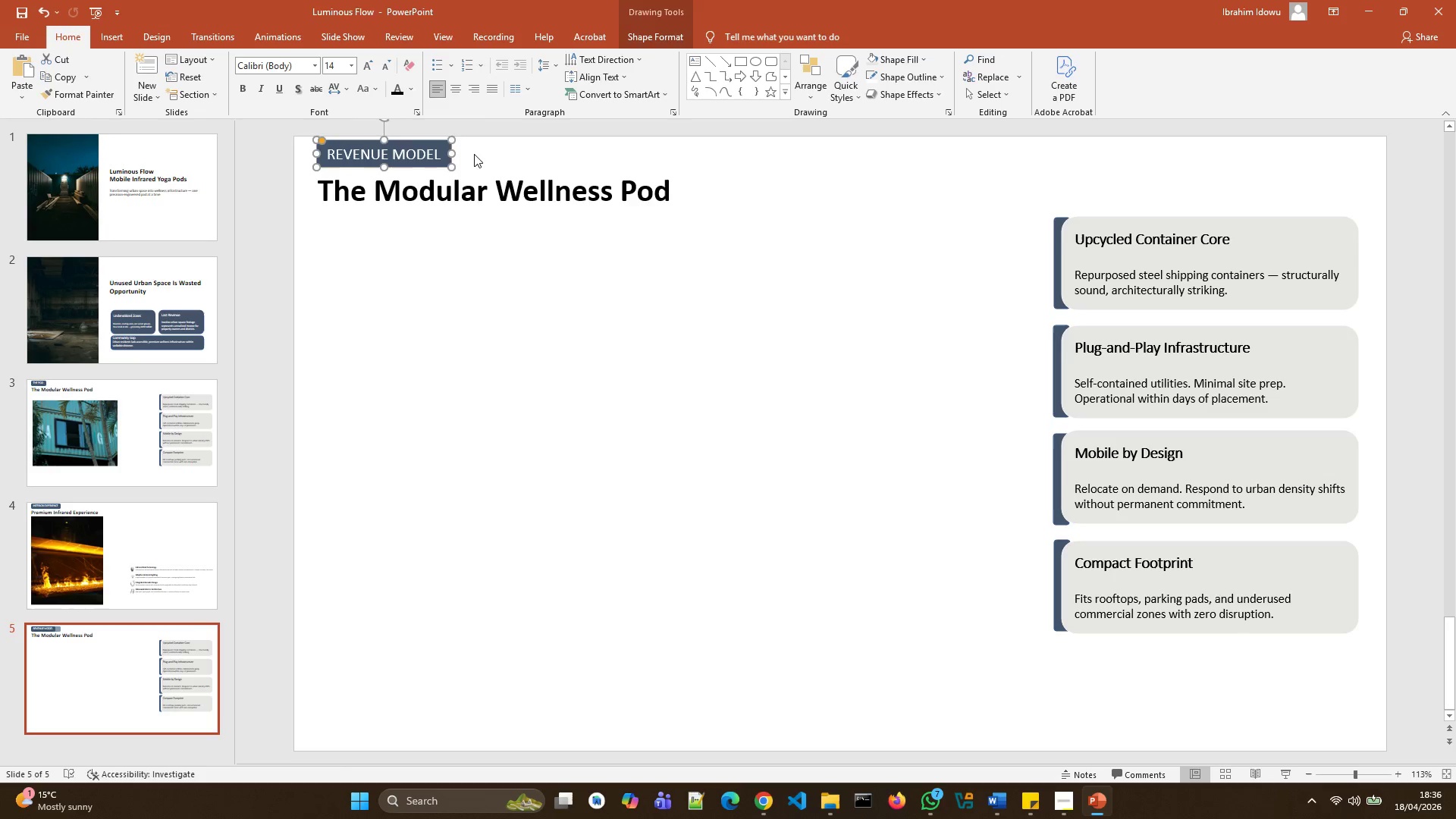 
left_click([474, 154])
 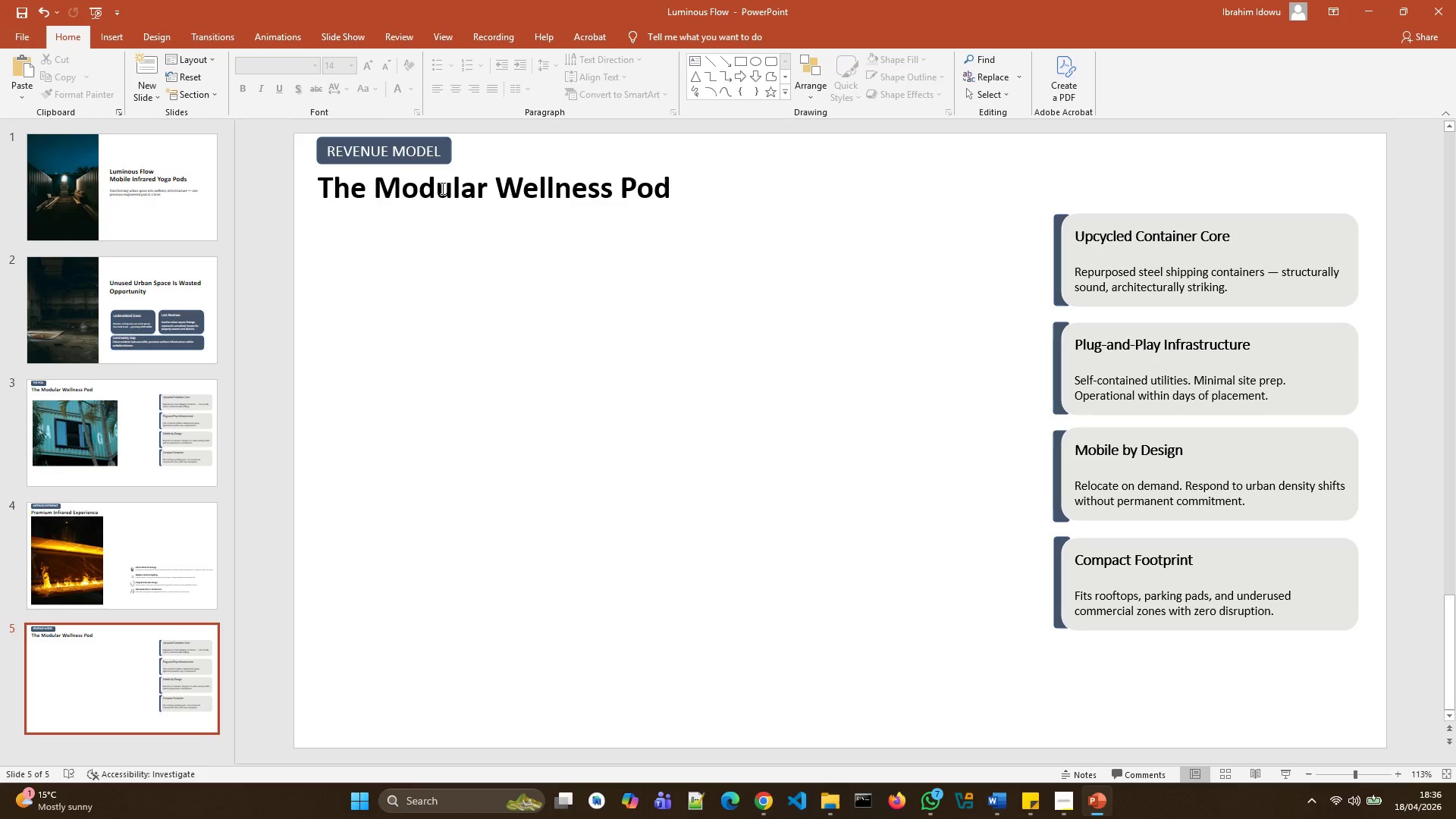 
left_click([433, 193])
 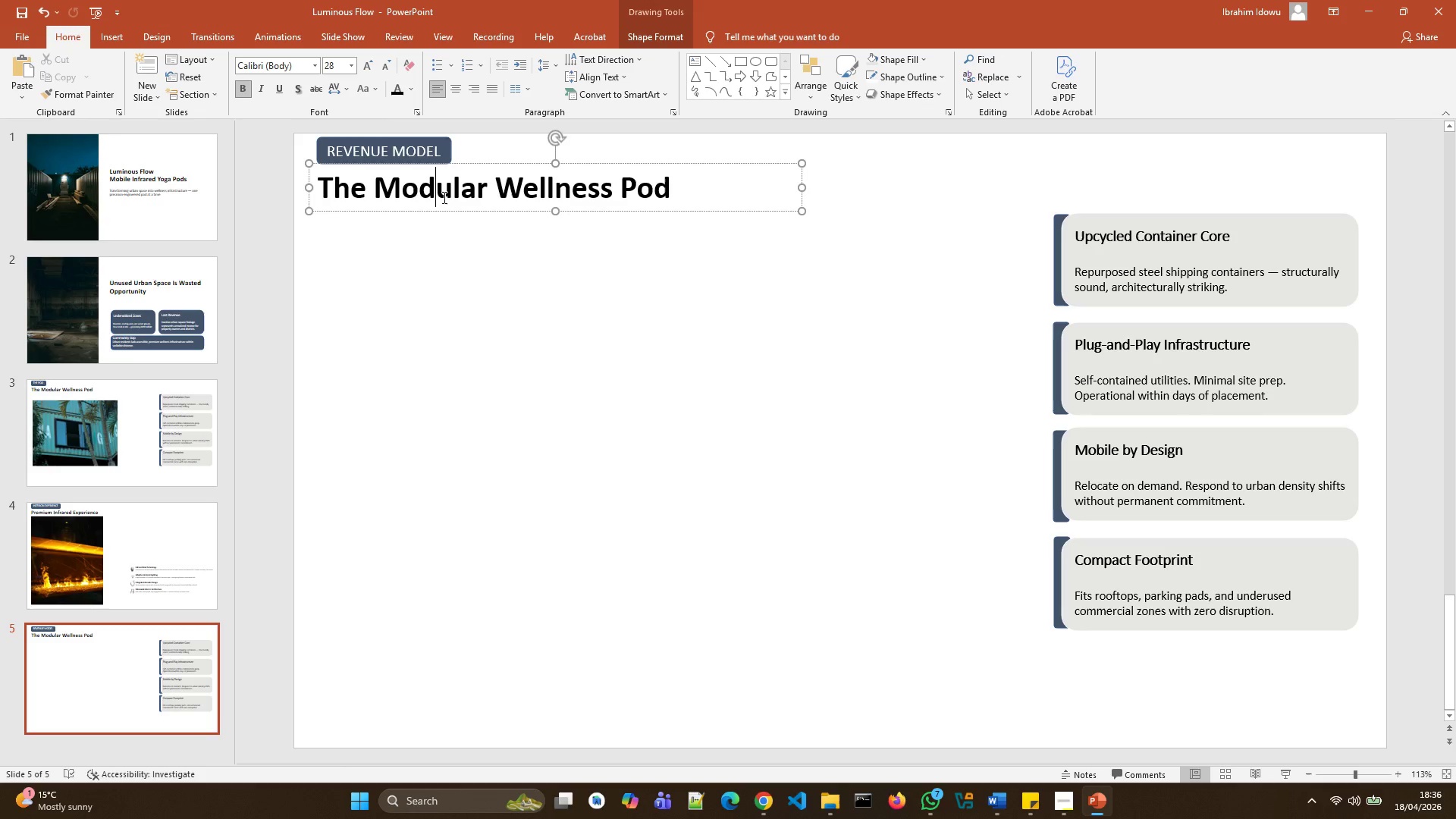 
key(Control+ControlLeft)
 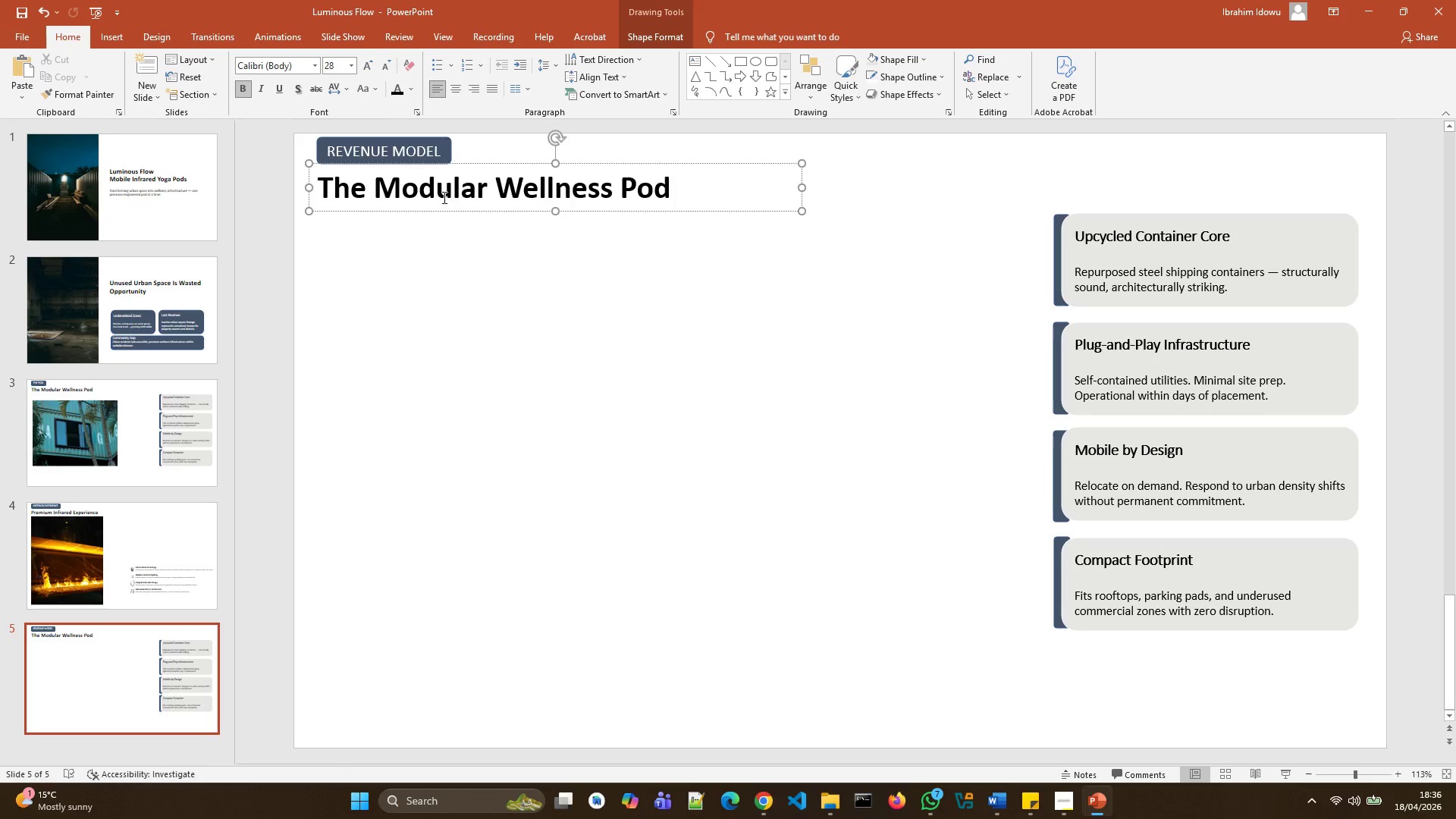 
key(Control+A)
 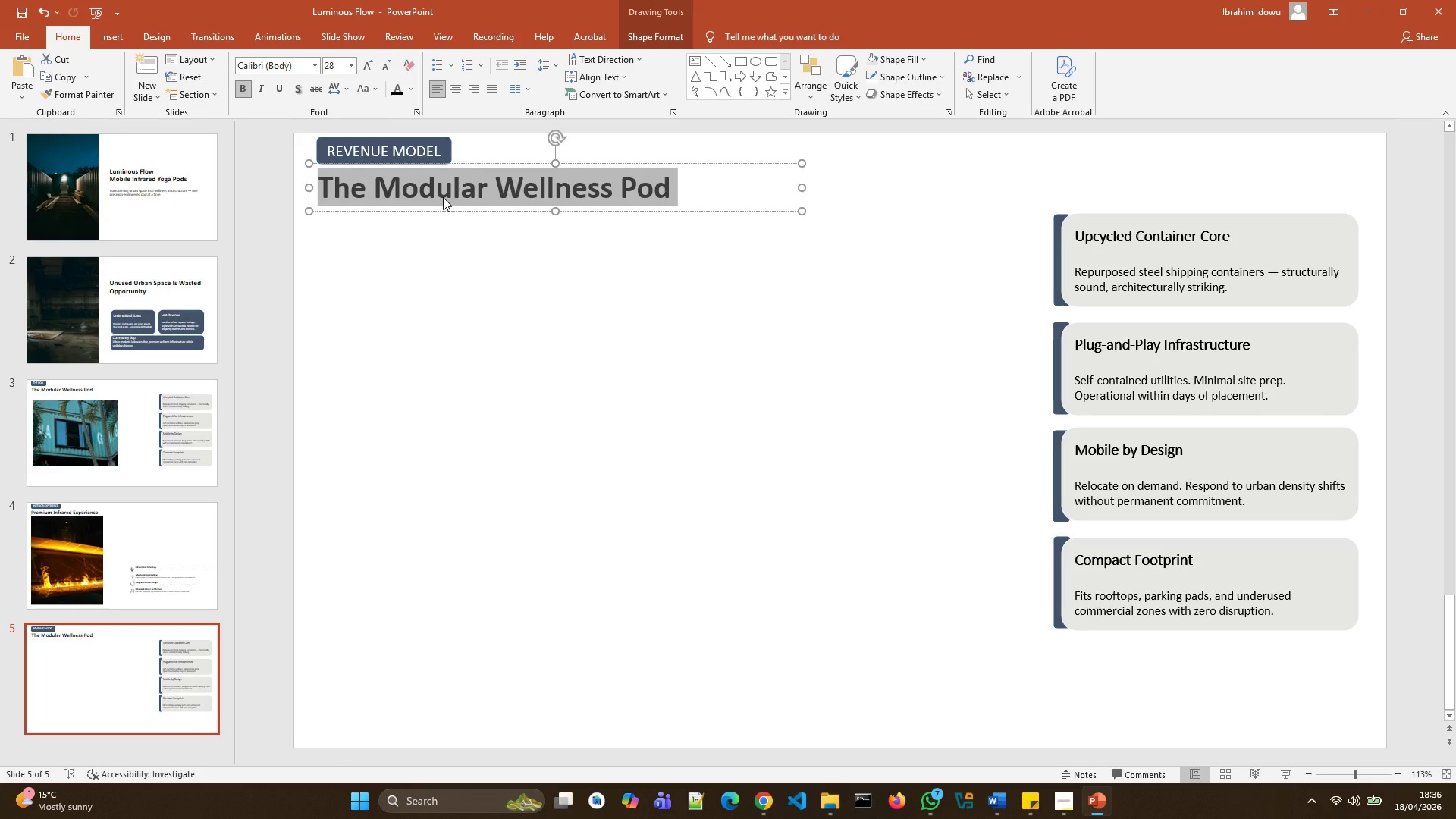 
key(Backspace)
 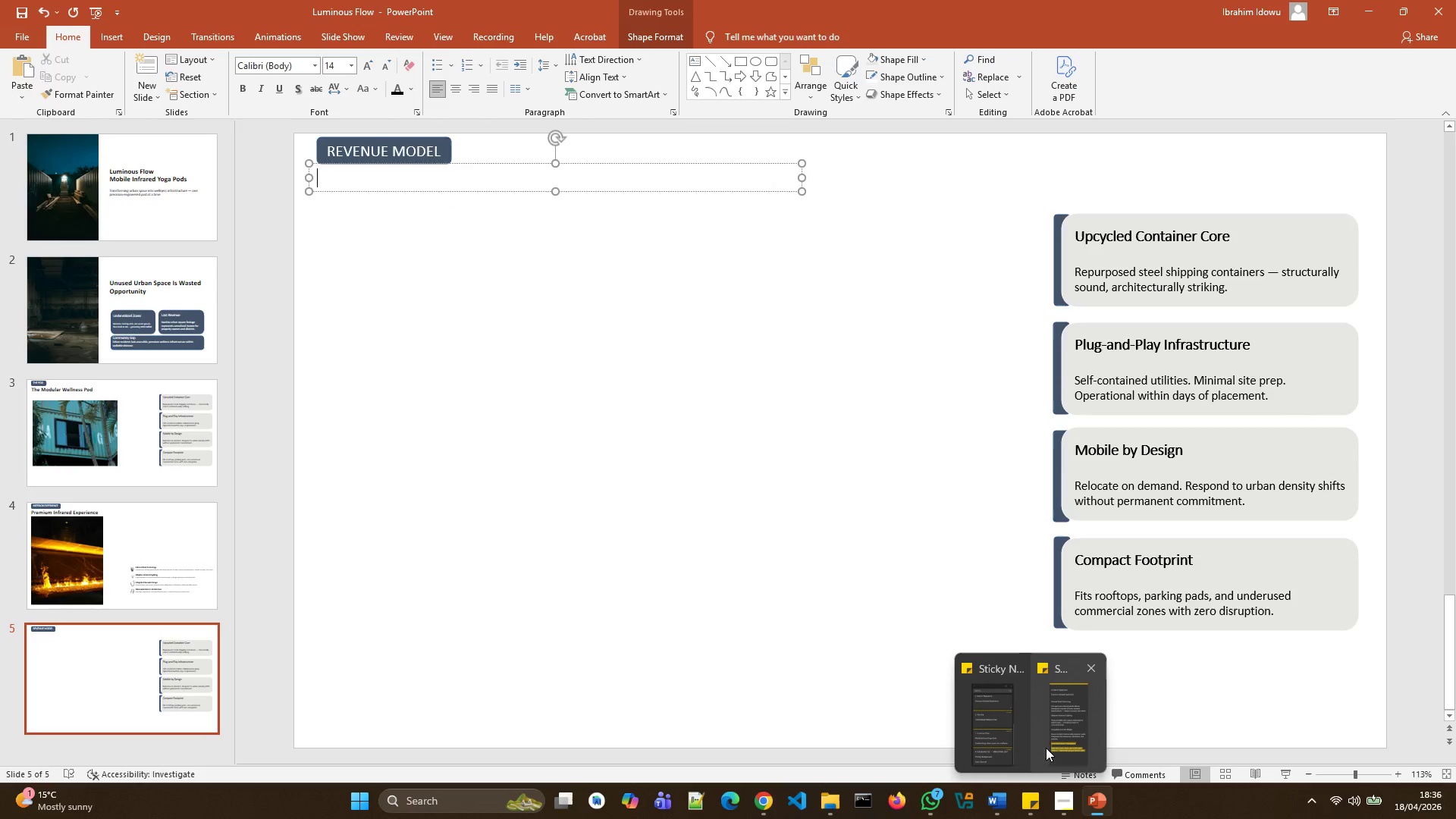 
left_click([1084, 673])
 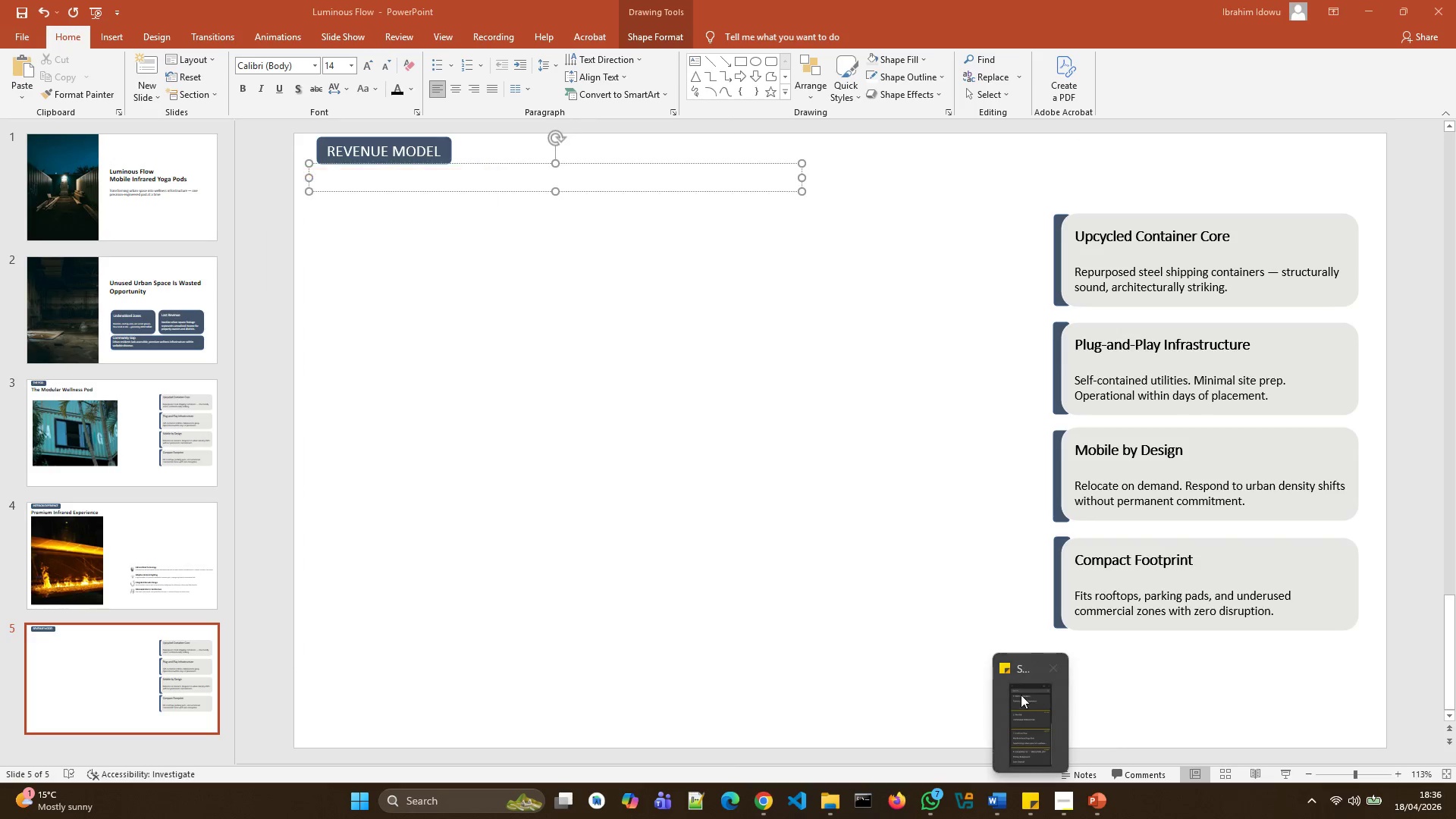 
left_click([1018, 696])
 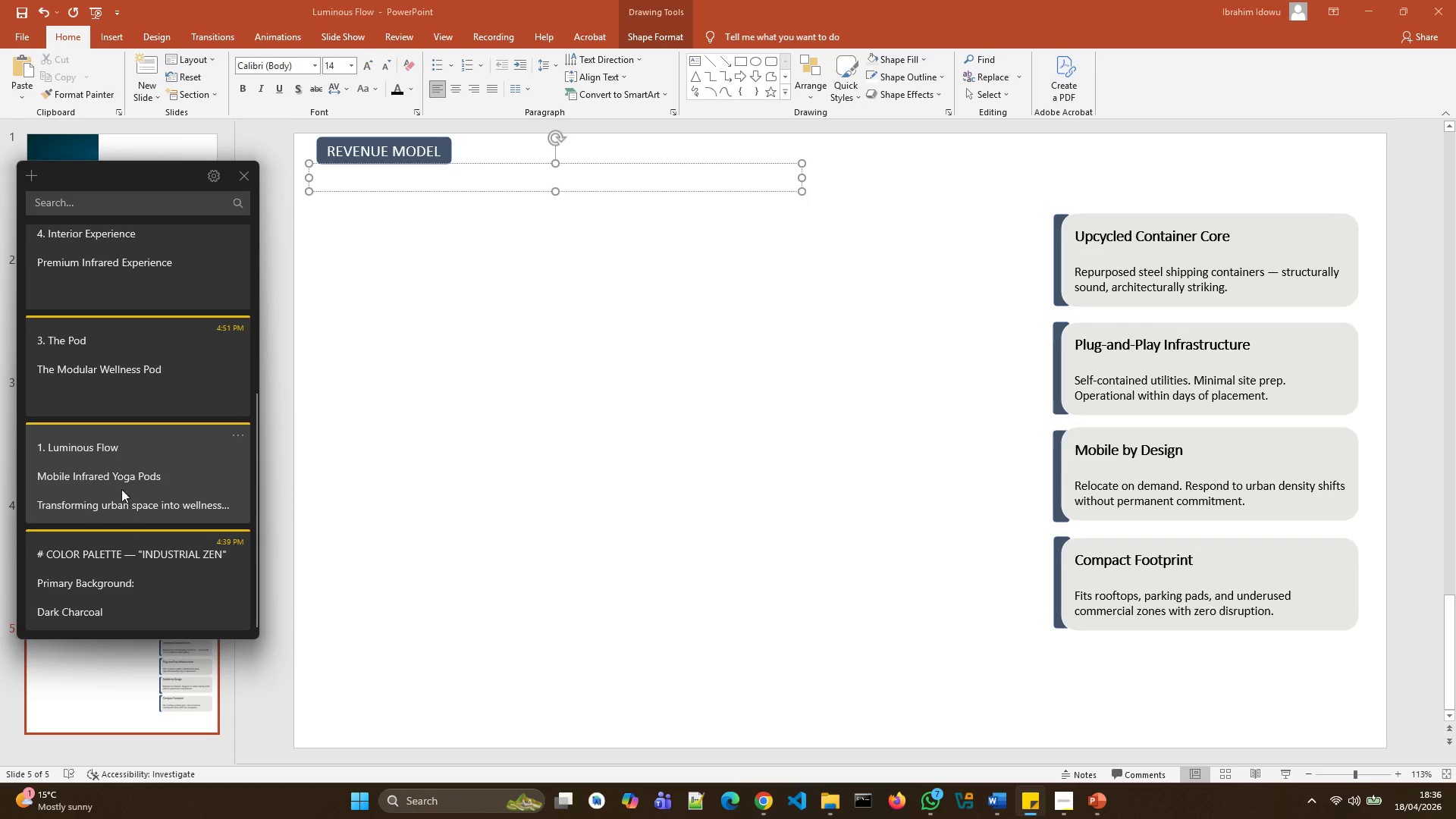 
scroll: coordinate [125, 373], scroll_direction: up, amount: 4.0
 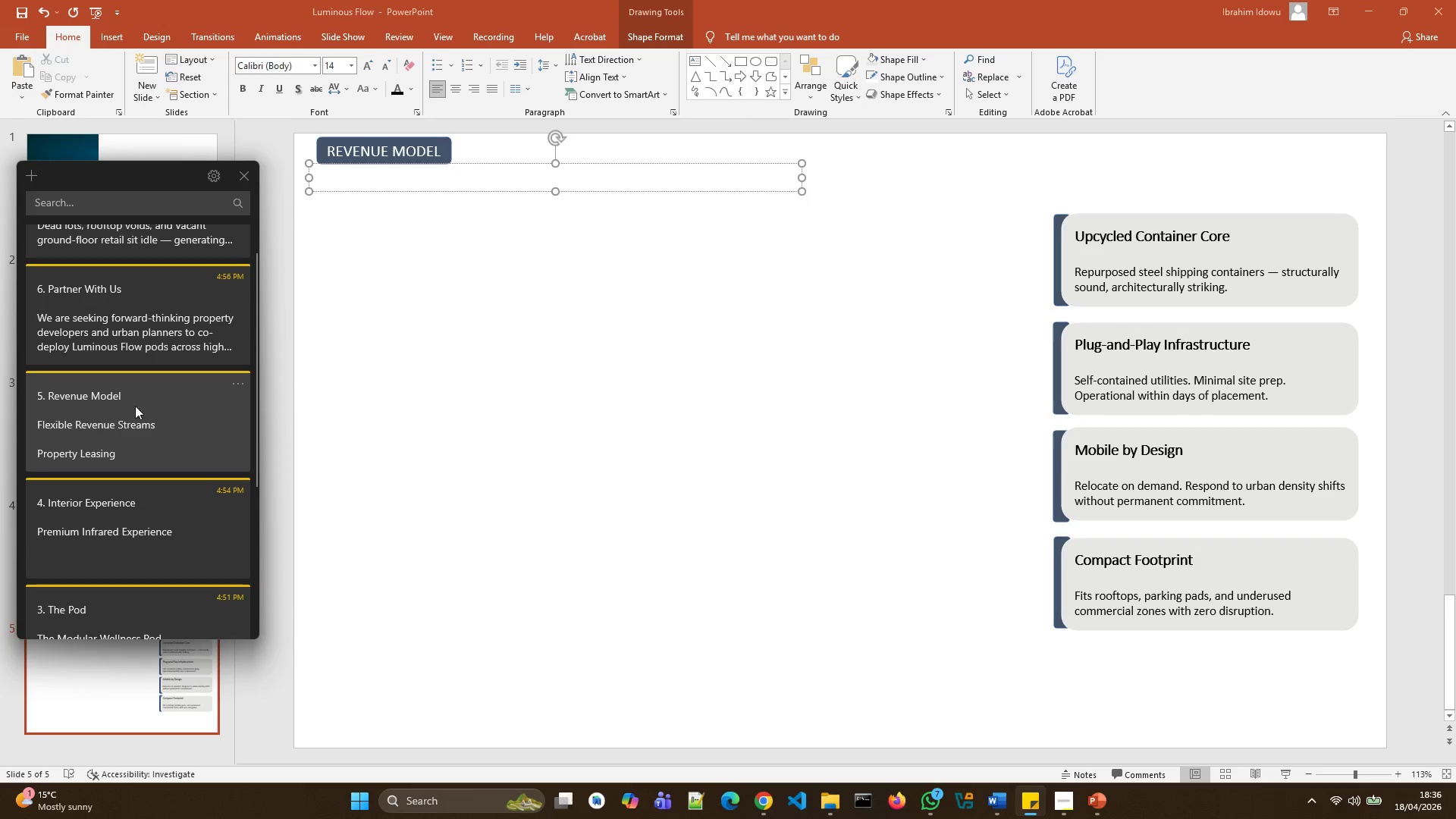 
left_click([135, 416])
 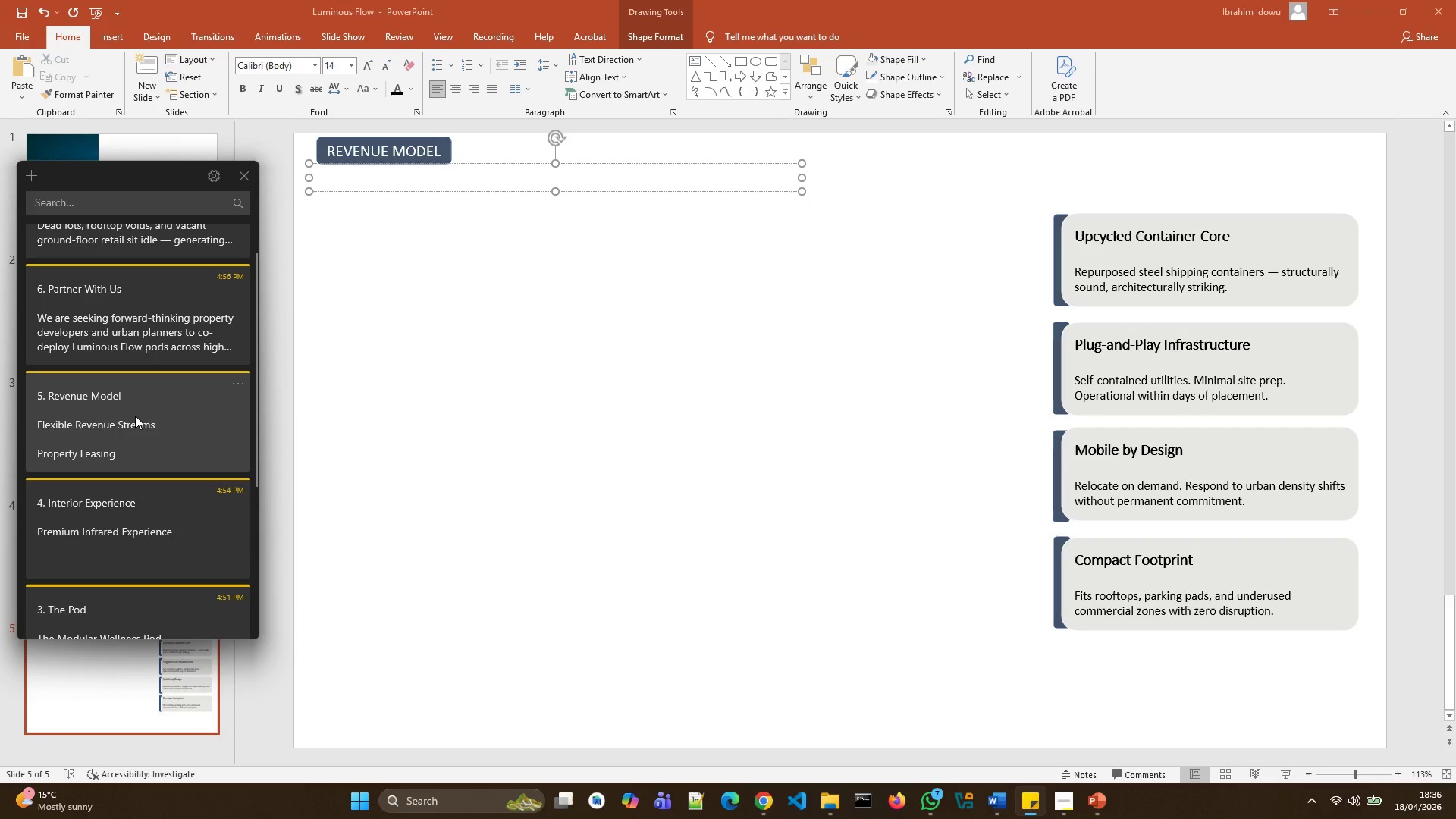 
double_click([135, 416])
 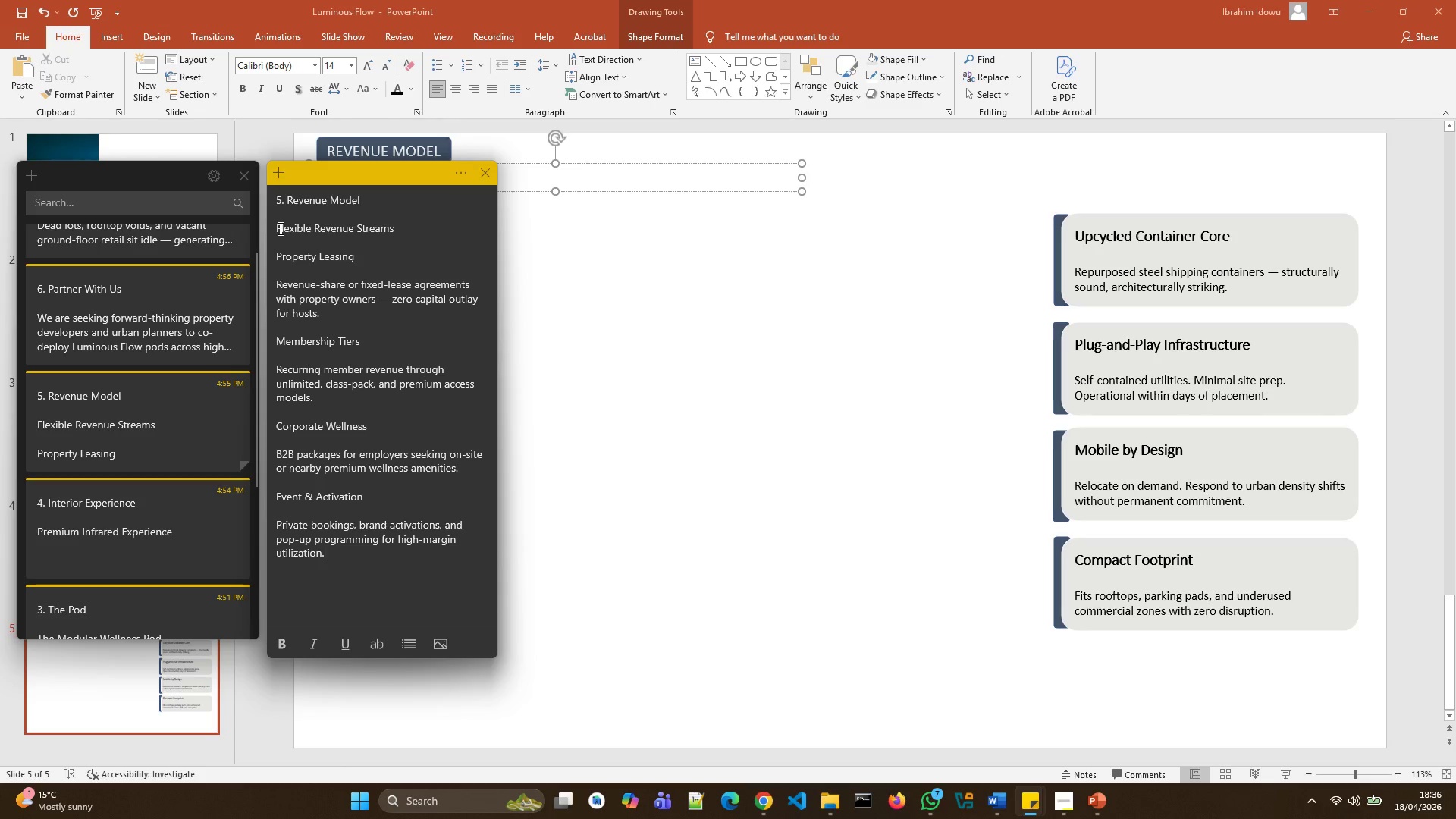 
left_click_drag(start_coordinate=[275, 225], to_coordinate=[362, 240])
 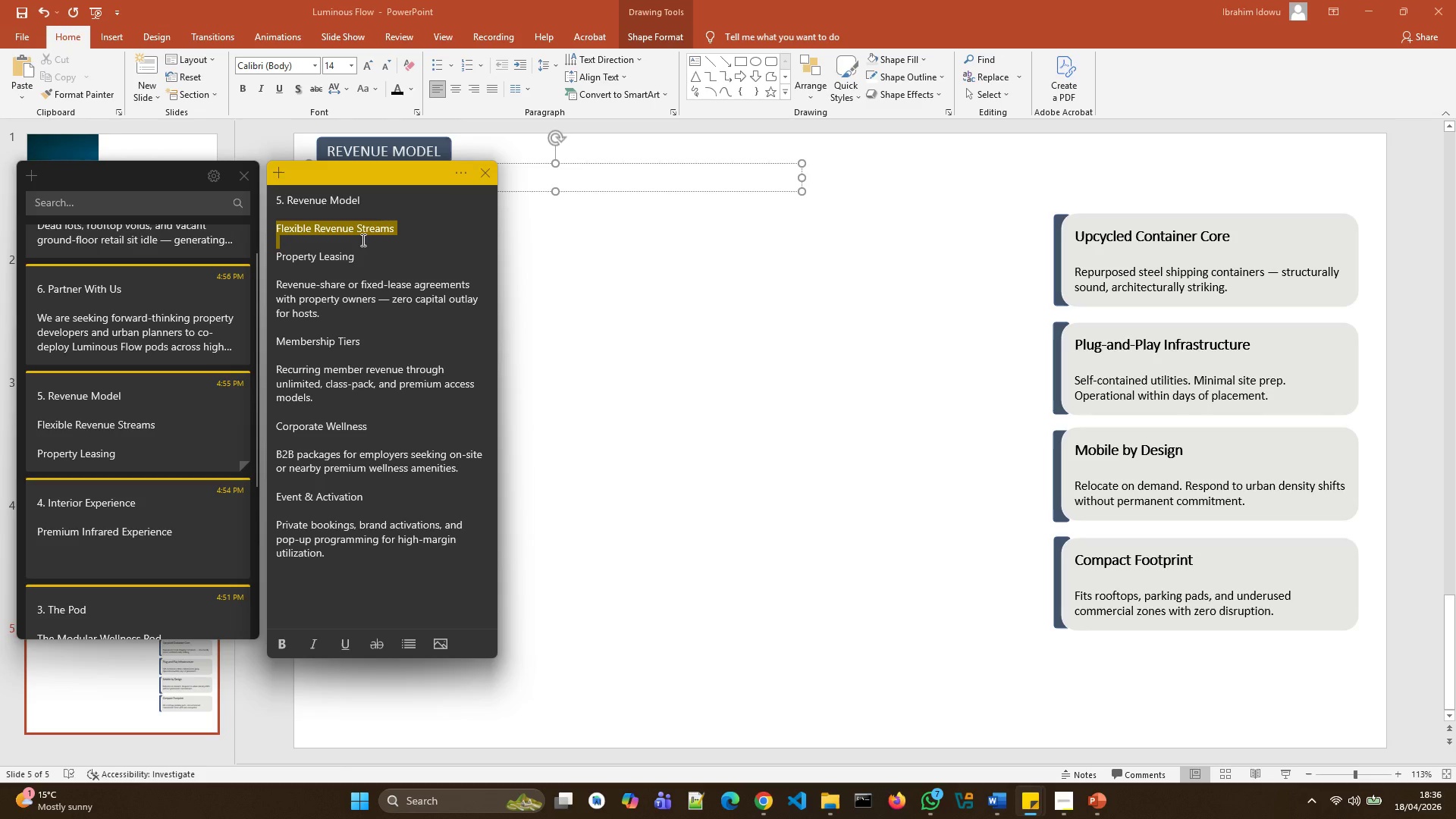 
key(Control+C)
 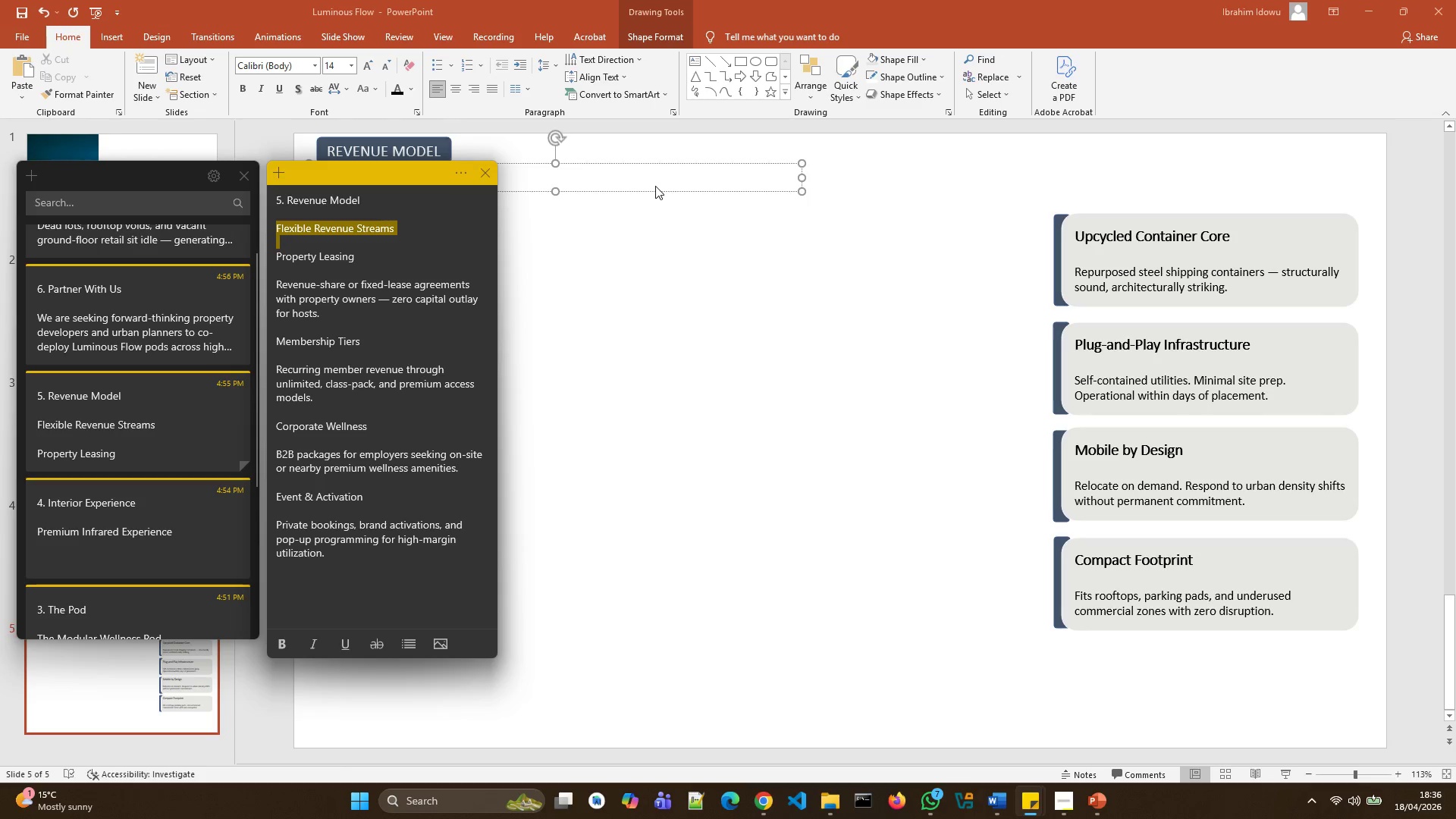 
left_click([648, 180])
 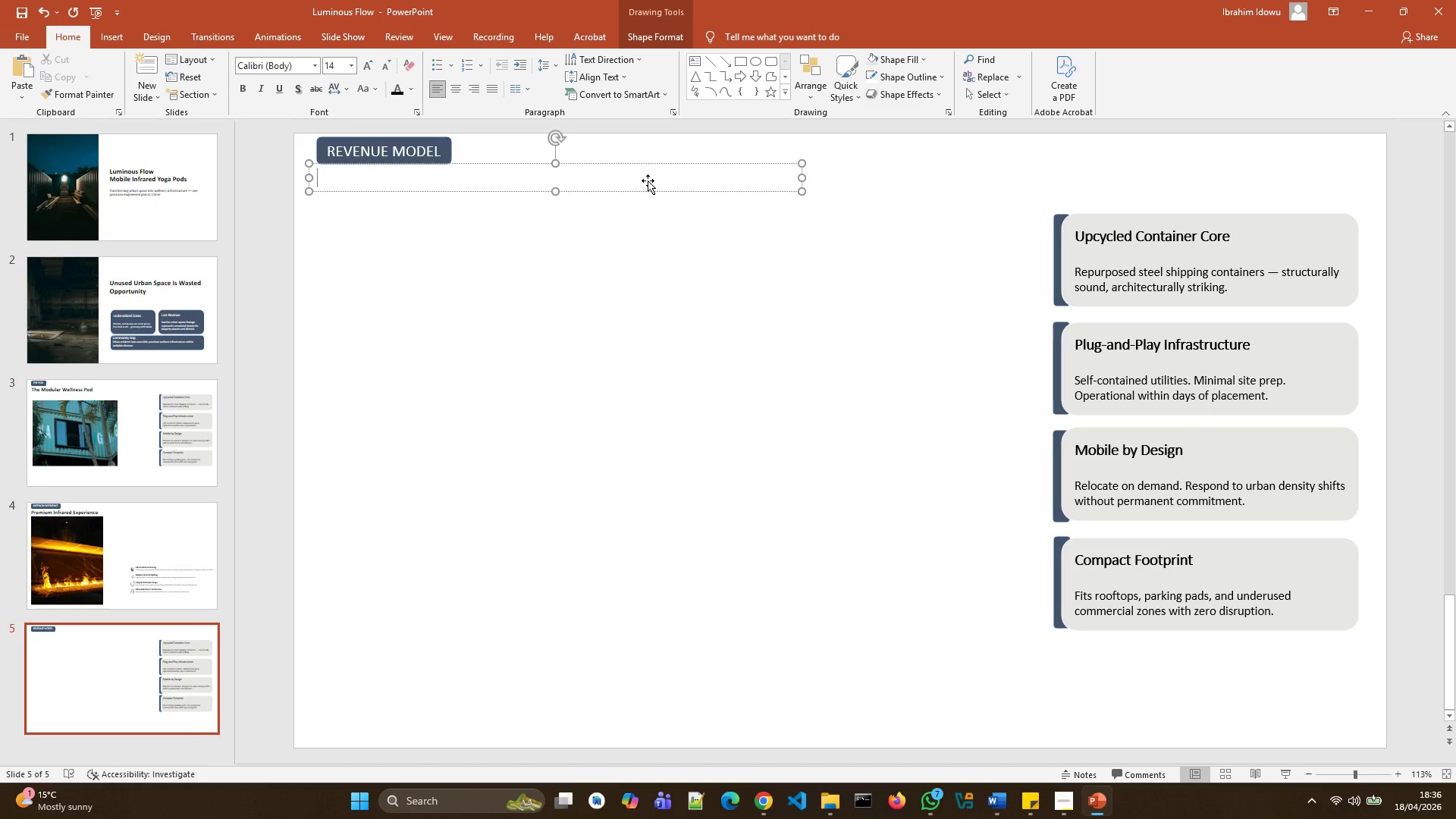 
key(Control+V)
 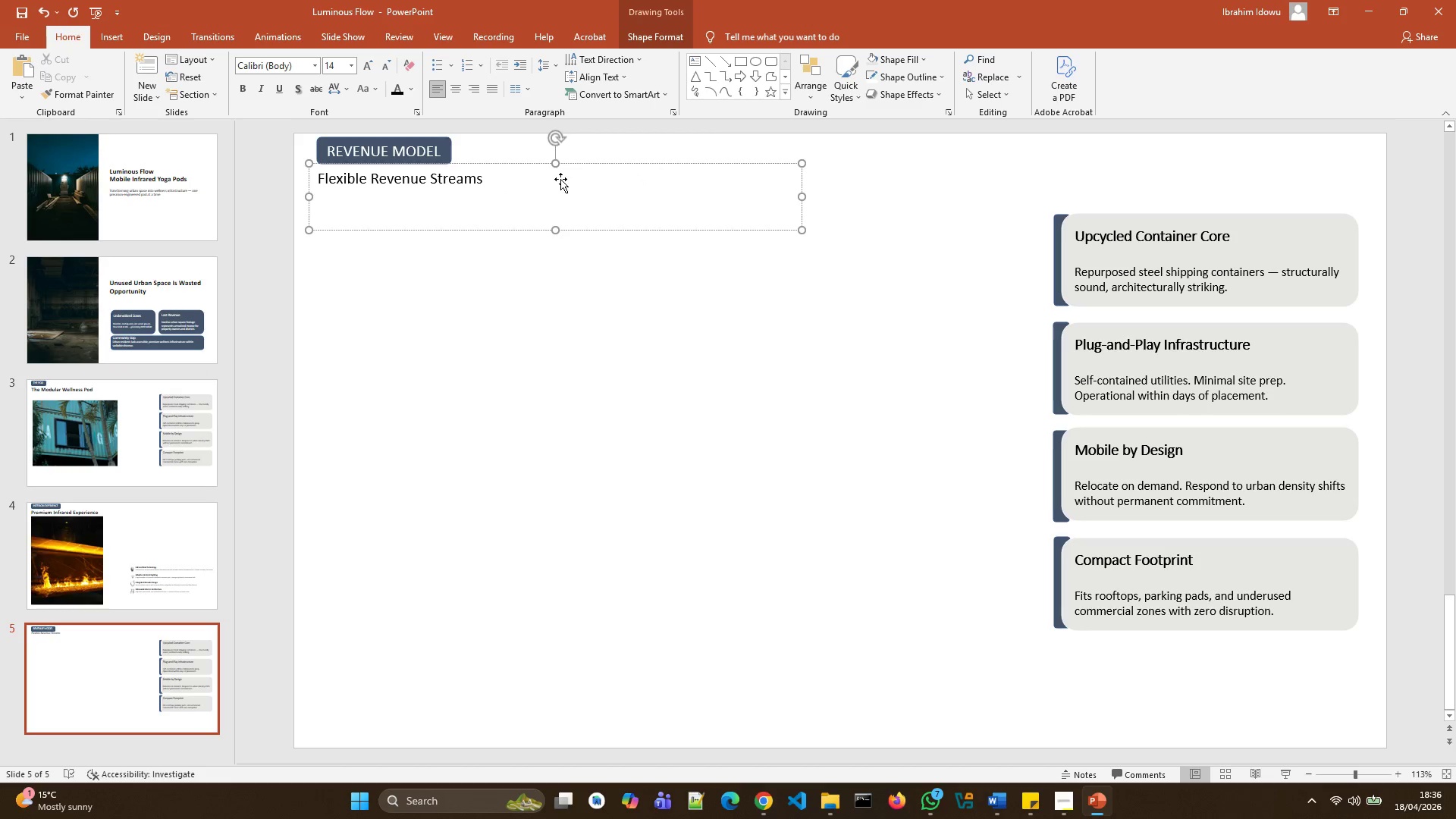 
left_click([491, 185])
 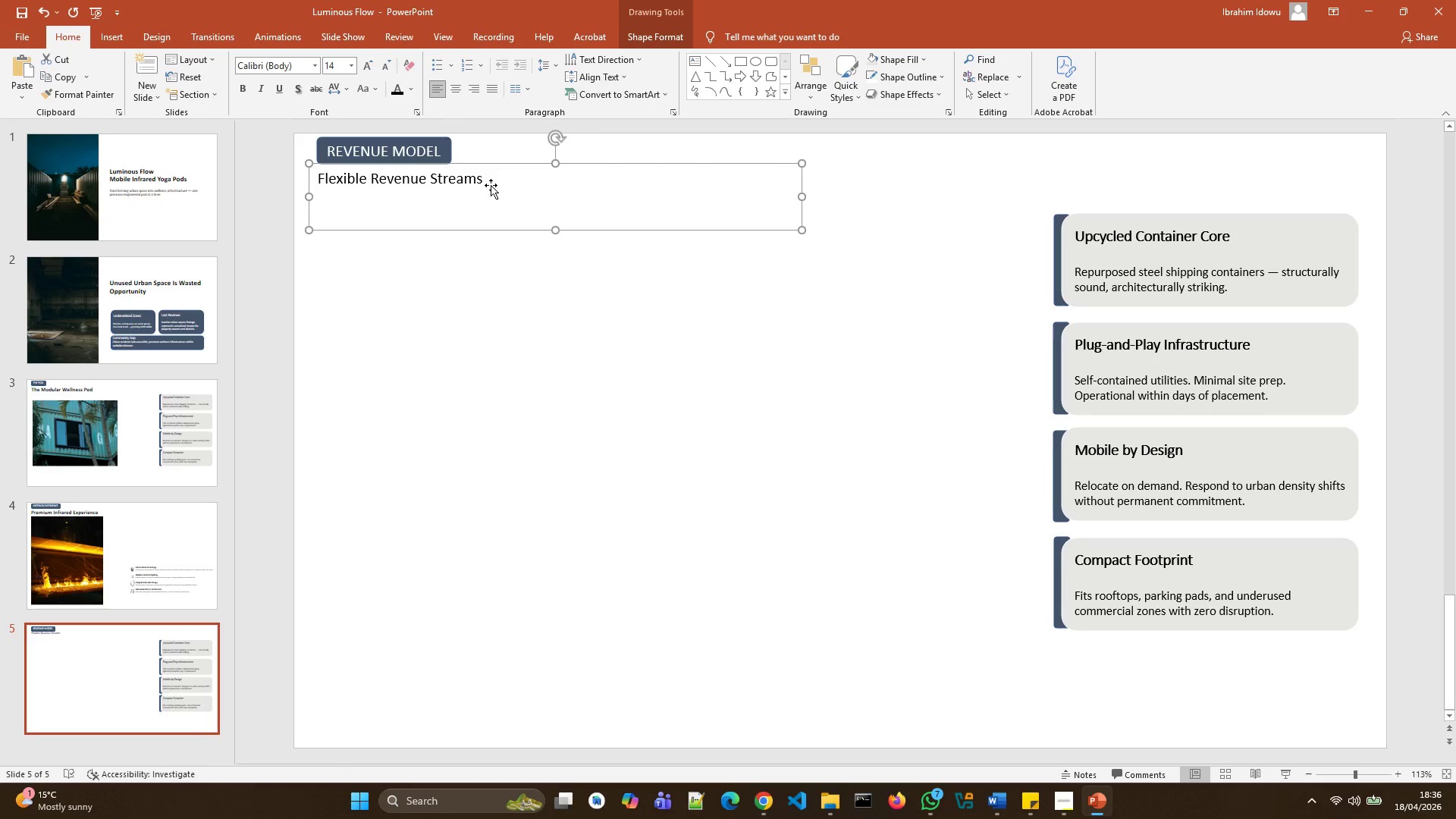 
key(Control+Z)
 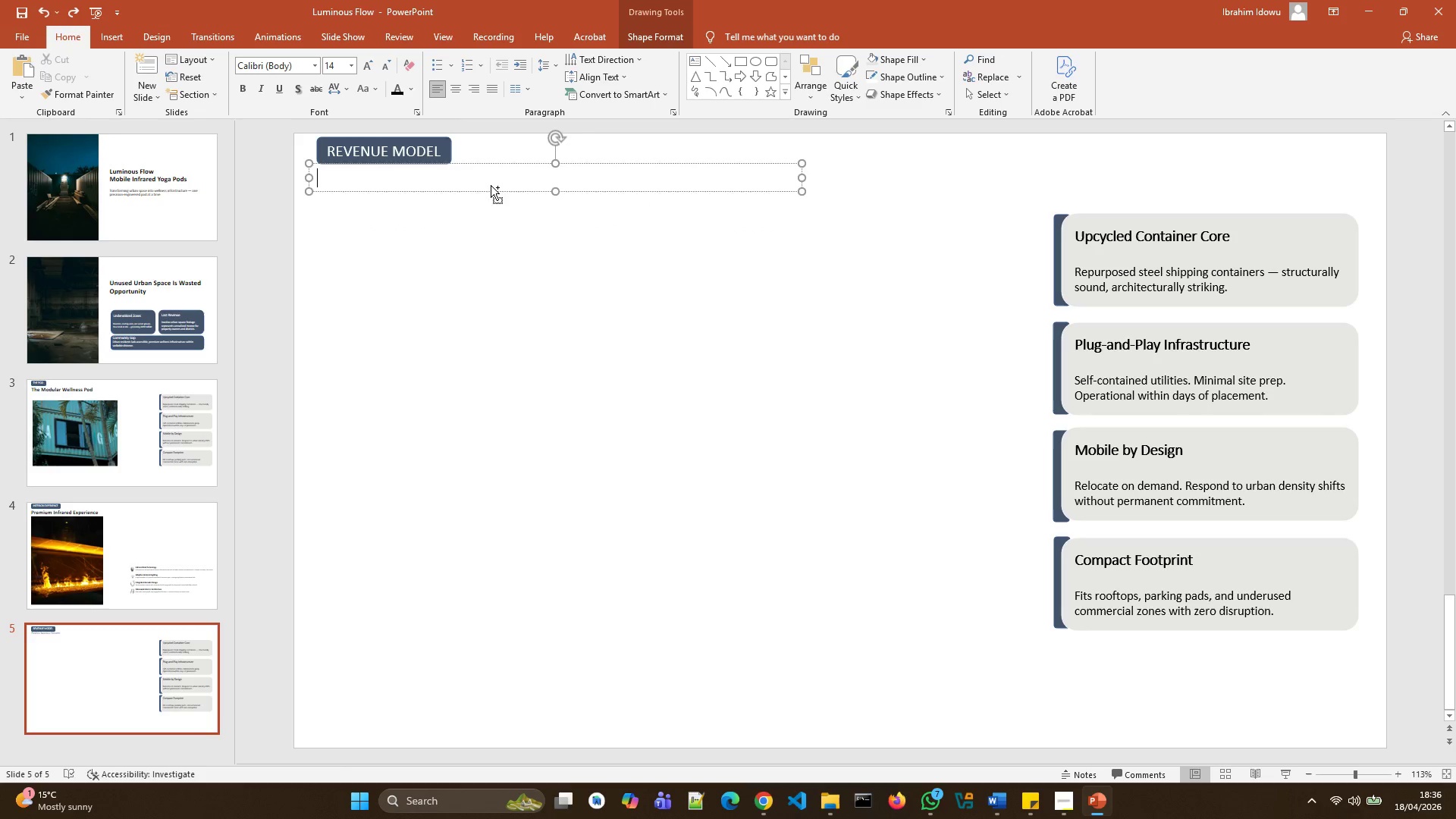 
key(Control+Z)
 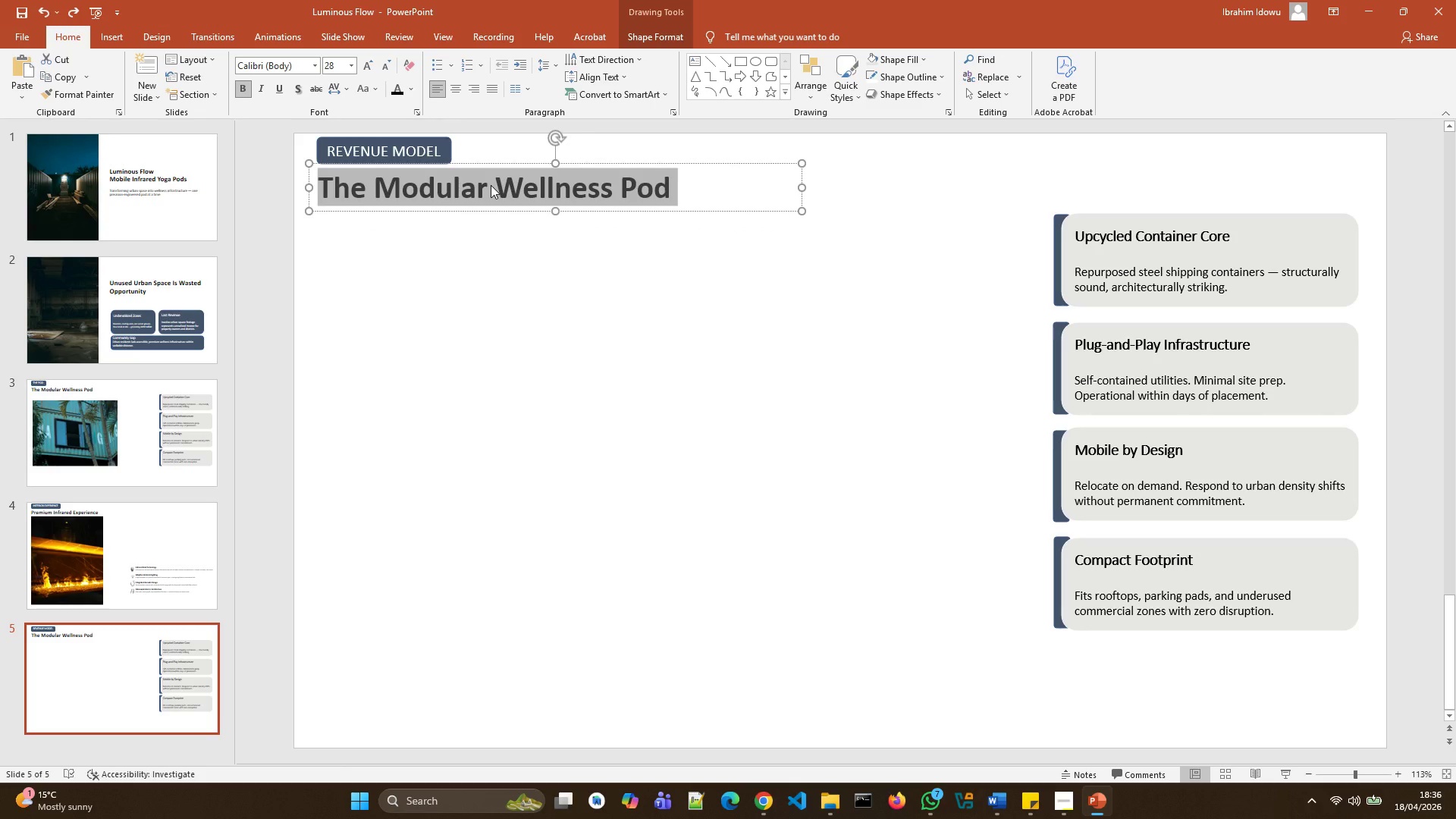 
key(Control+V)
 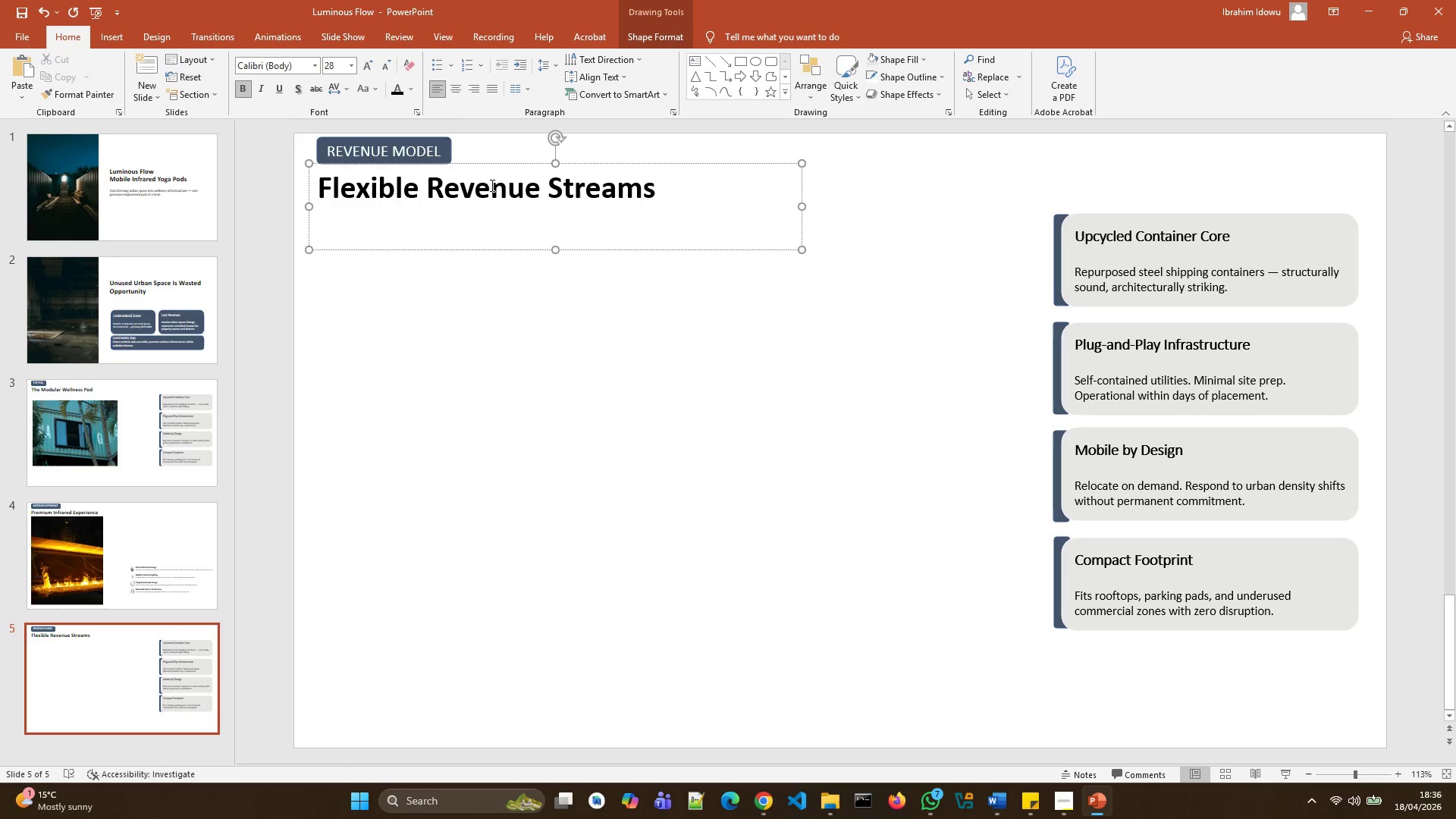 
key(Backspace)
 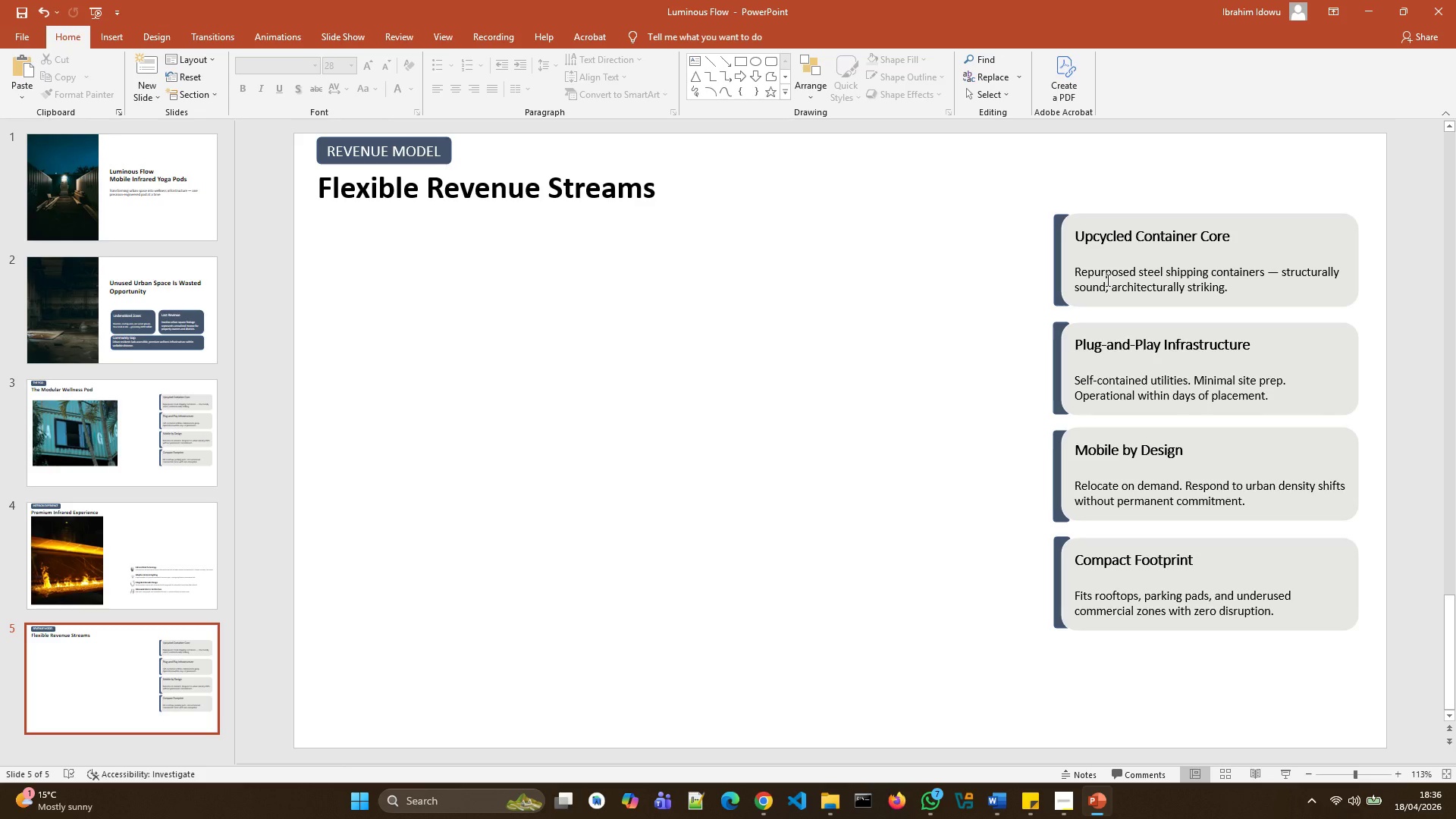 
wait(5.81)
 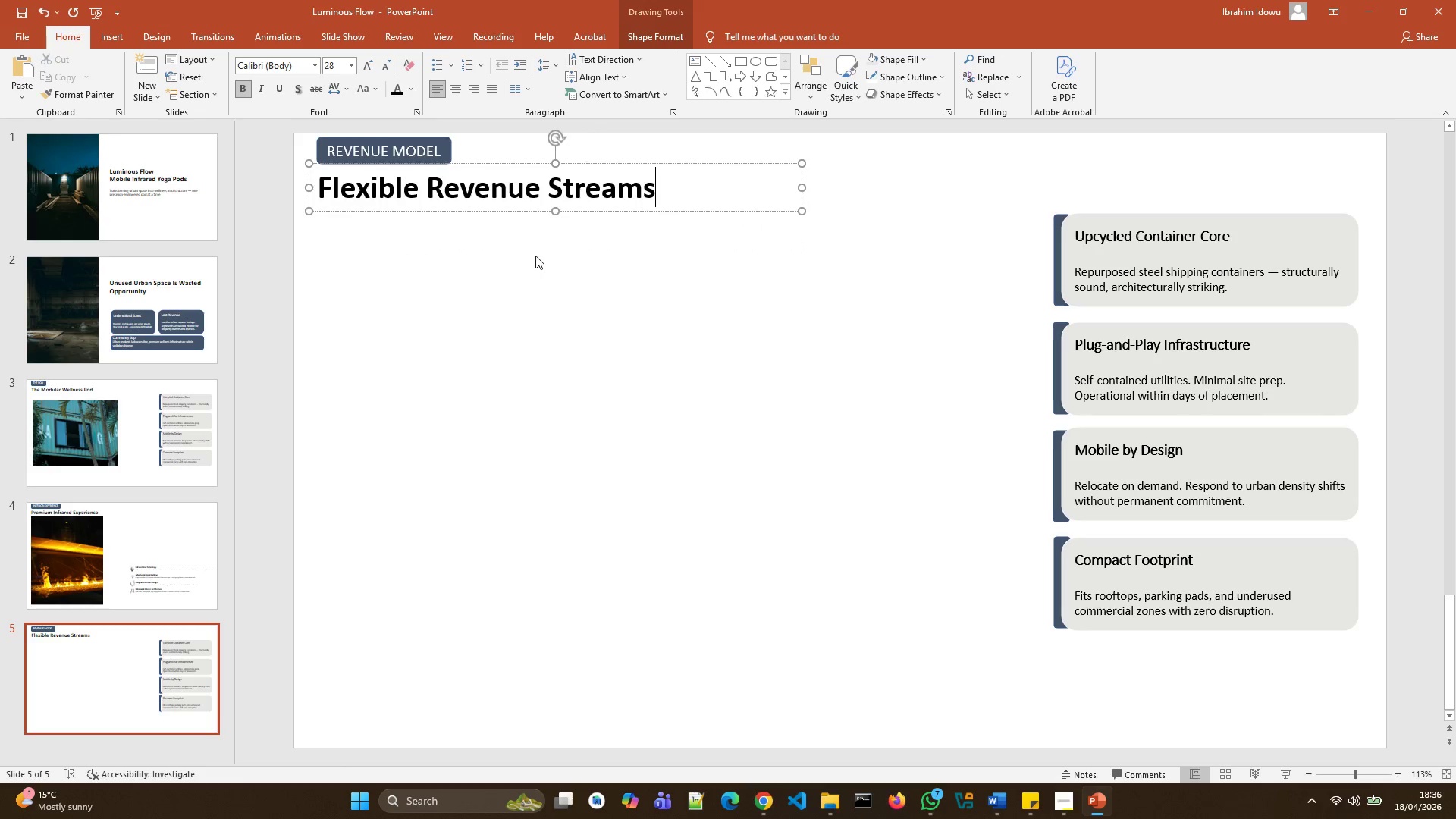 
left_click([1138, 273])
 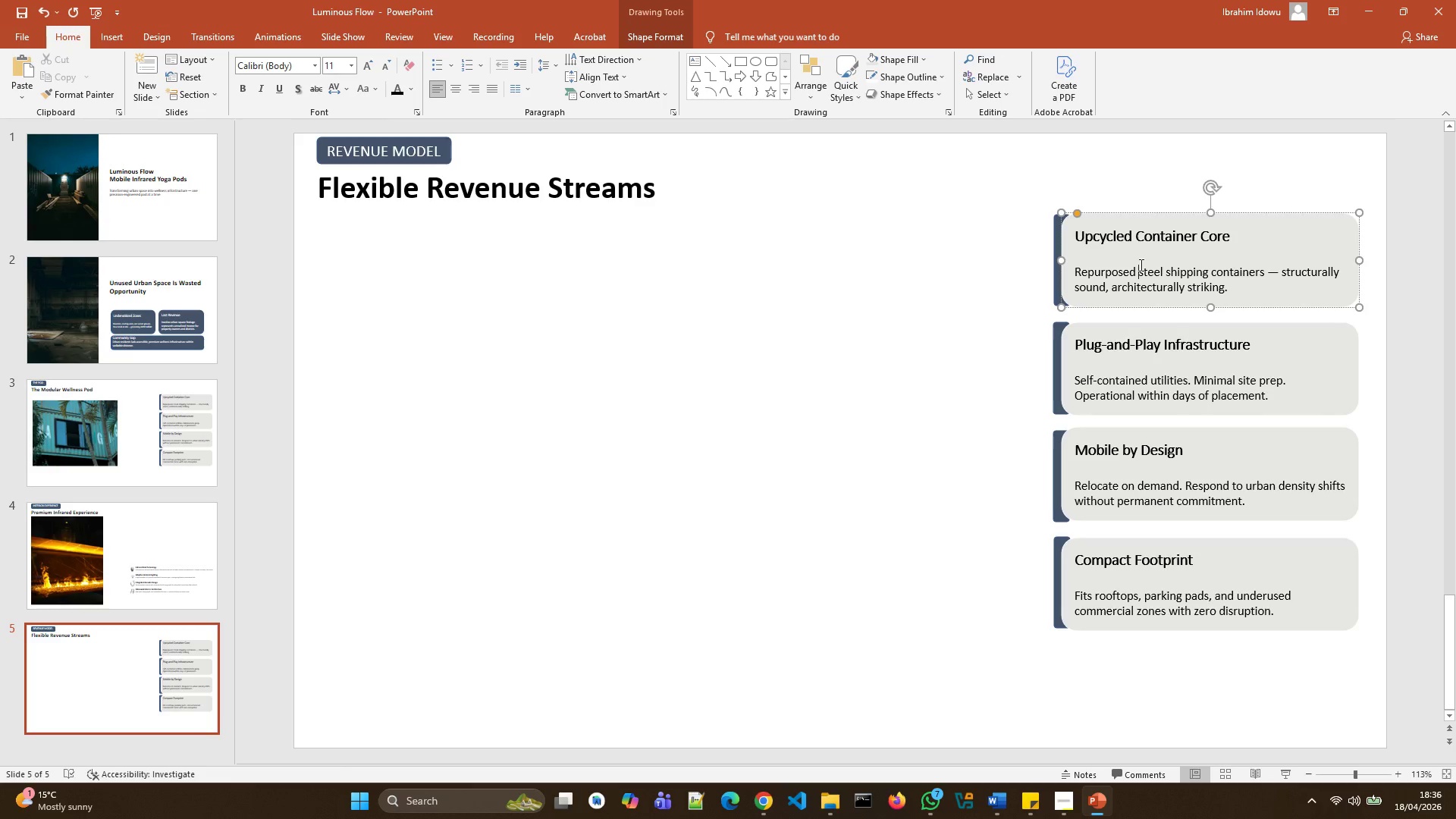 
left_click_drag(start_coordinate=[1140, 265], to_coordinate=[1116, 292])
 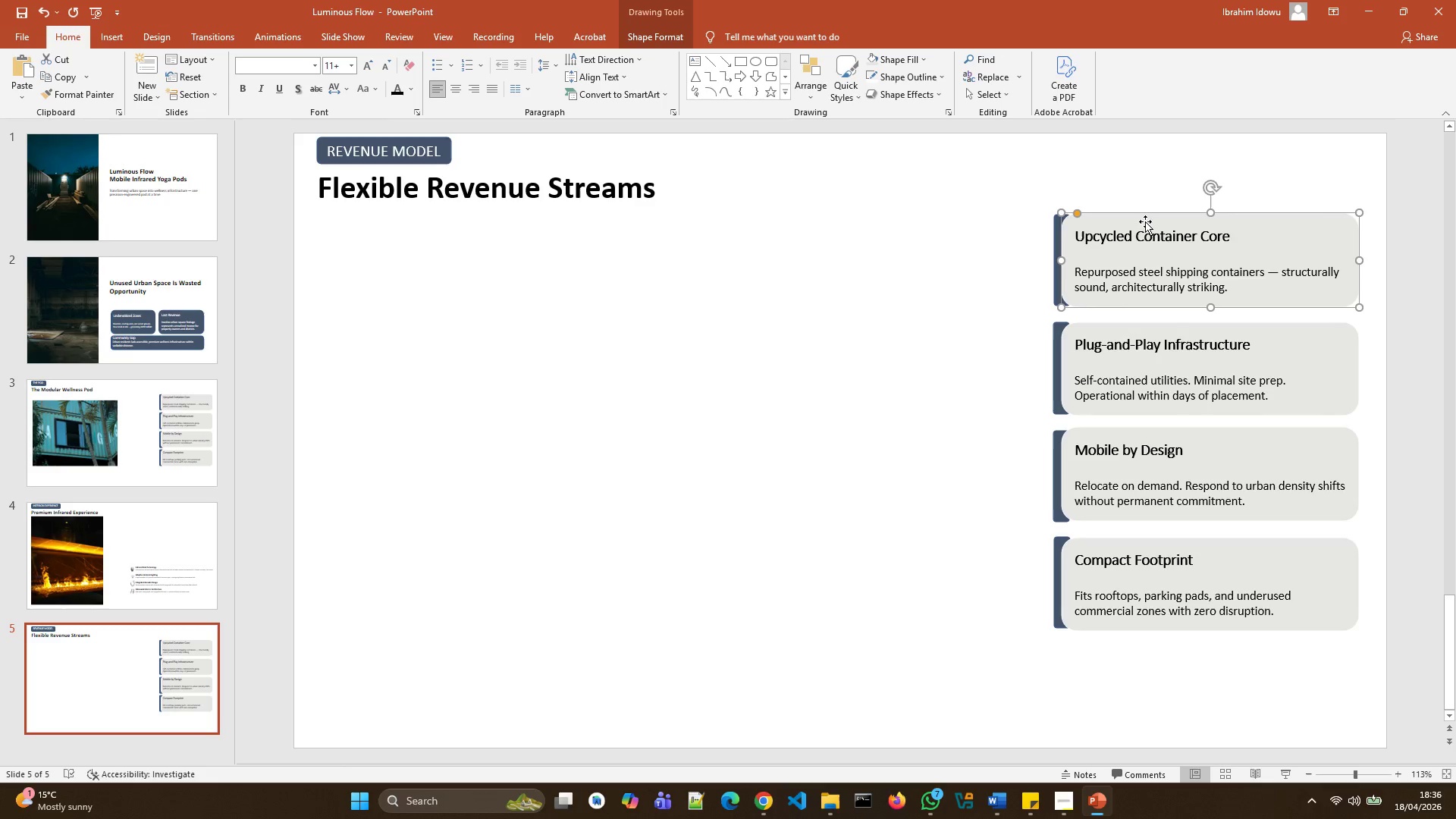 
left_click_drag(start_coordinate=[1145, 221], to_coordinate=[419, 396])
 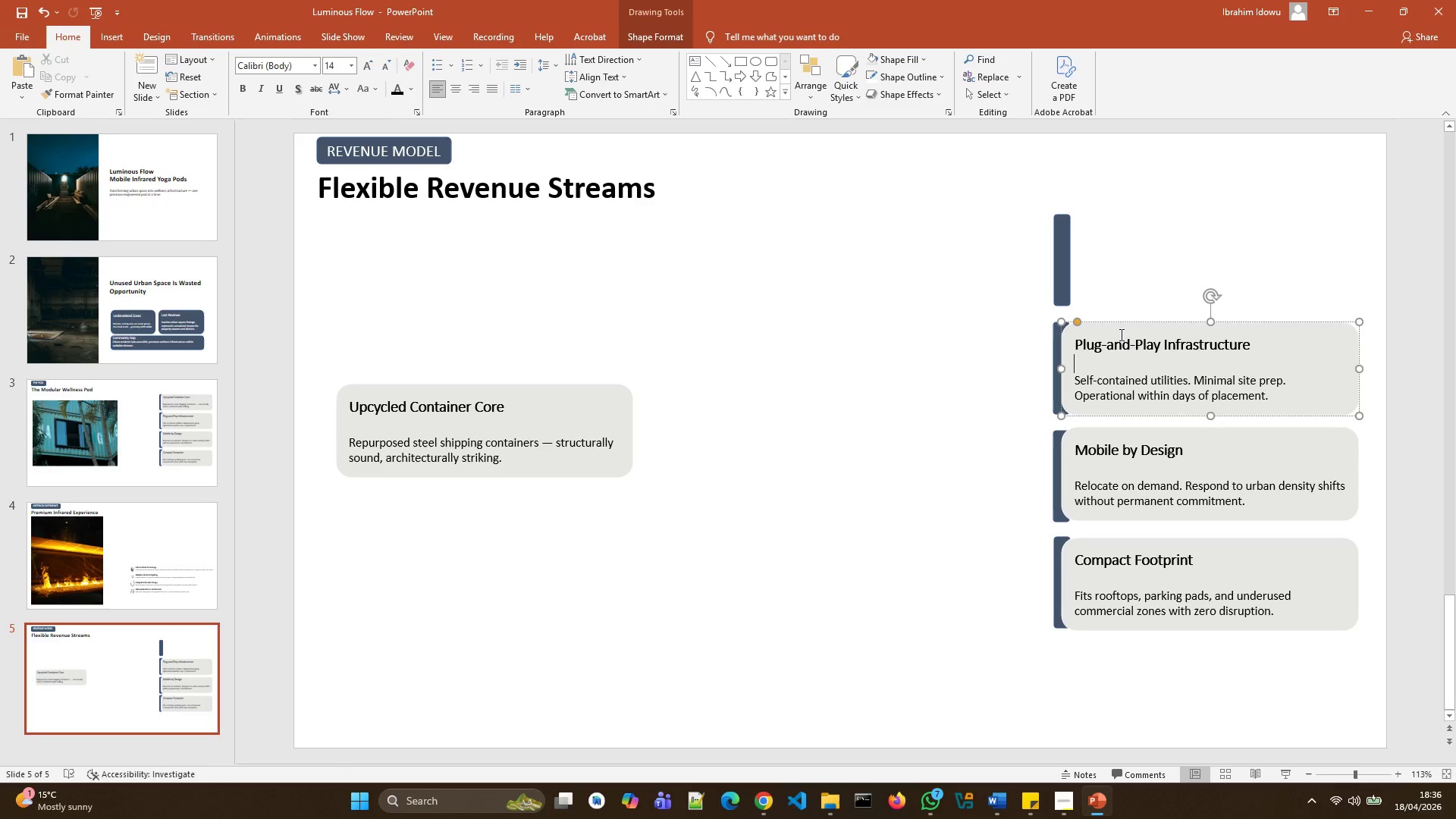 
left_click_drag(start_coordinate=[1120, 329], to_coordinate=[394, 494])
 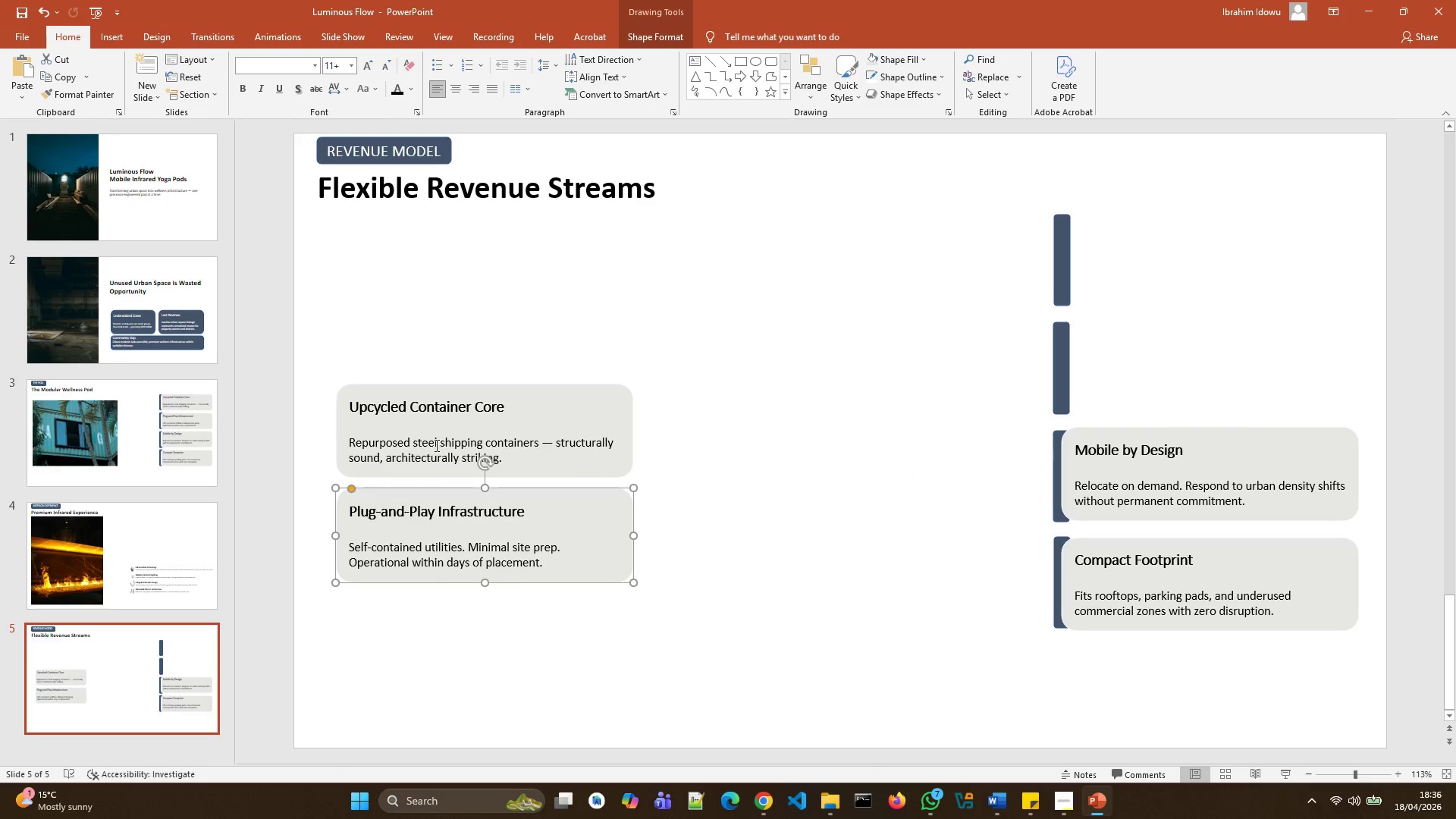 
left_click([436, 443])
 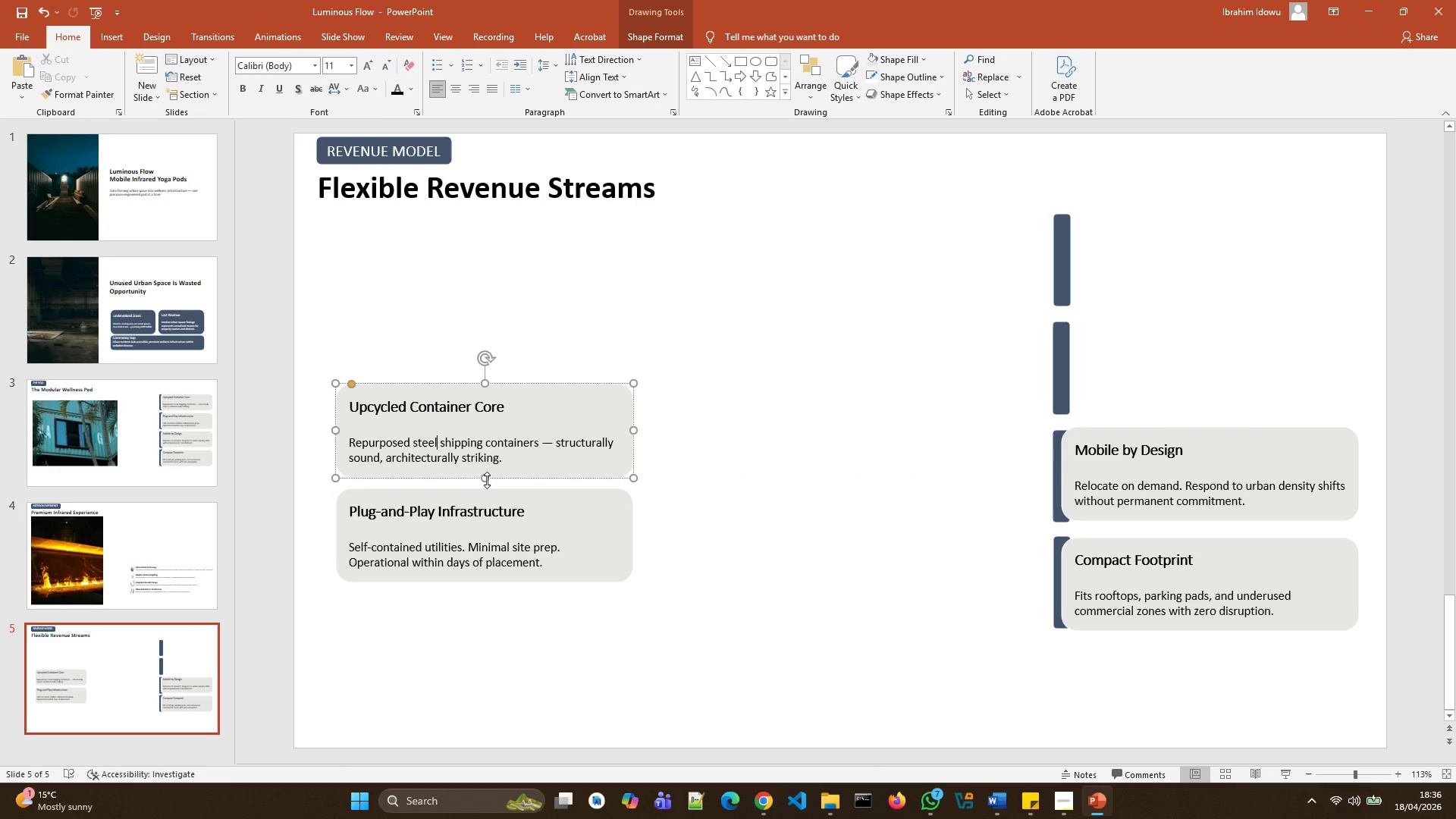 
left_click_drag(start_coordinate=[487, 480], to_coordinate=[479, 436])
 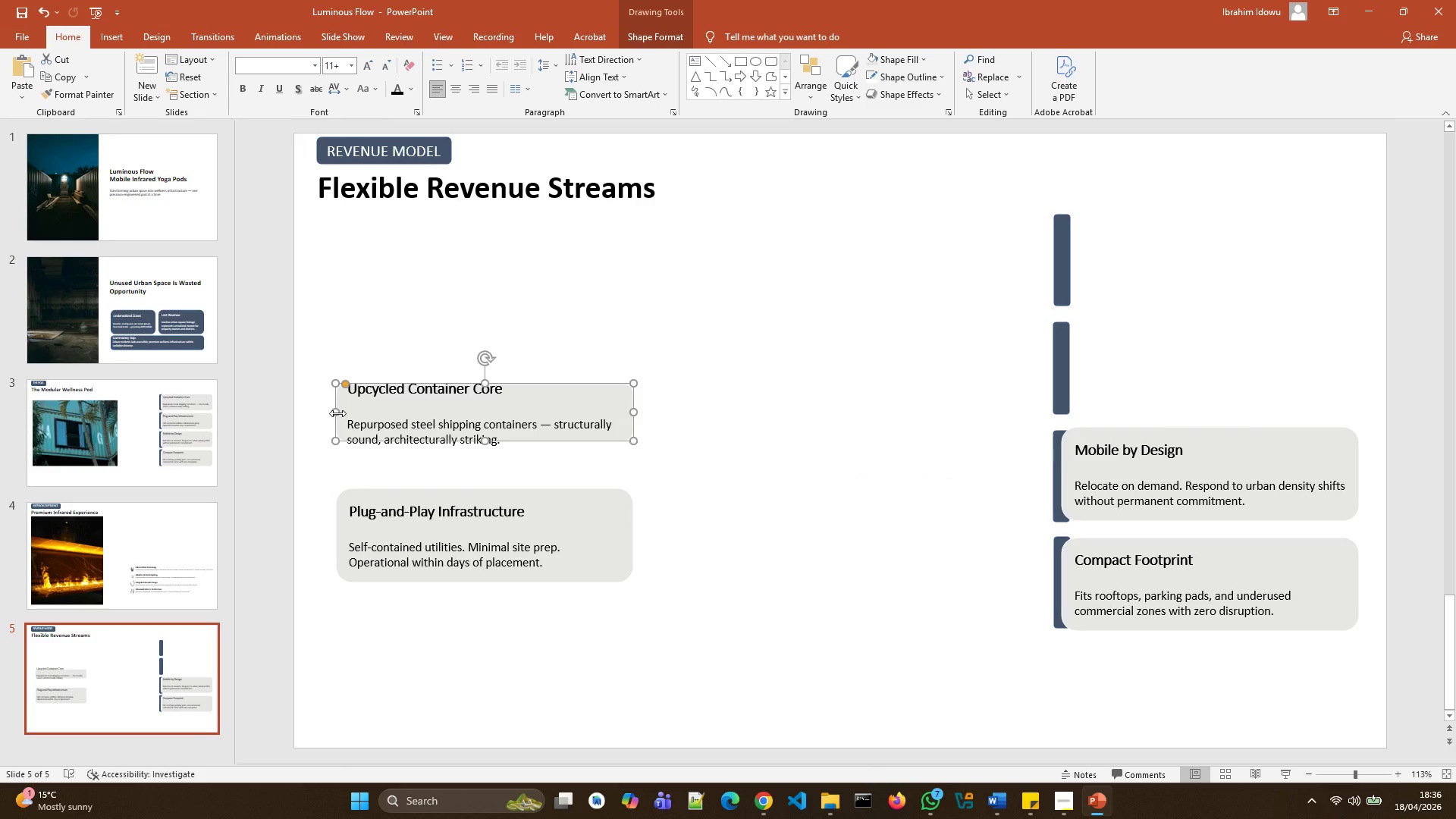 
left_click_drag(start_coordinate=[337, 413], to_coordinate=[316, 408])
 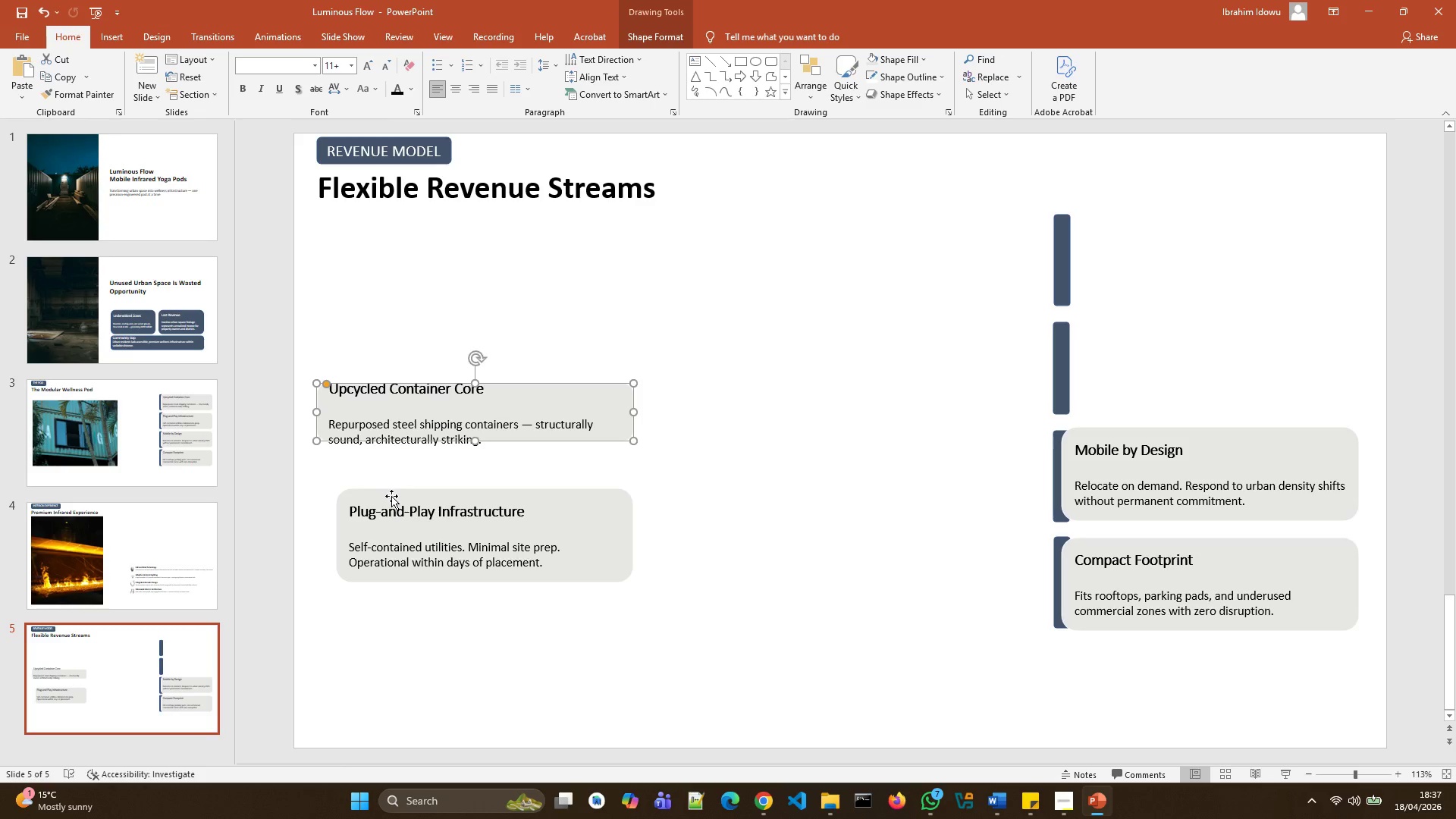 
left_click([391, 497])
 